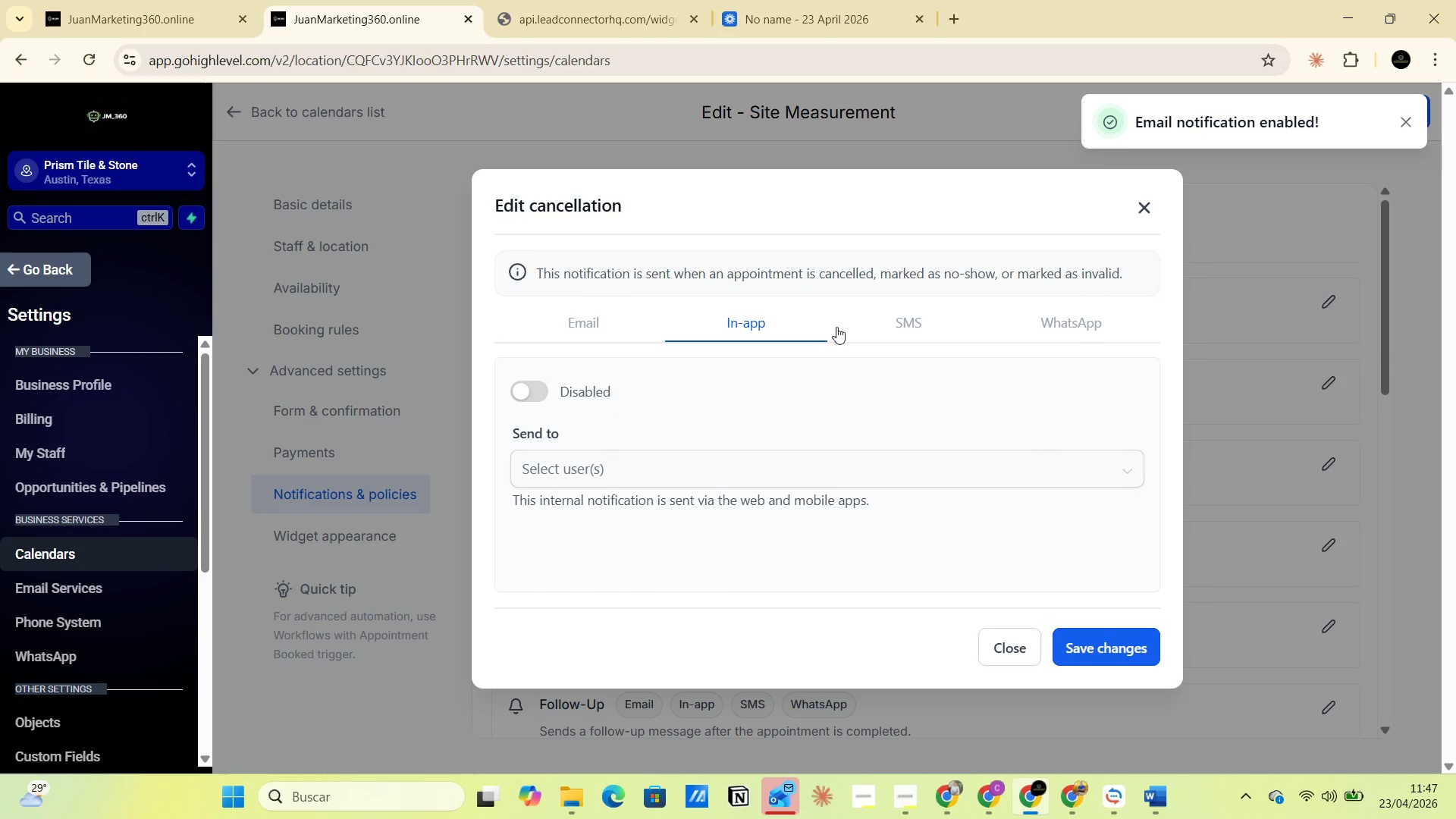 
left_click([890, 328])
 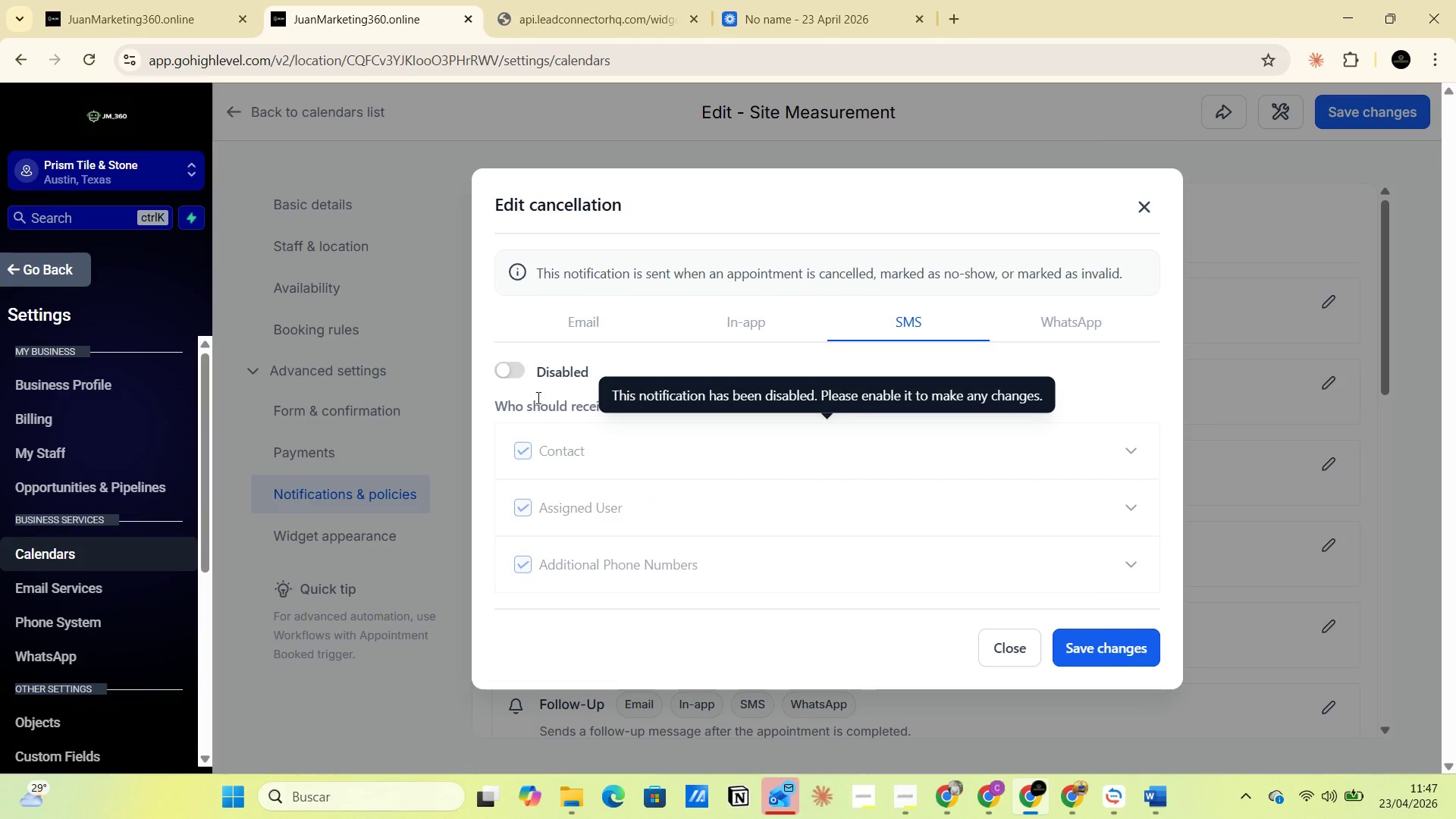 
left_click([515, 368])
 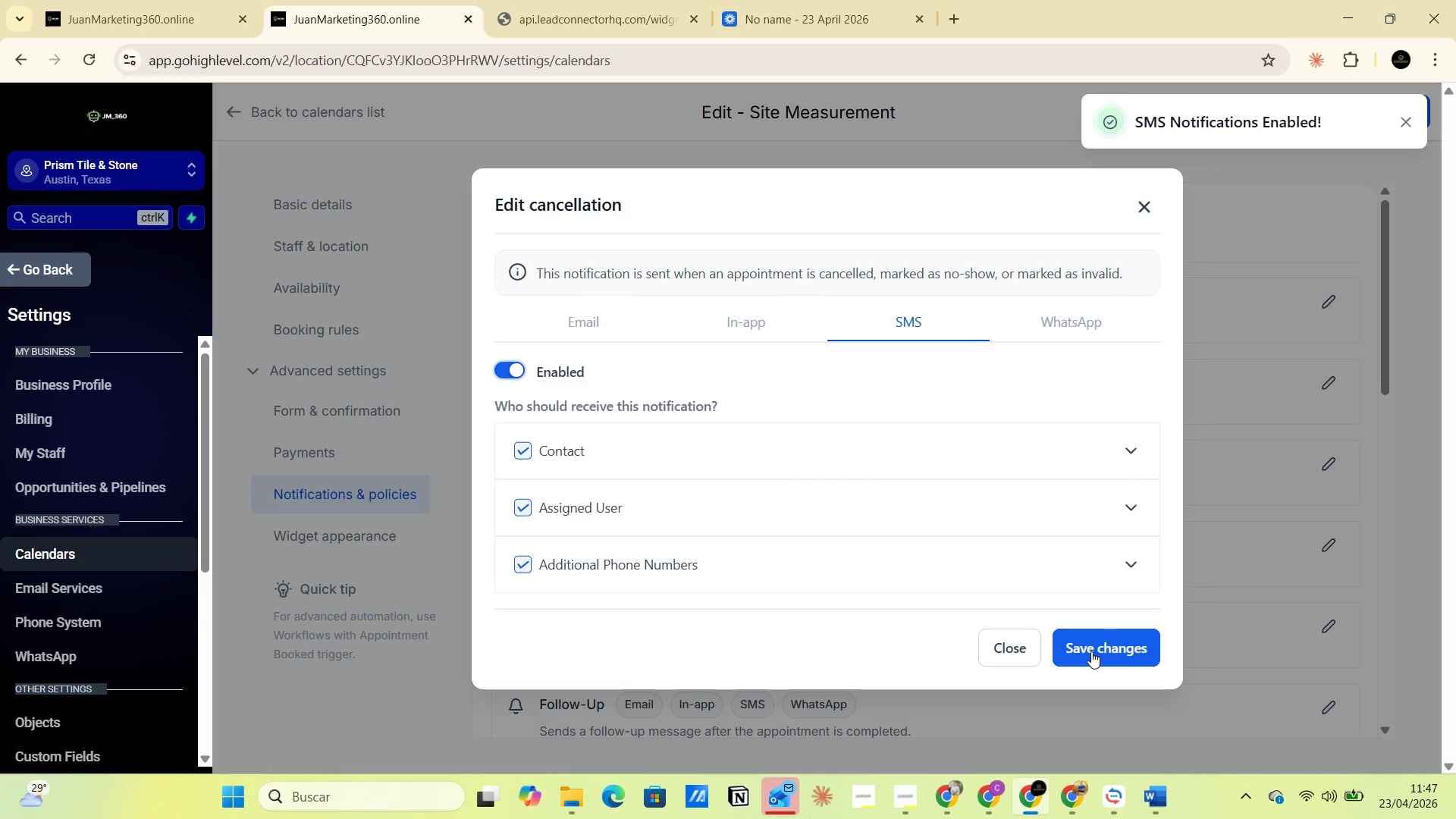 
left_click([1091, 651])
 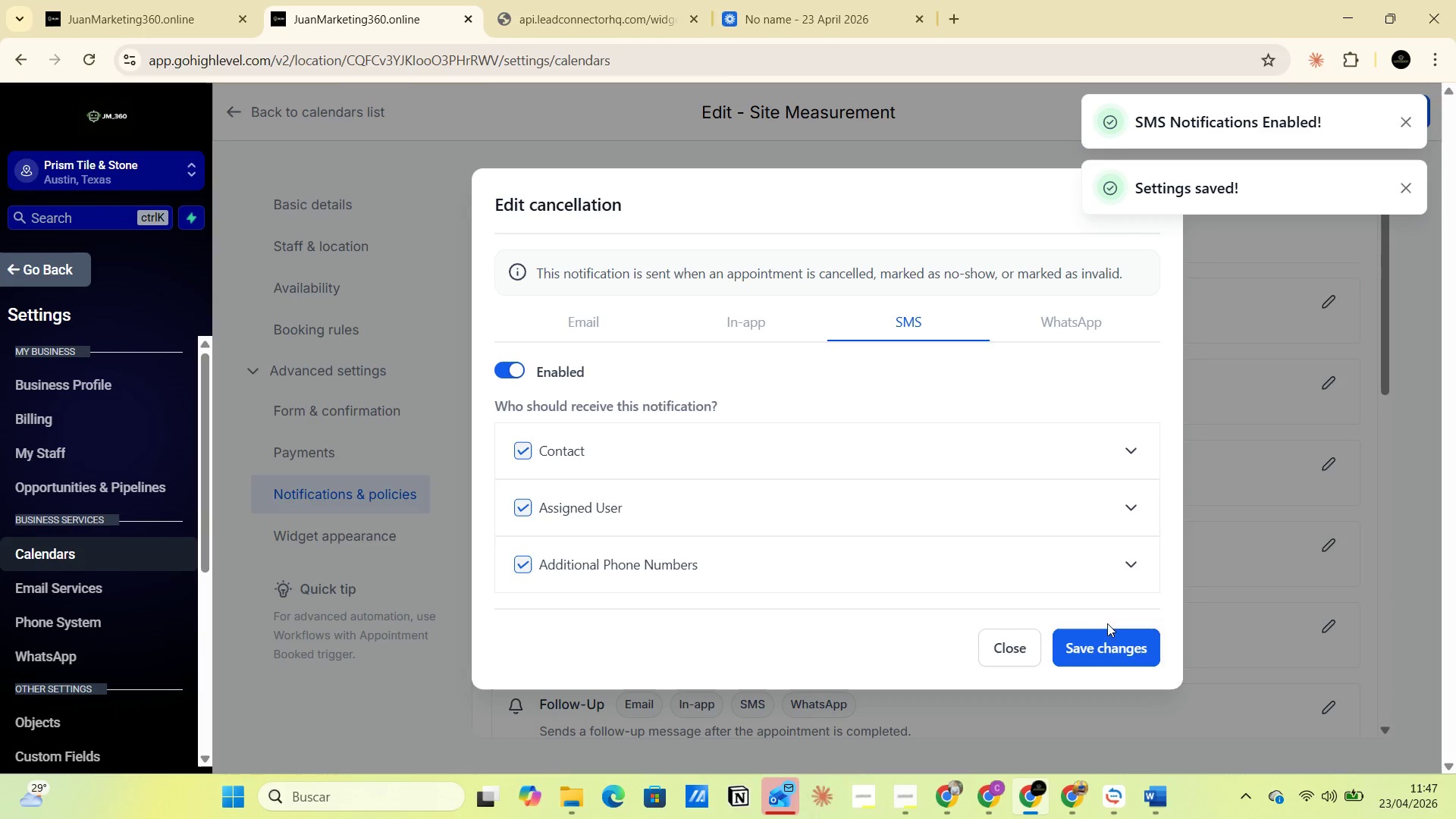 
left_click([1199, 452])
 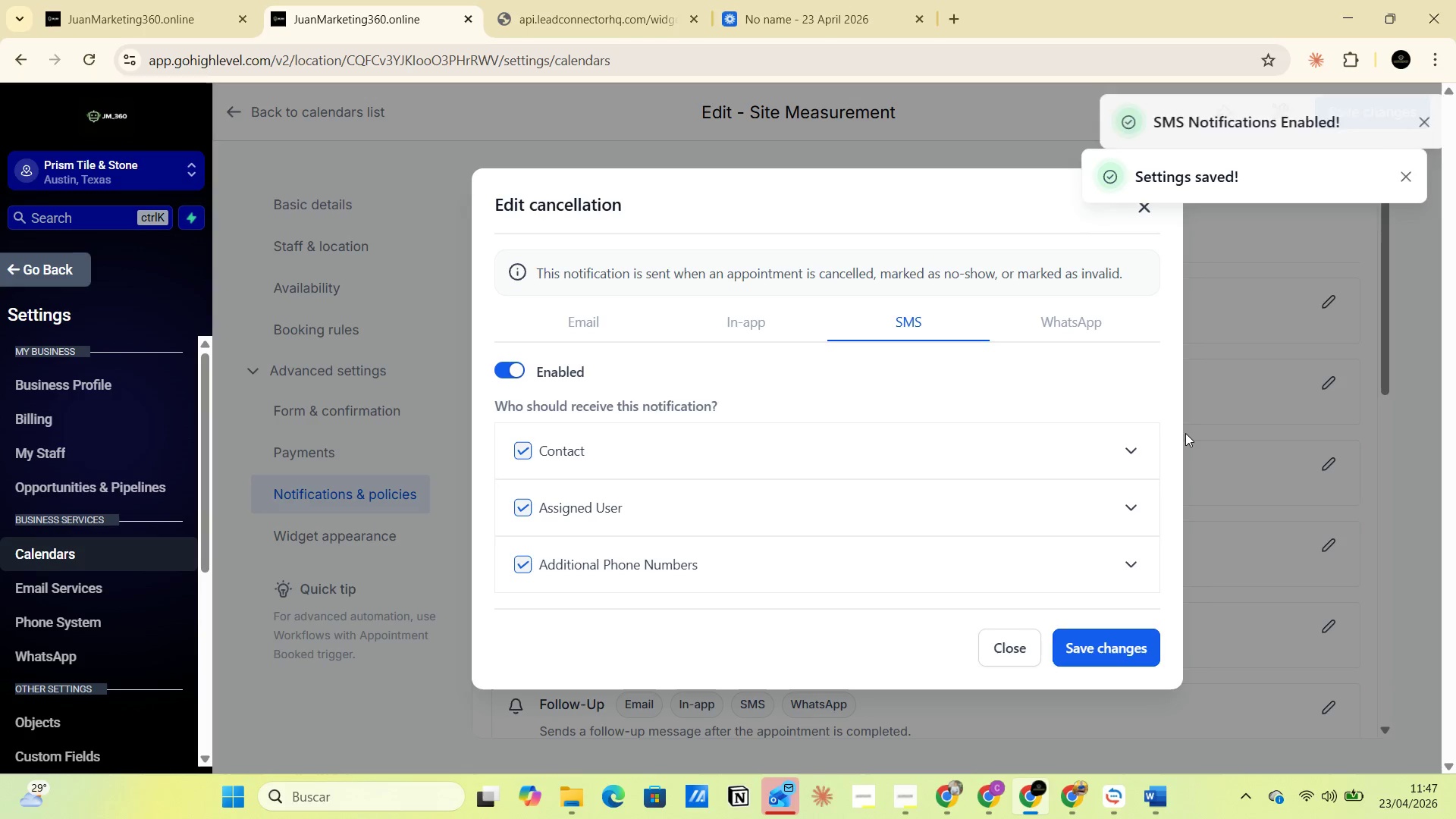 
left_click([1185, 432])
 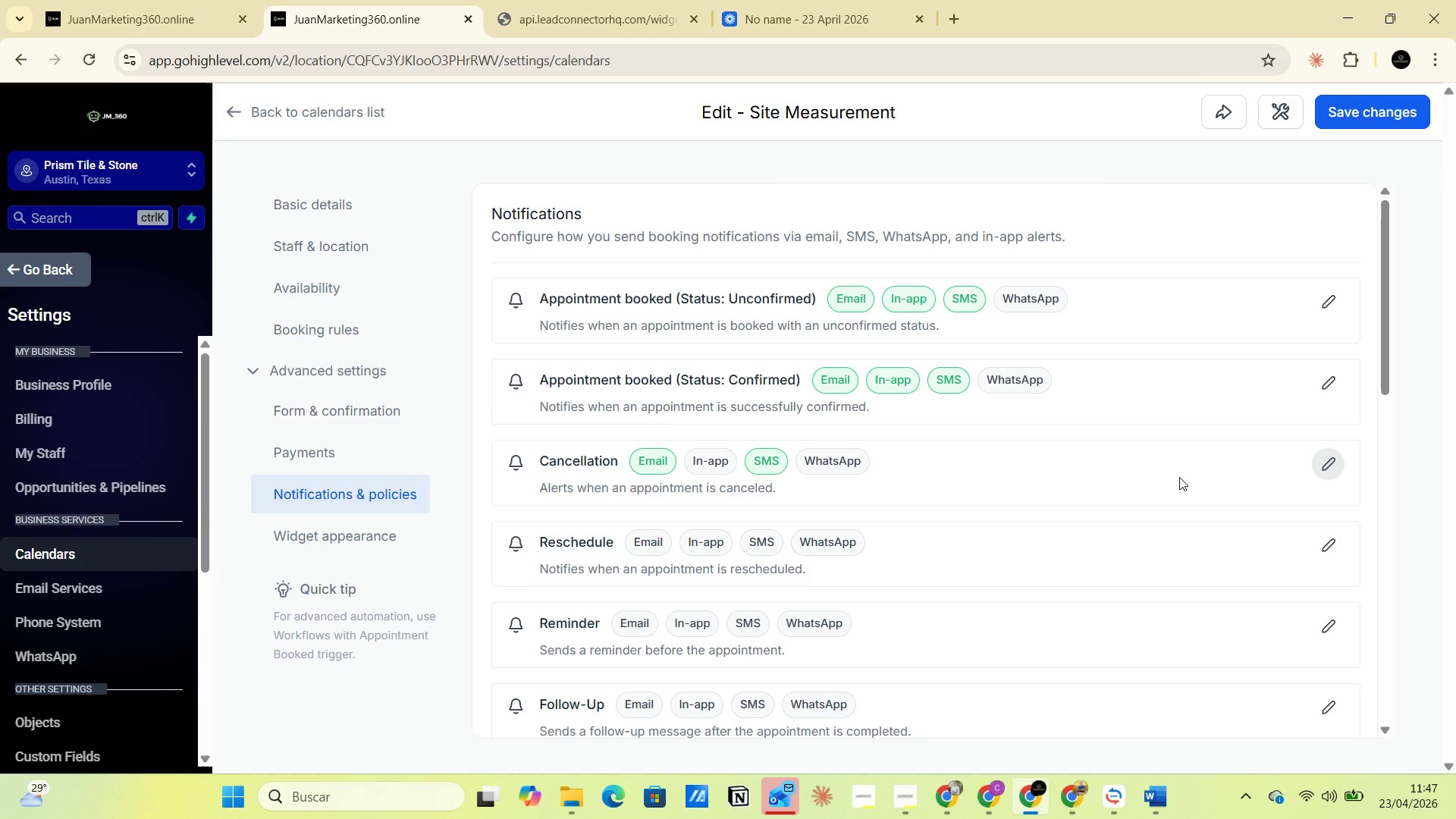 
left_click([1329, 467])
 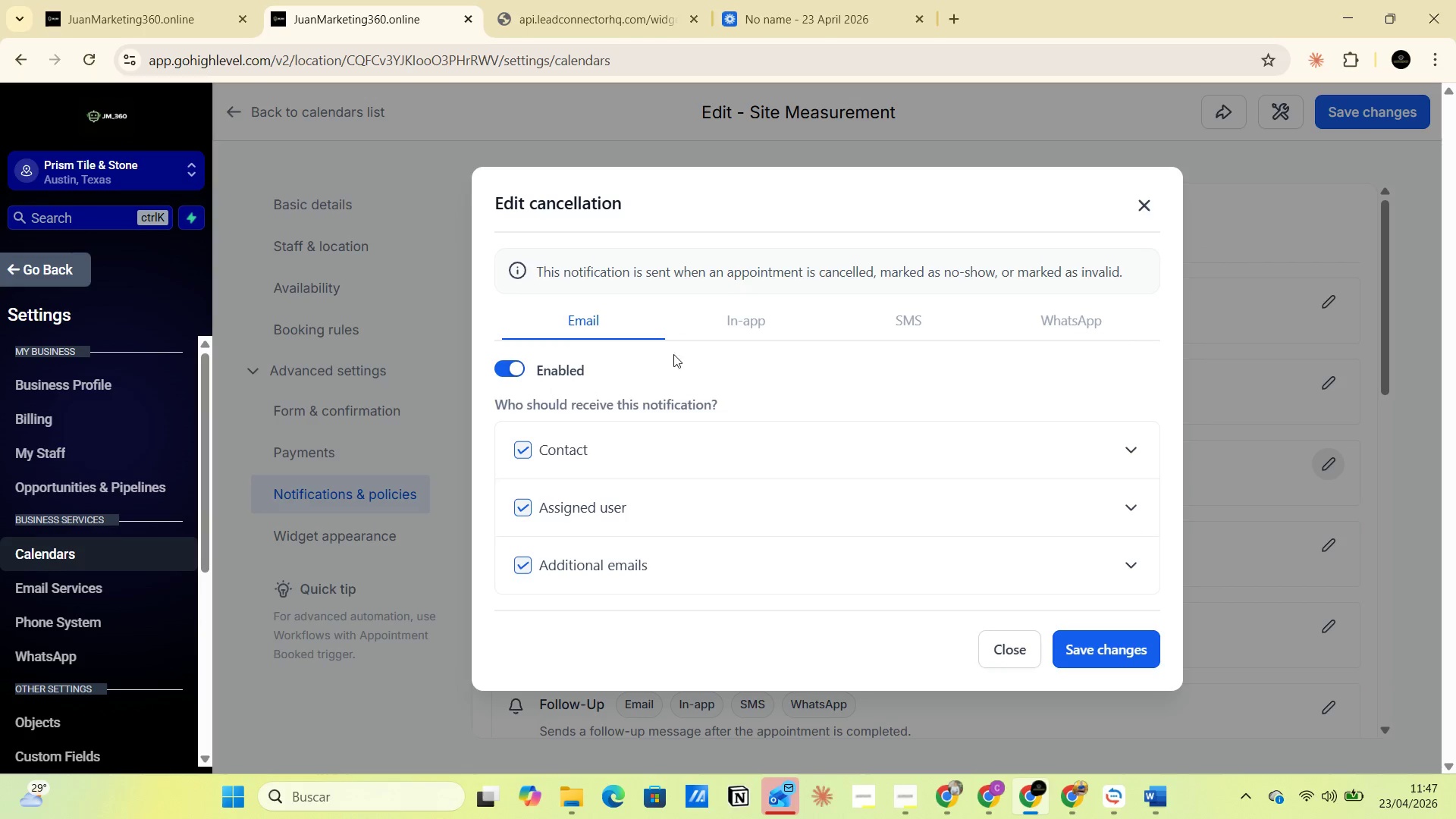 
left_click([730, 327])
 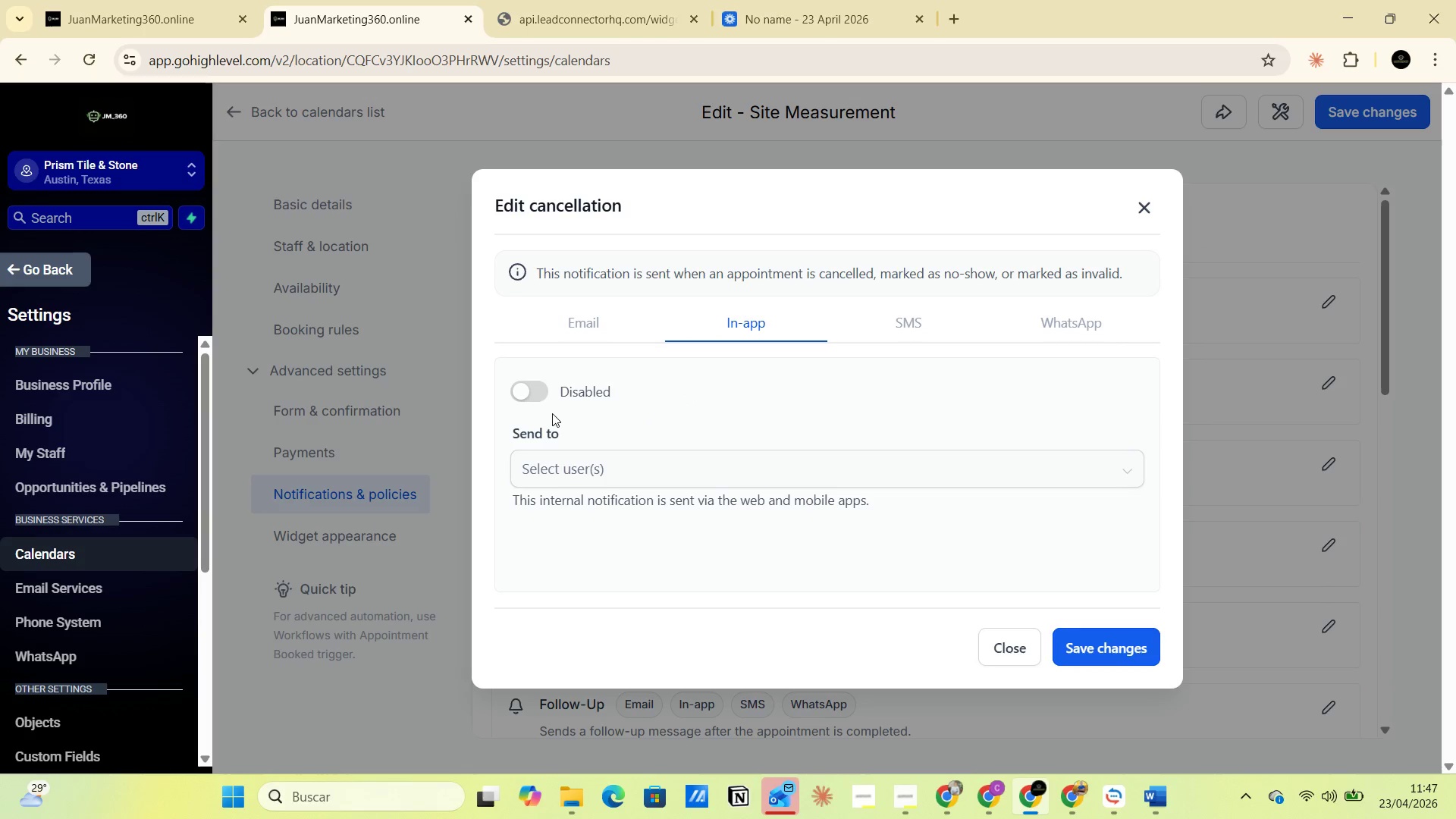 
left_click([535, 394])
 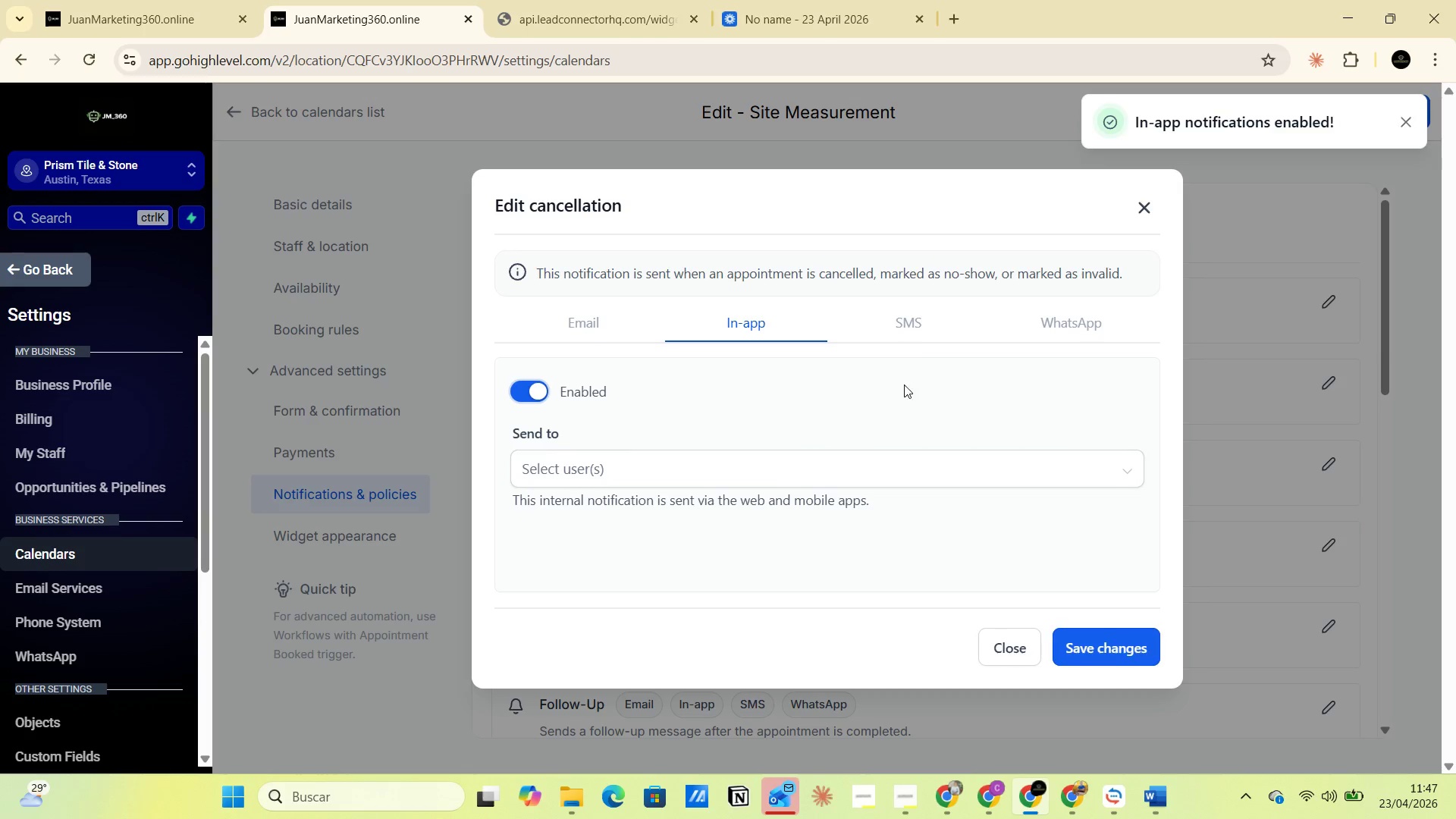 
left_click([912, 327])
 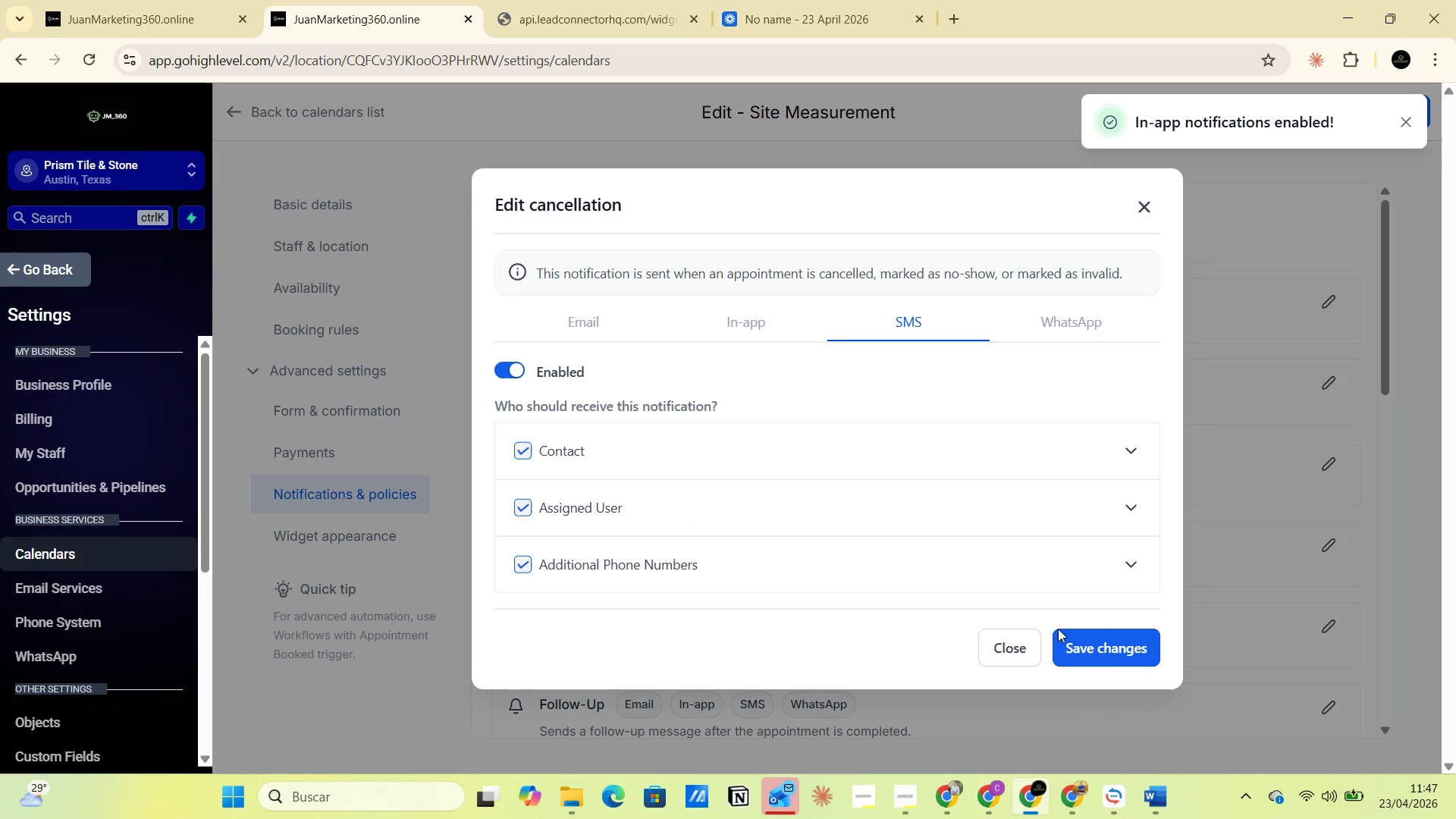 
left_click([1087, 651])
 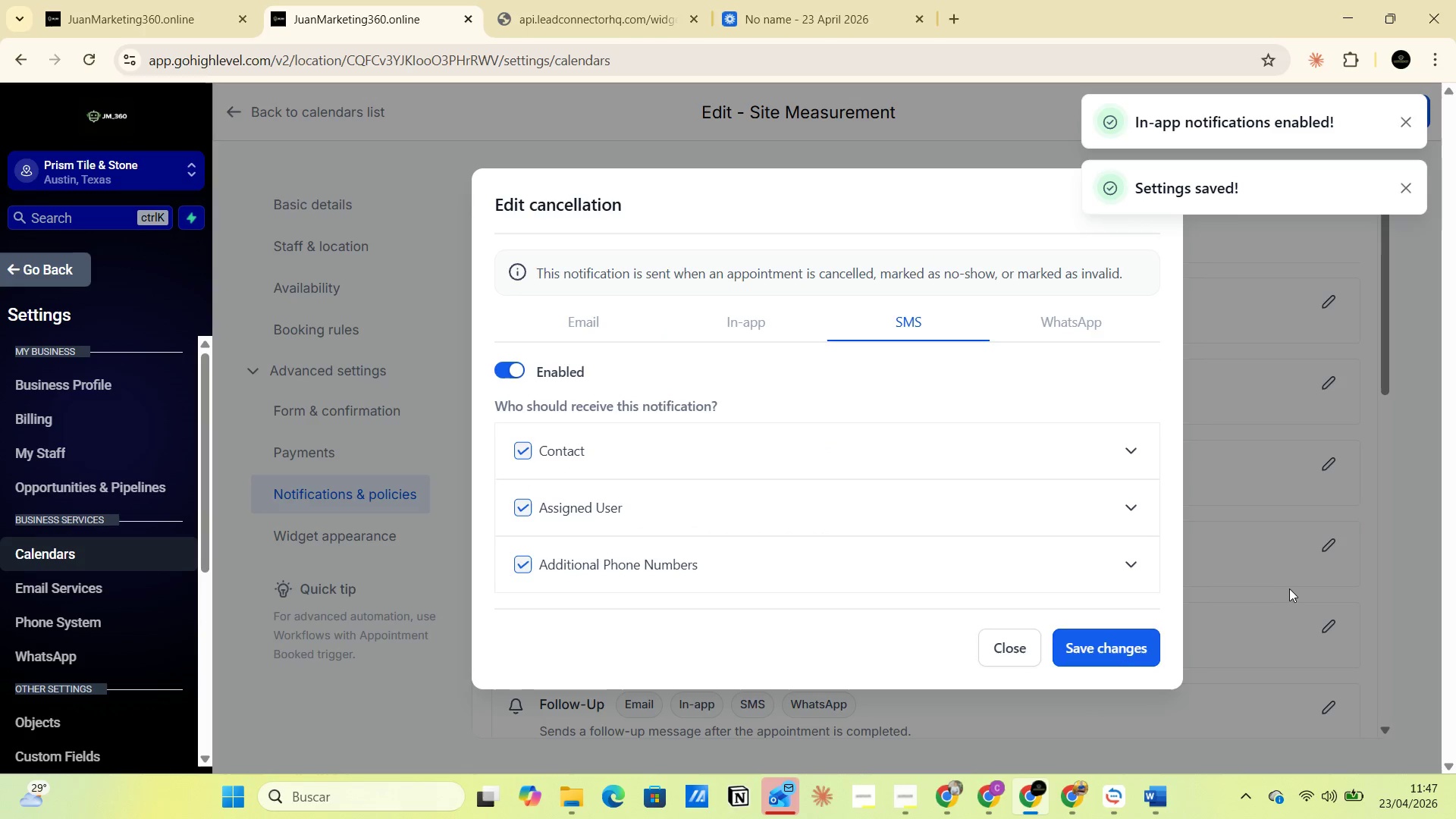 
left_click([1279, 594])
 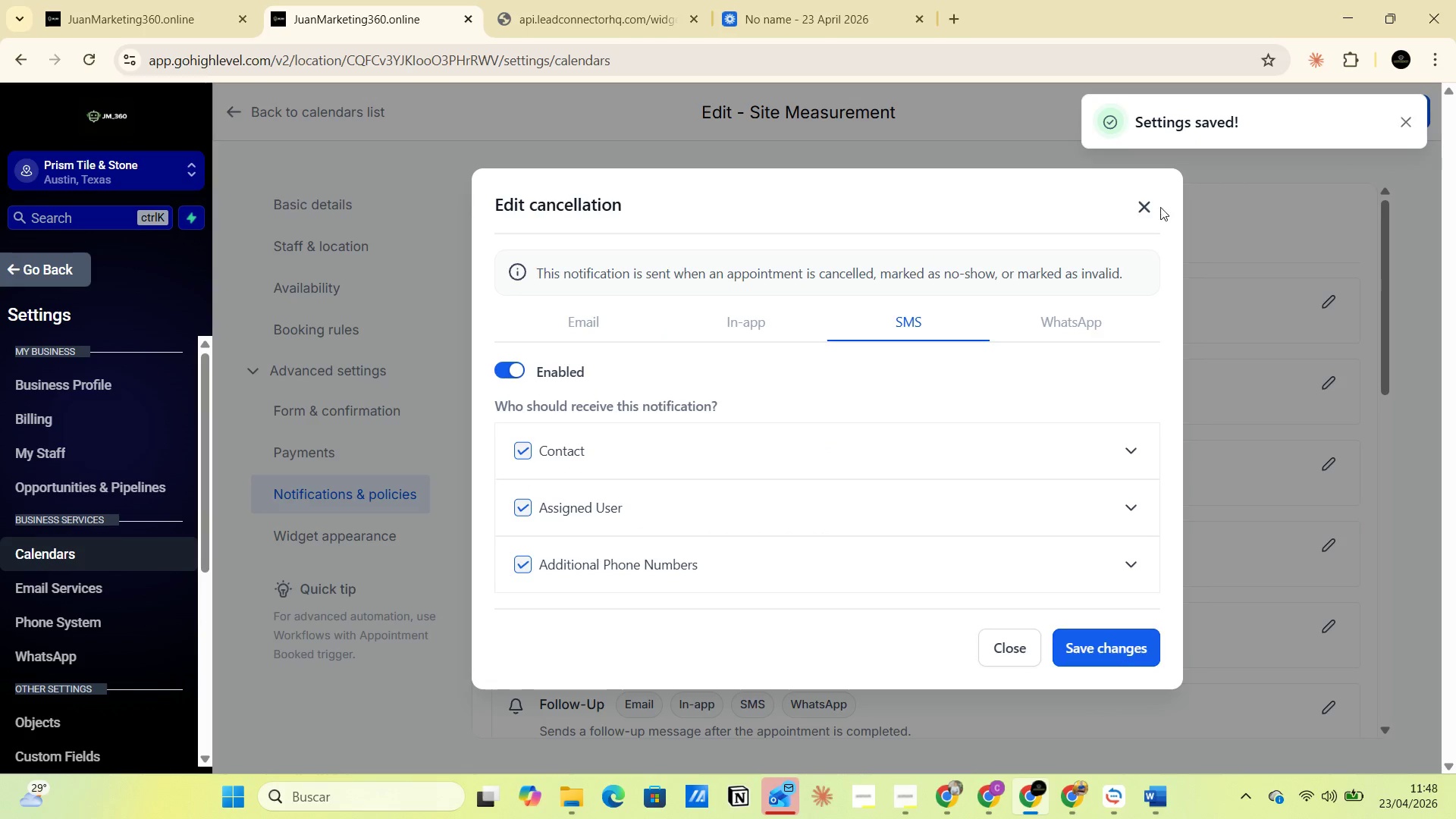 
left_click([1158, 206])
 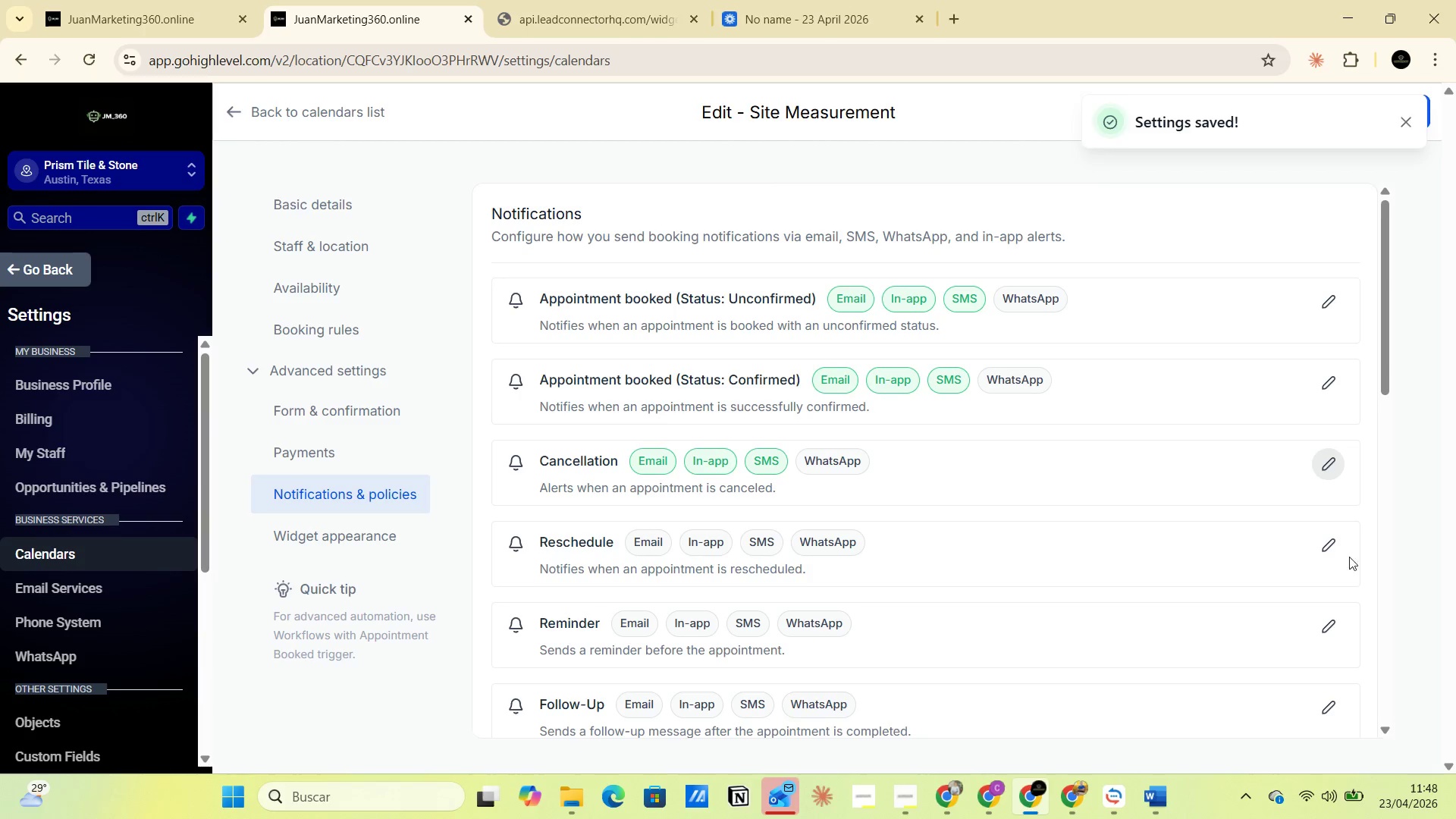 
left_click([1329, 544])
 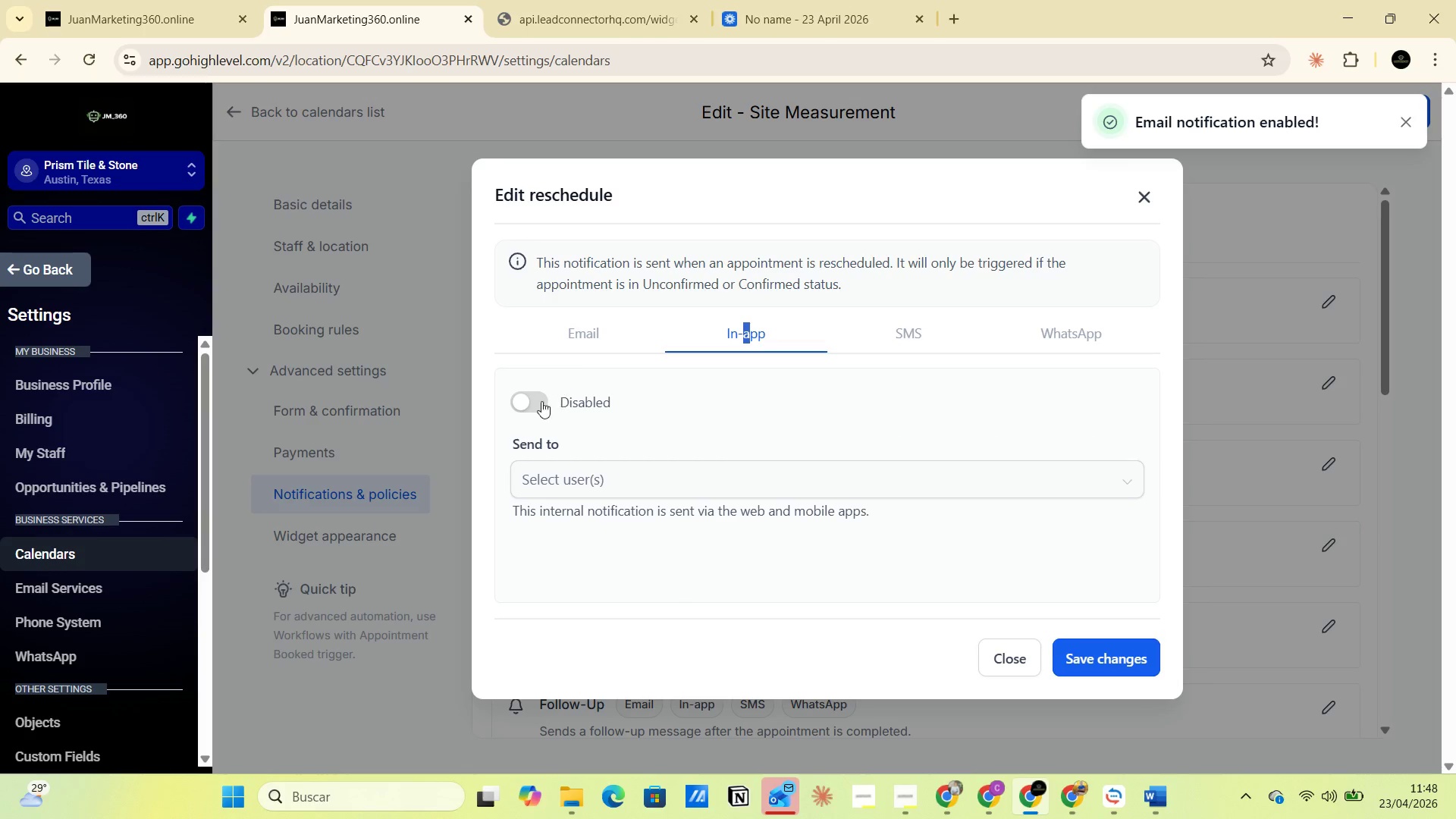 
wait(5.3)
 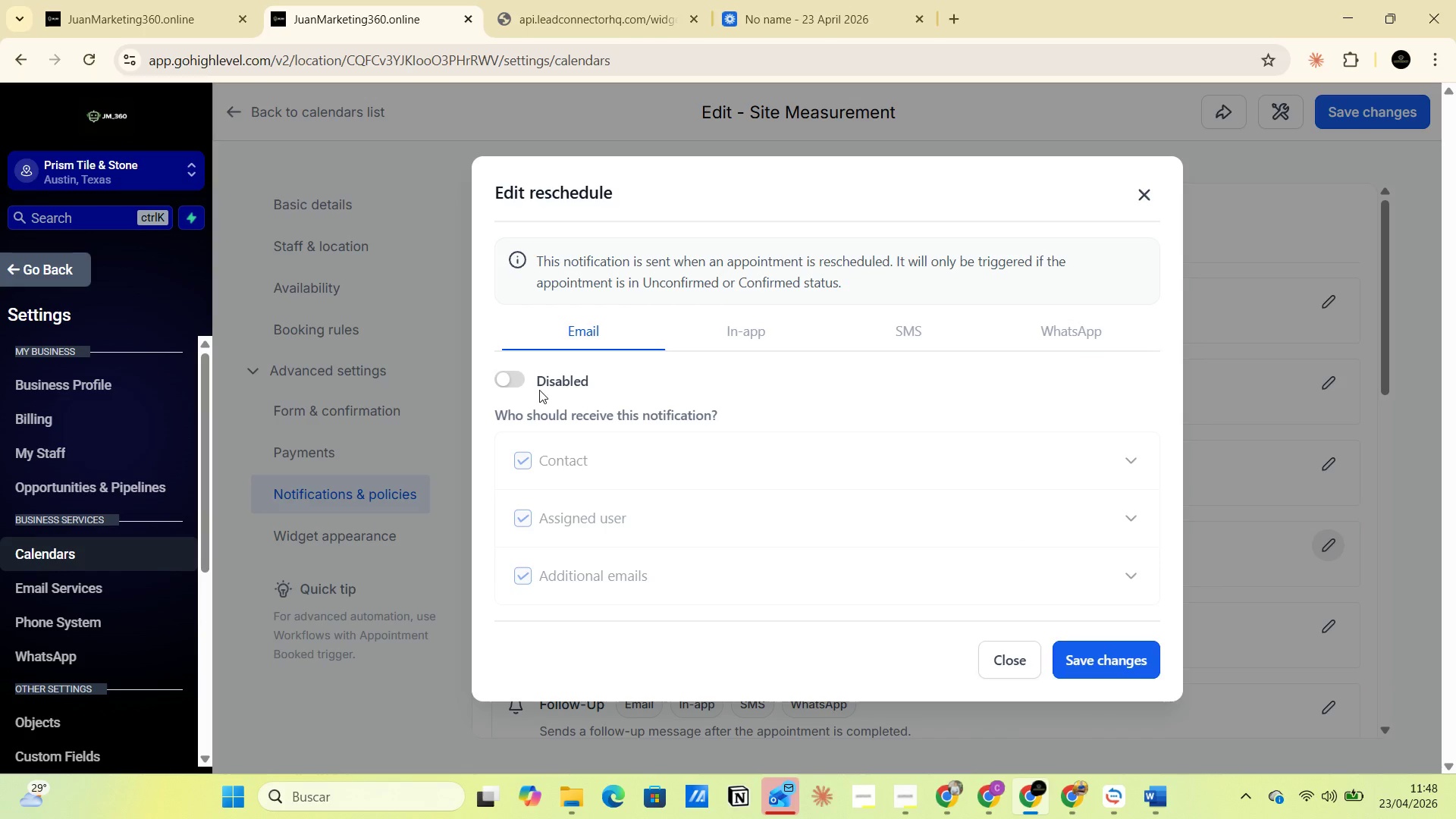 
left_click([899, 343])
 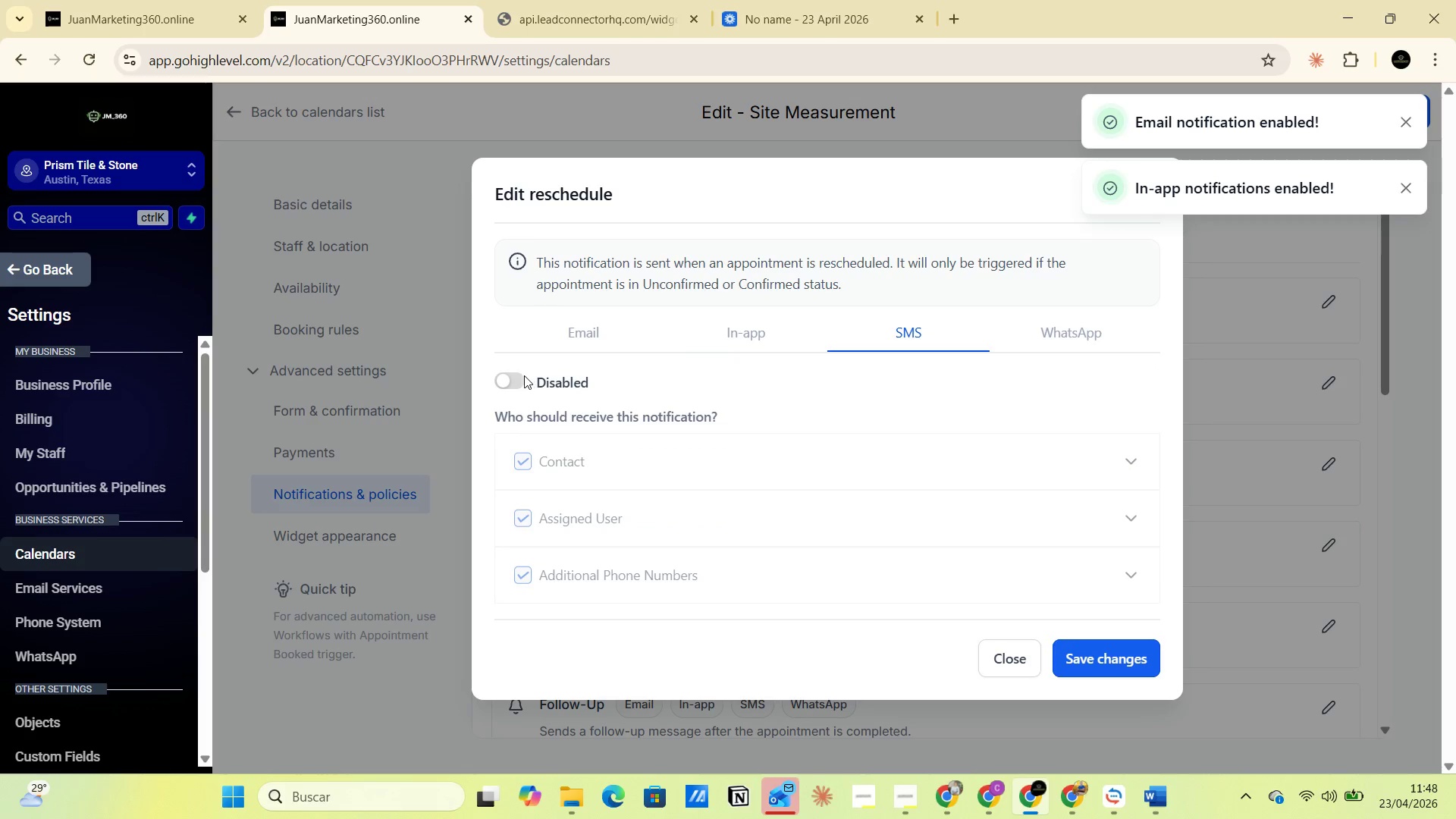 
left_click([510, 380])
 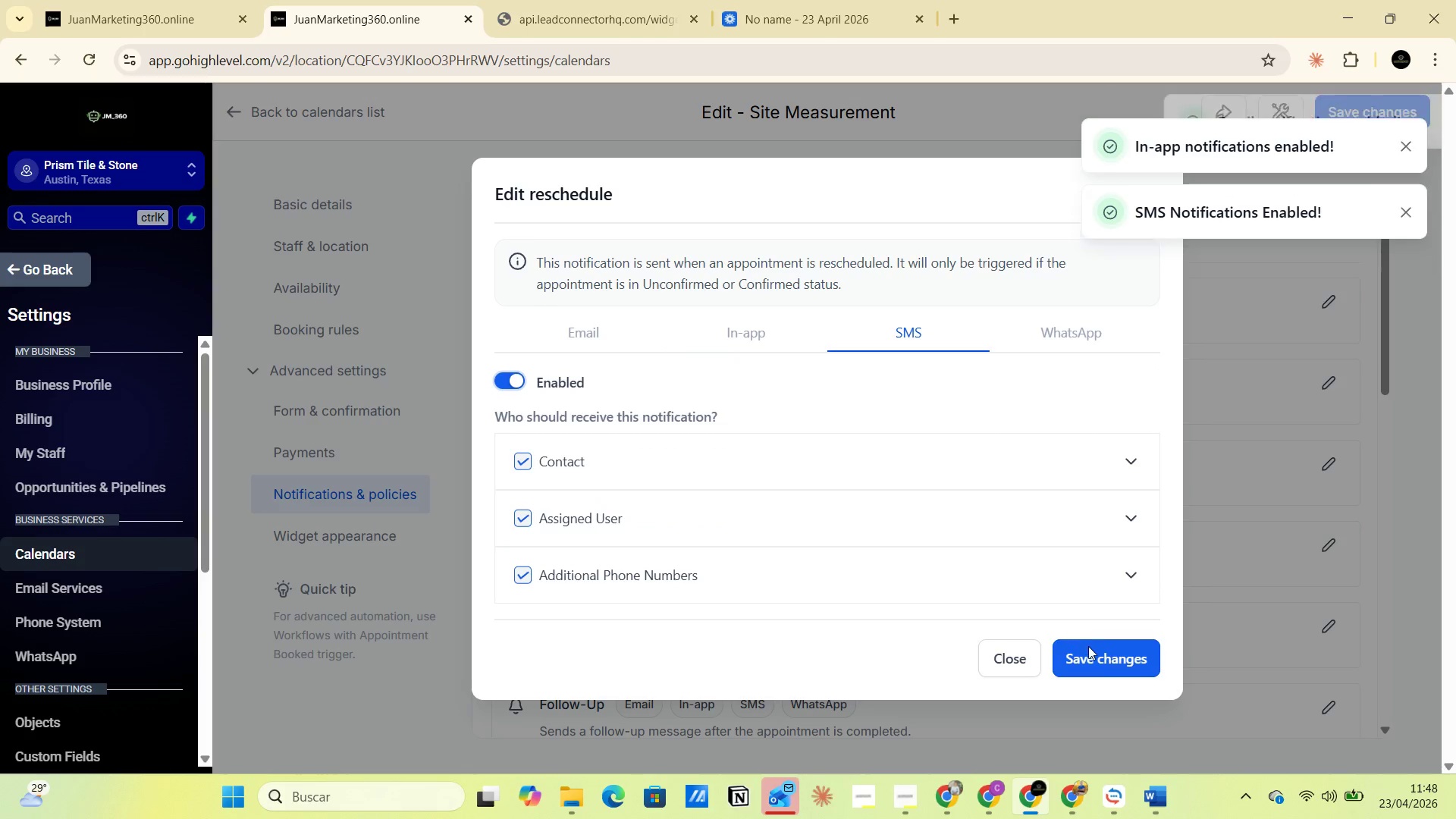 
left_click([1100, 661])
 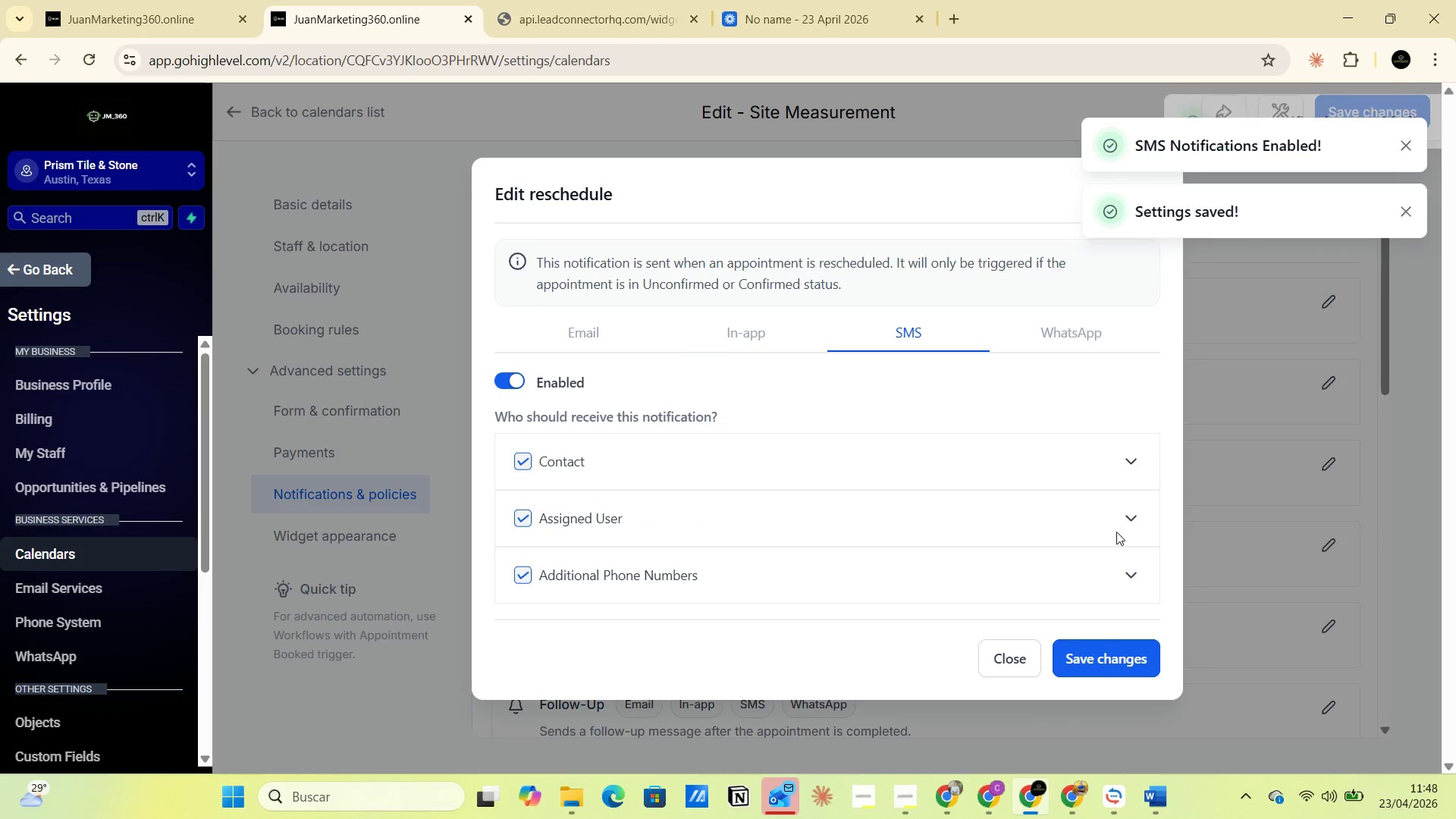 
left_click([738, 321])
 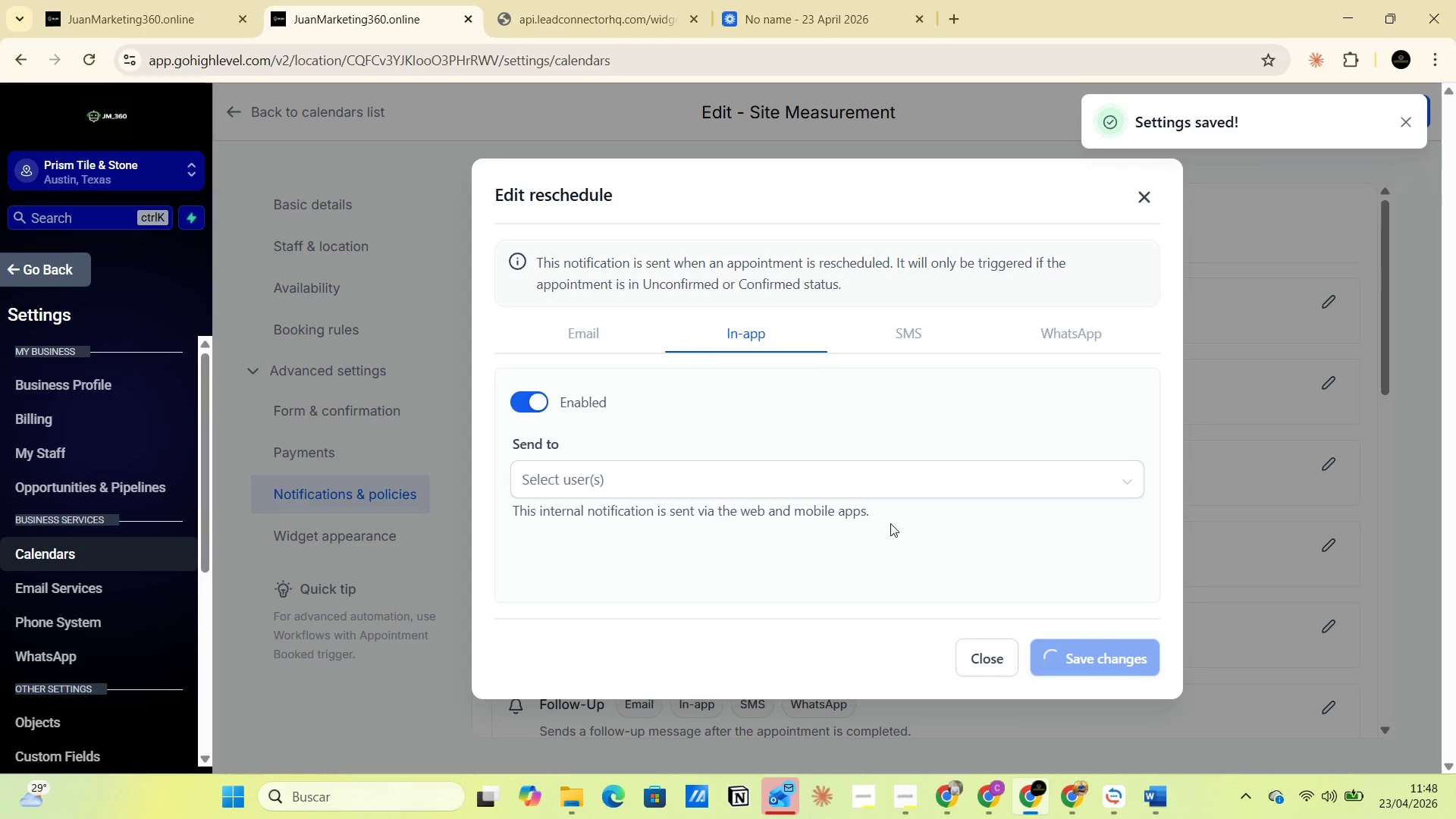 
left_click([594, 337])
 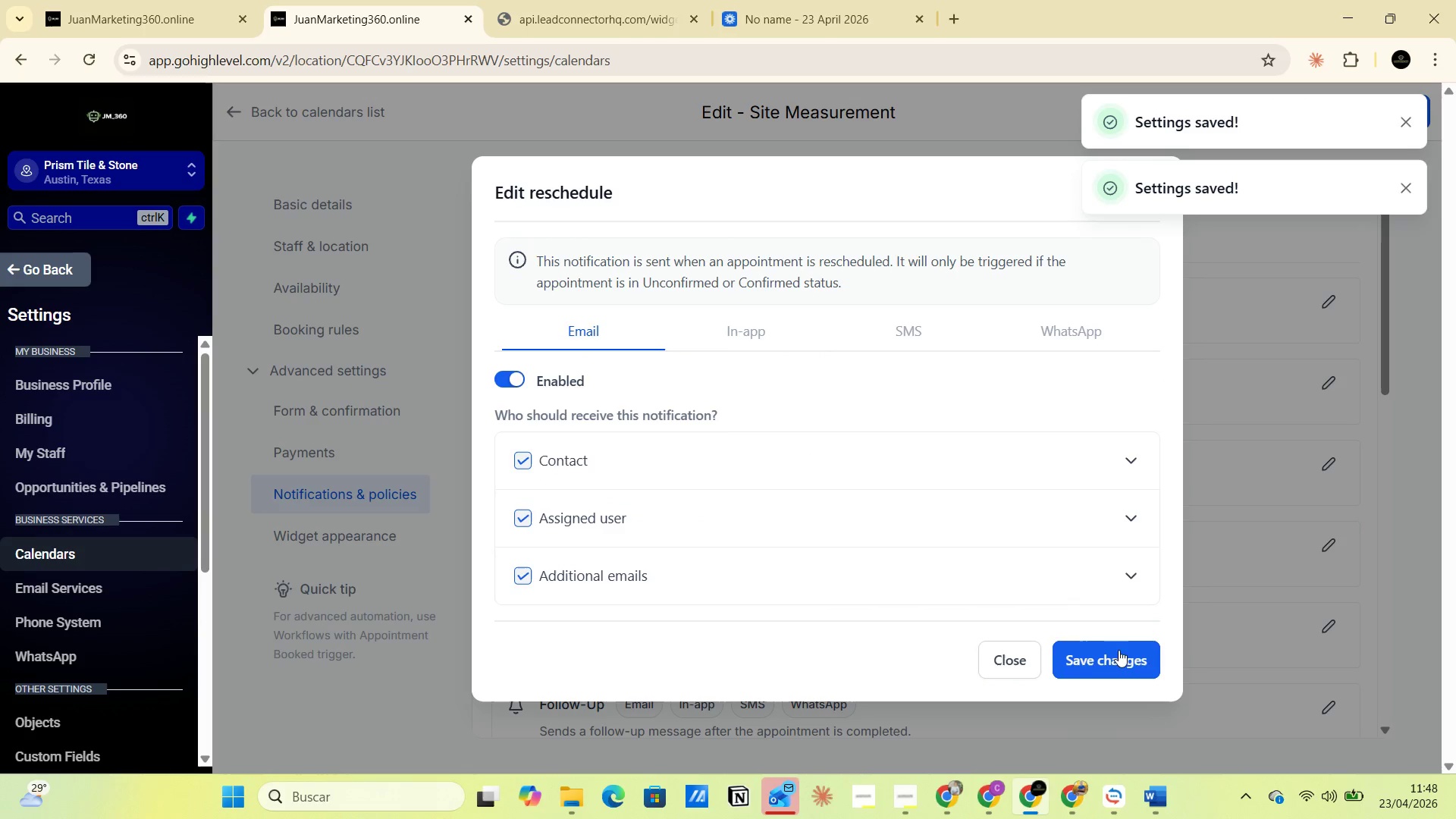 
left_click([1260, 504])
 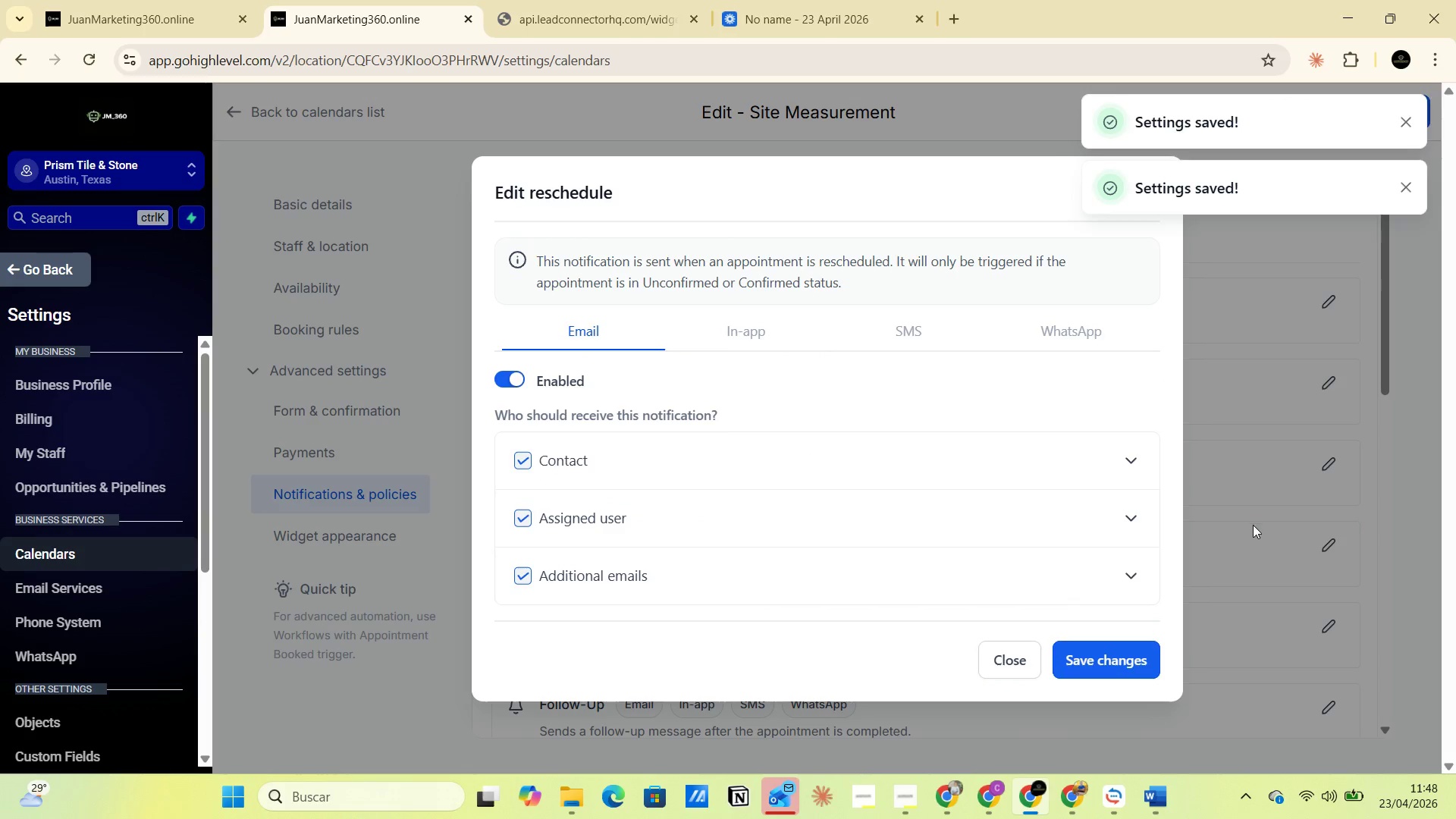 
left_click([1253, 525])
 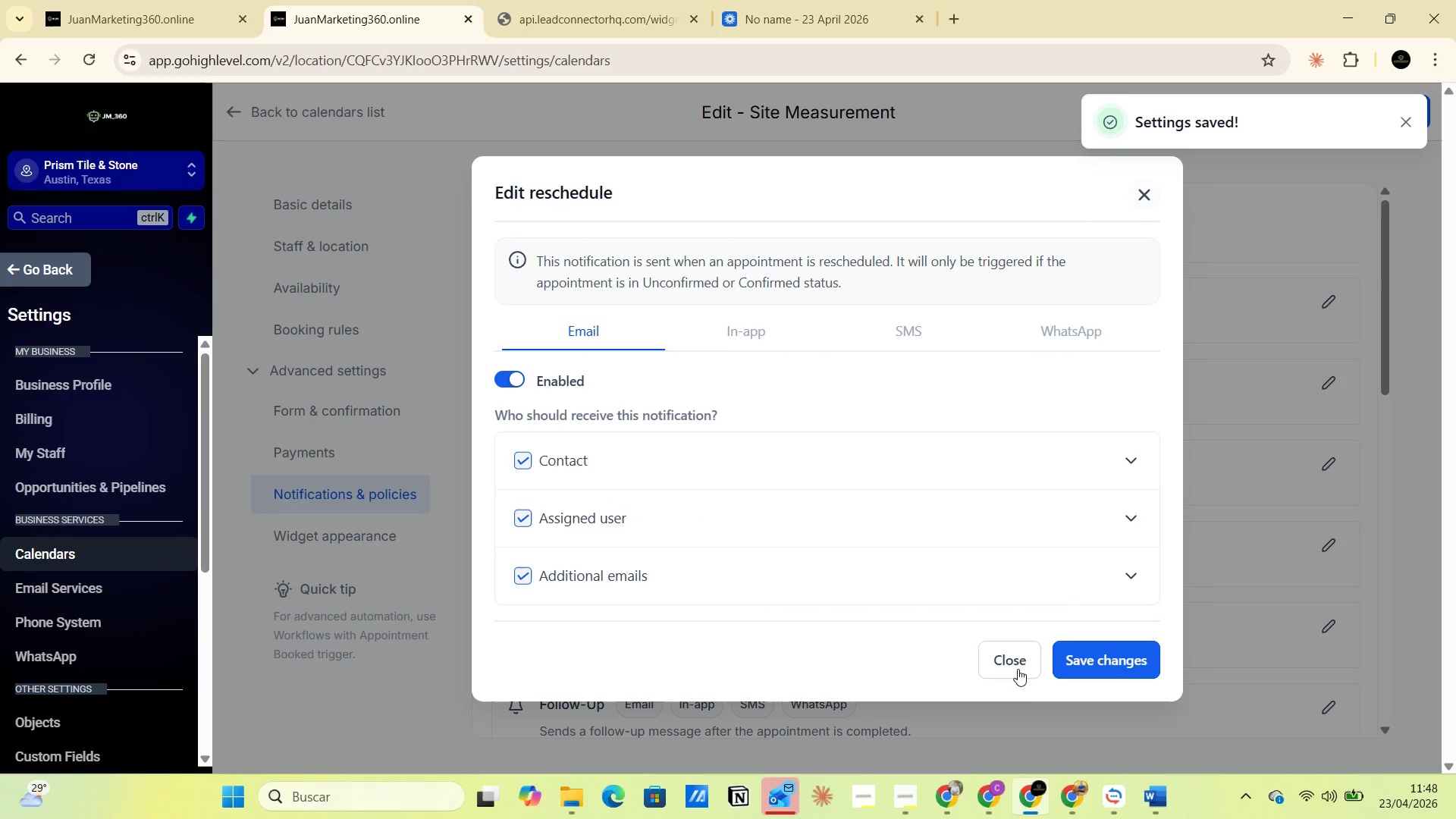 
left_click([1010, 658])
 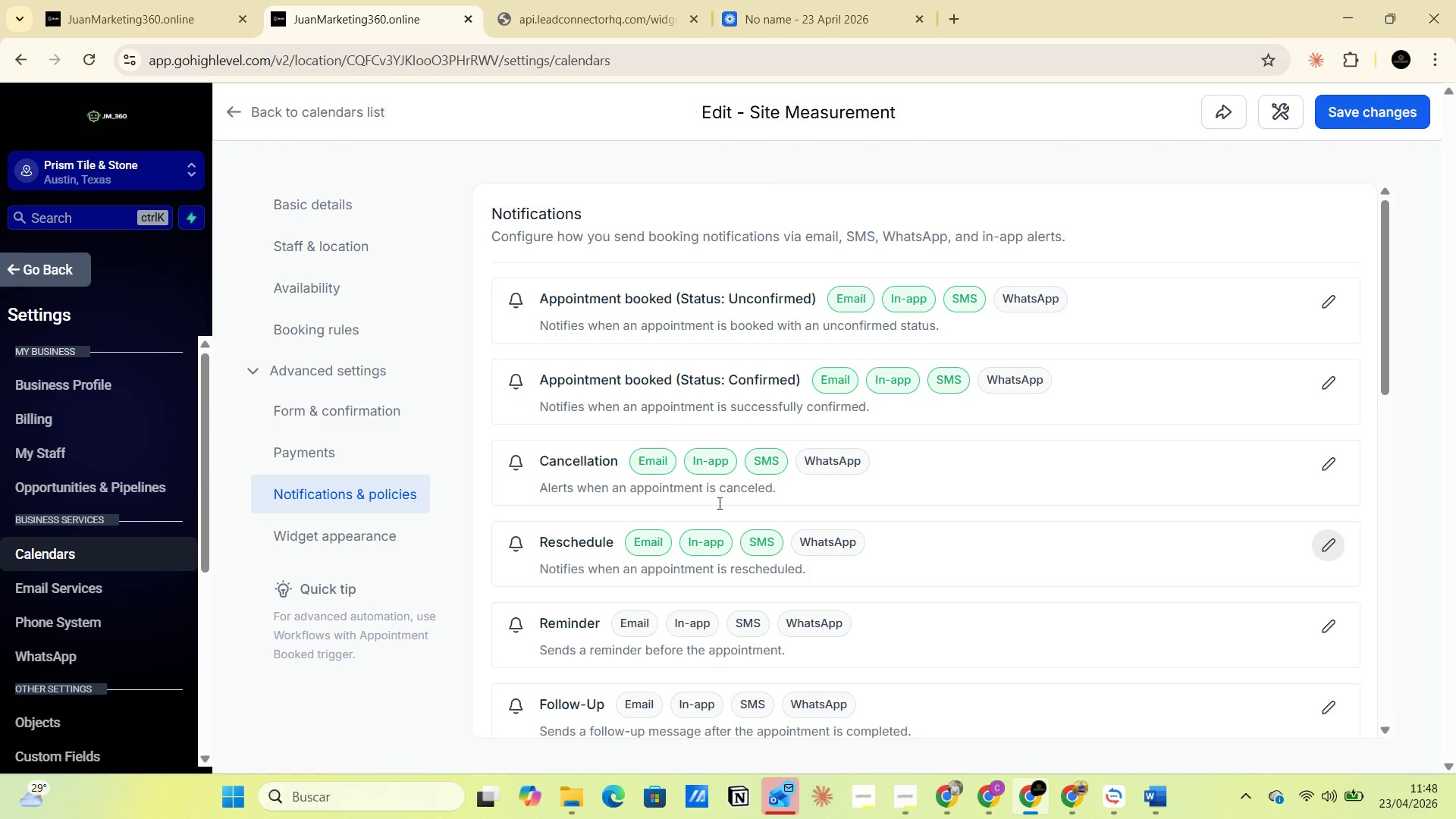 
scroll: coordinate [679, 629], scroll_direction: down, amount: 1.0
 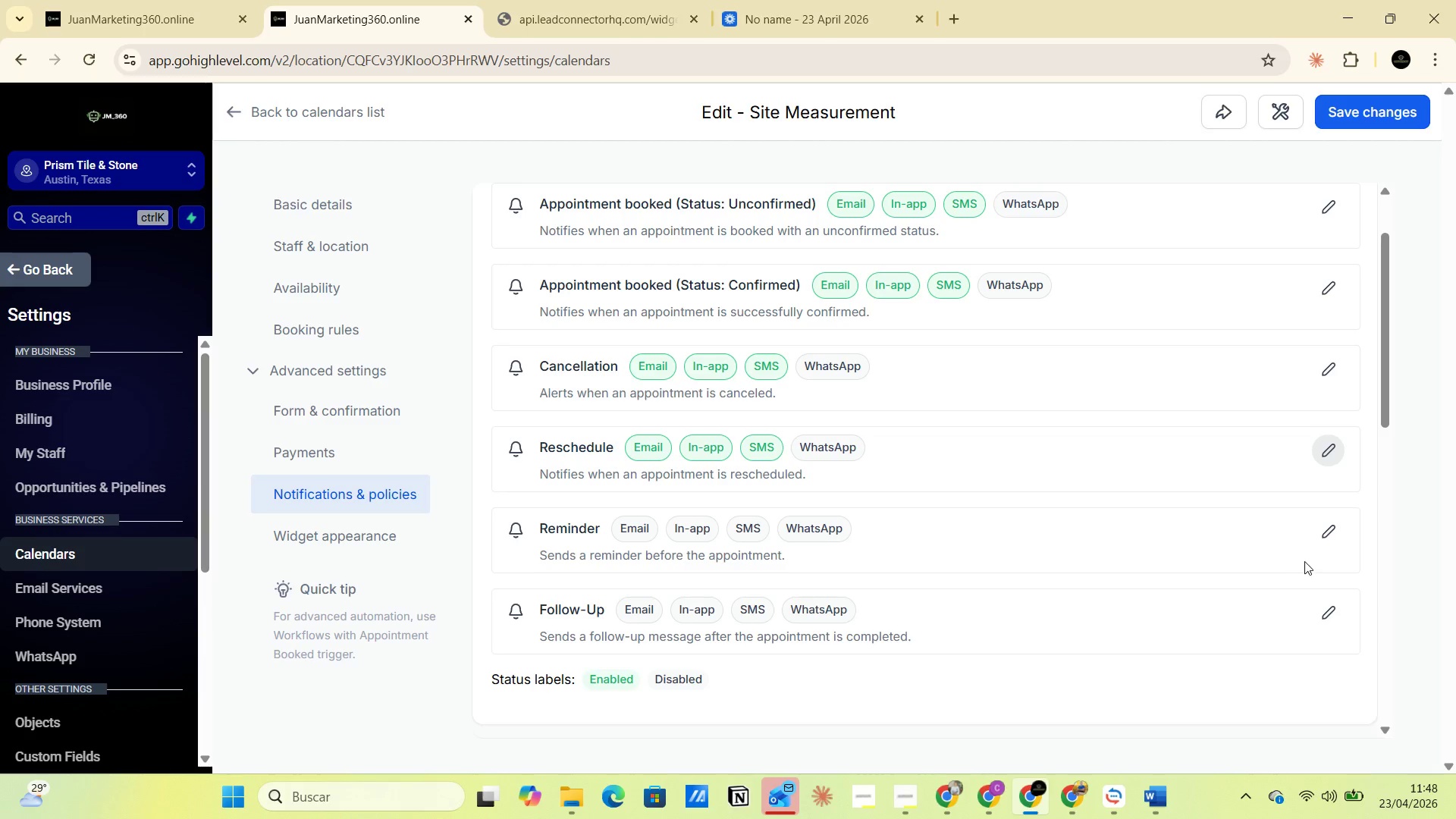 
left_click([1327, 535])
 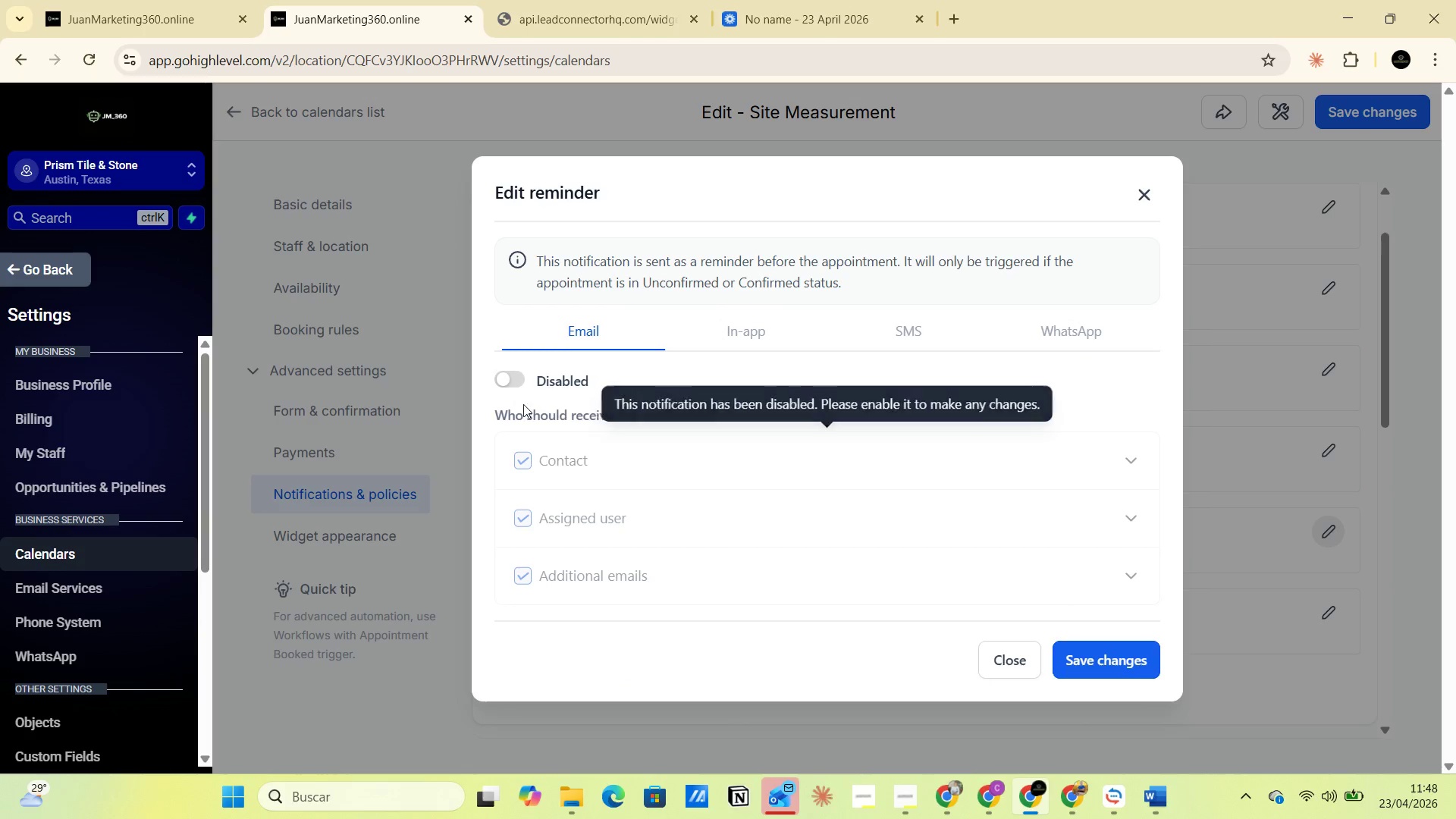 
left_click([513, 381])
 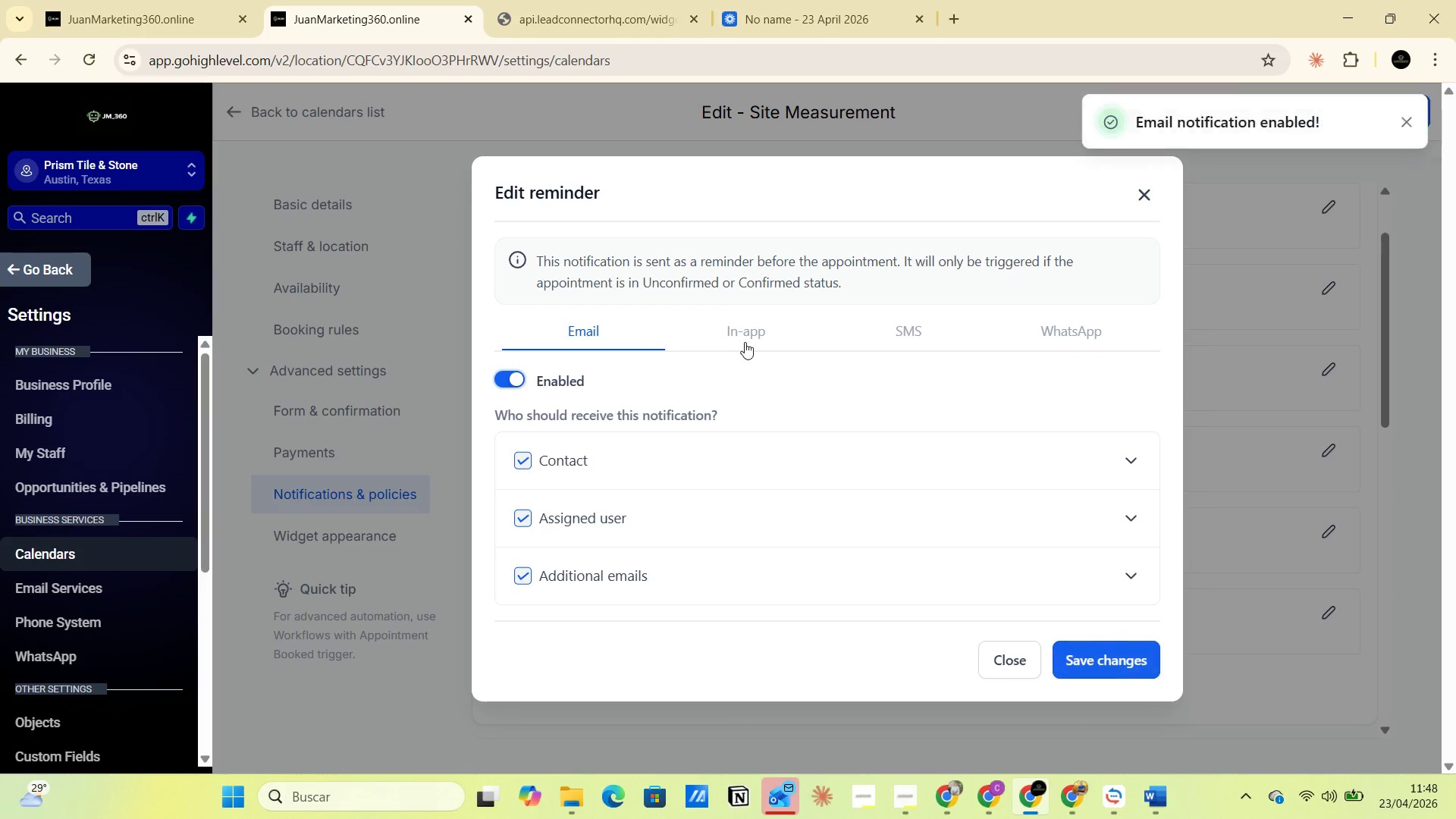 
left_click([746, 333])
 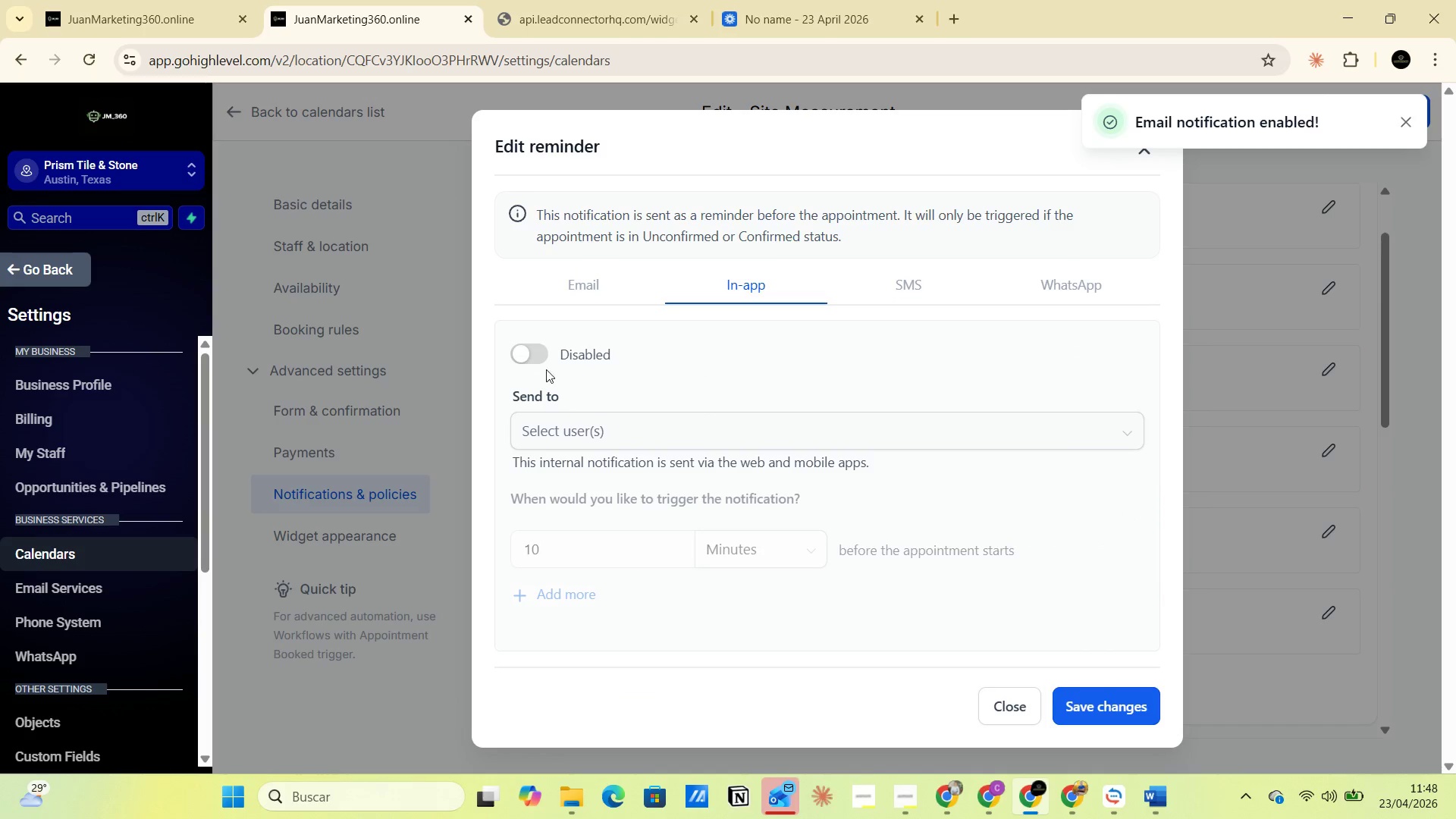 
left_click([529, 357])
 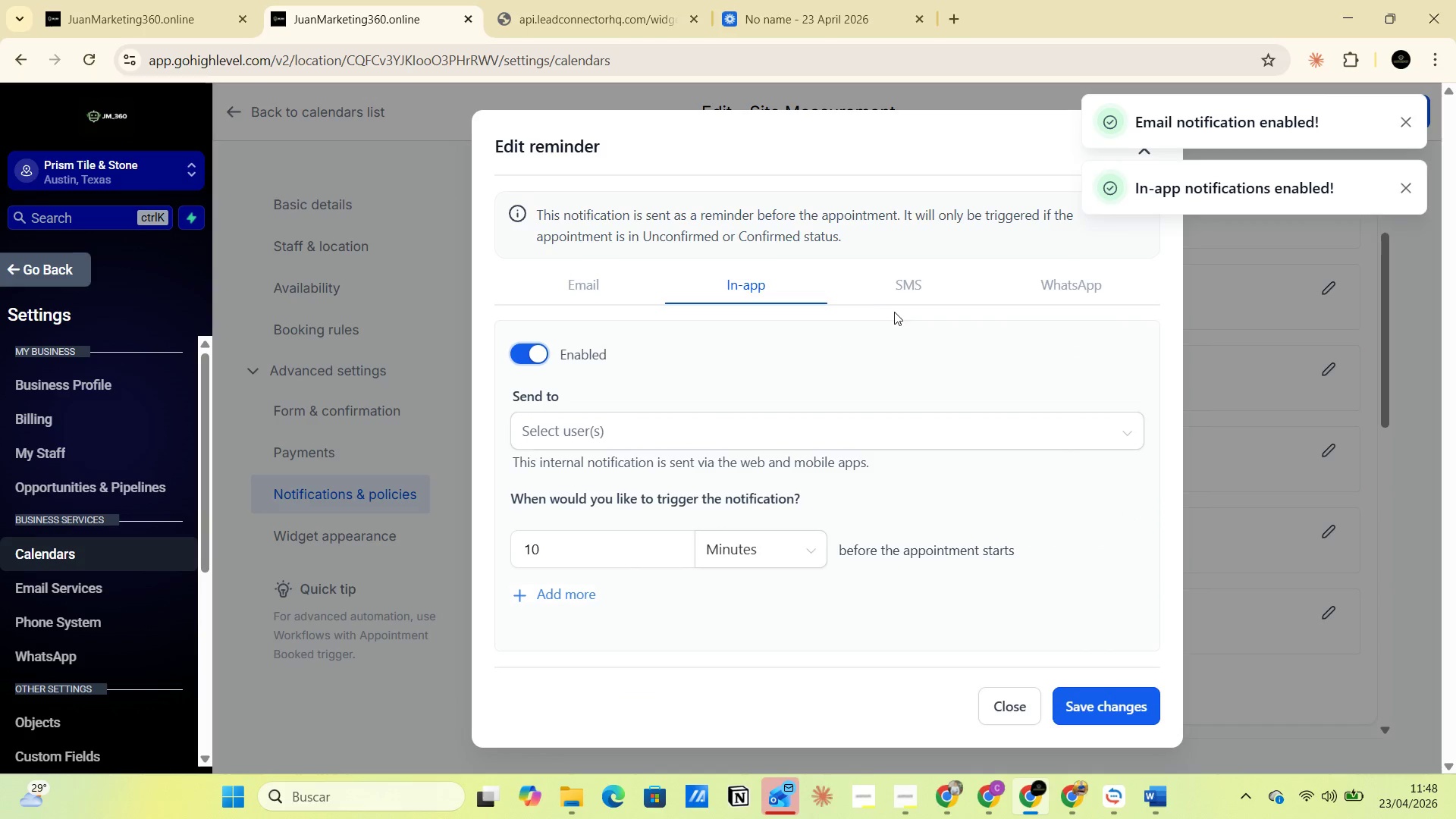 
left_click([905, 287])
 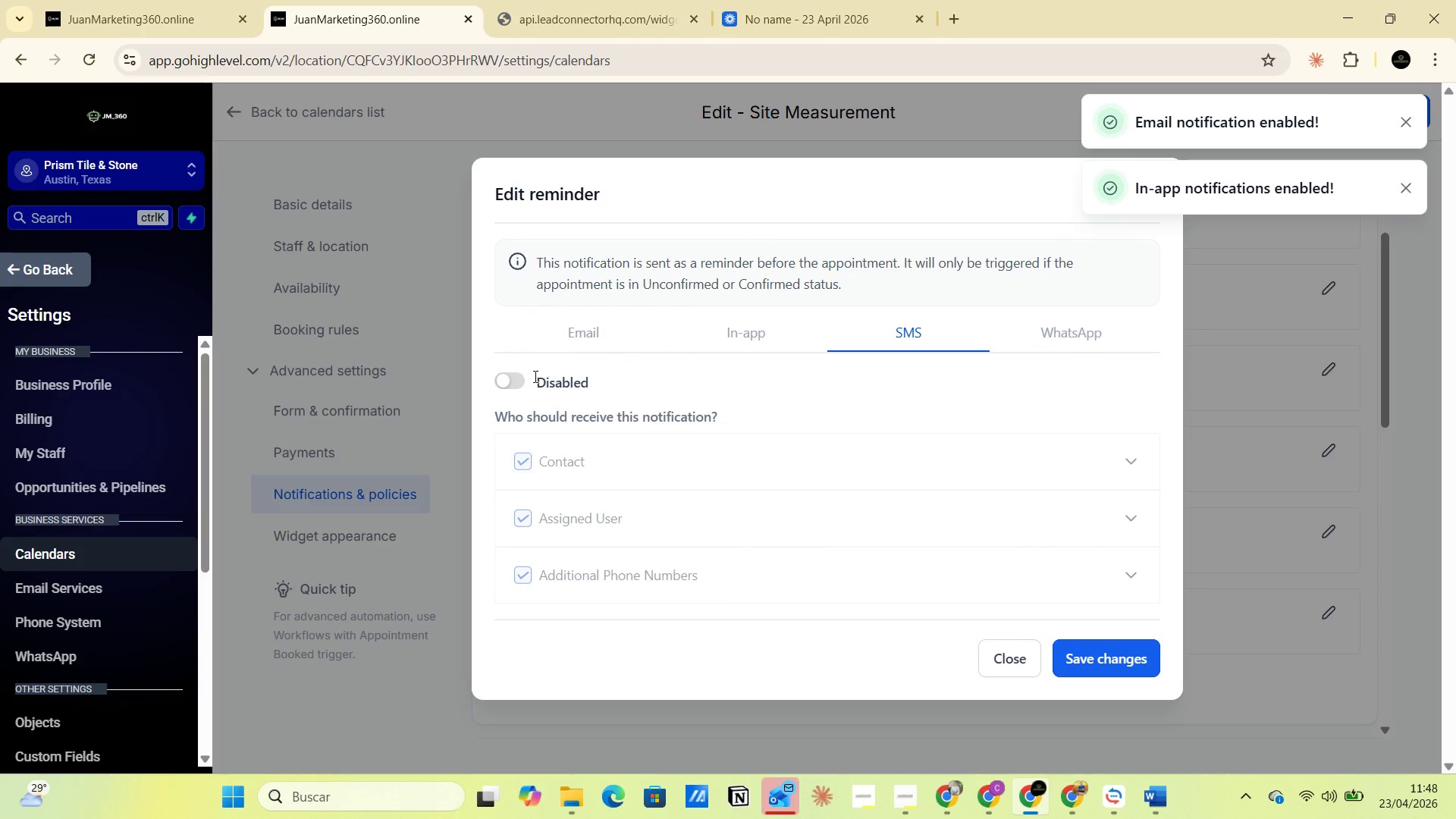 
left_click([510, 389])
 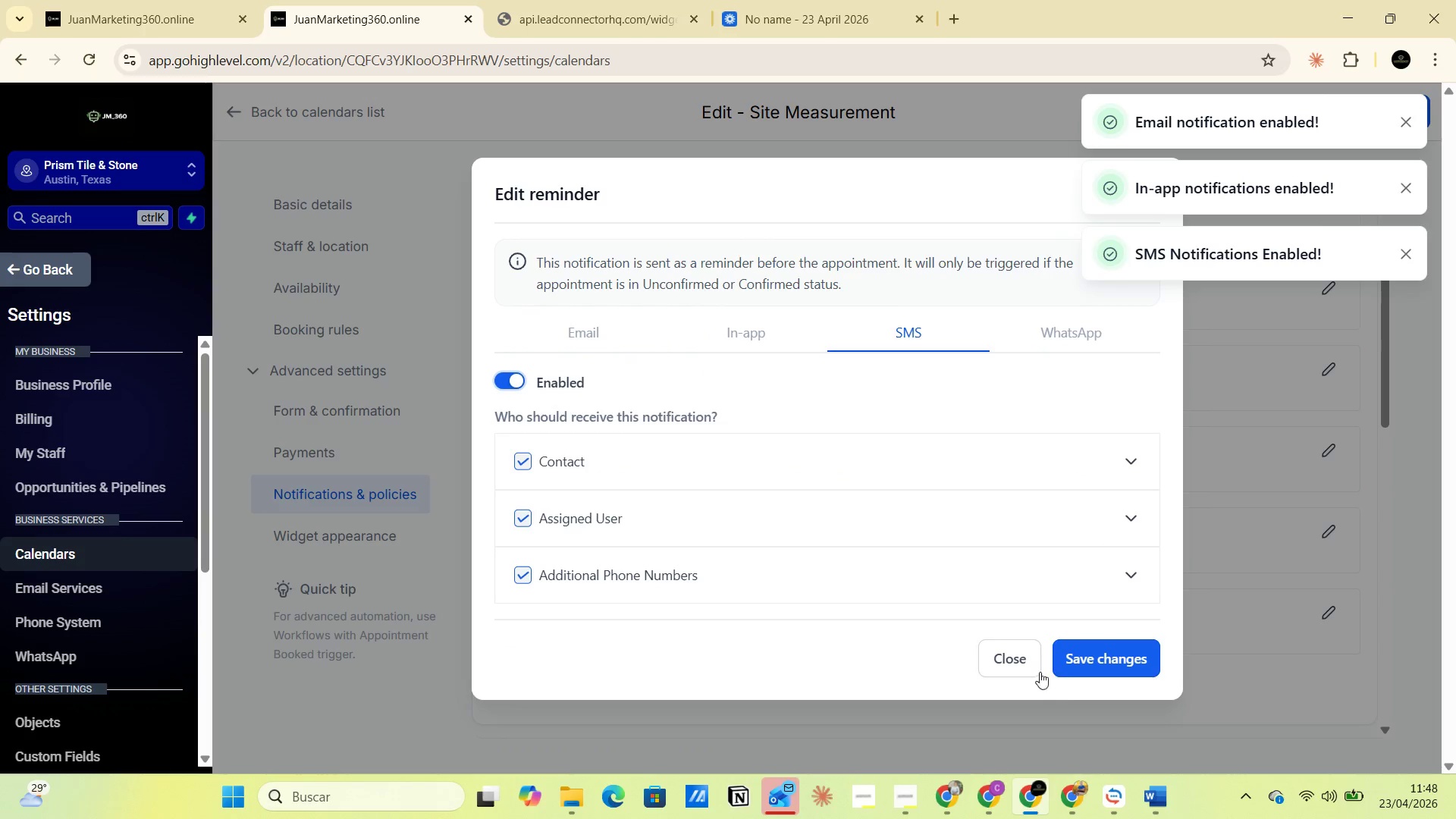 
left_click([1085, 670])
 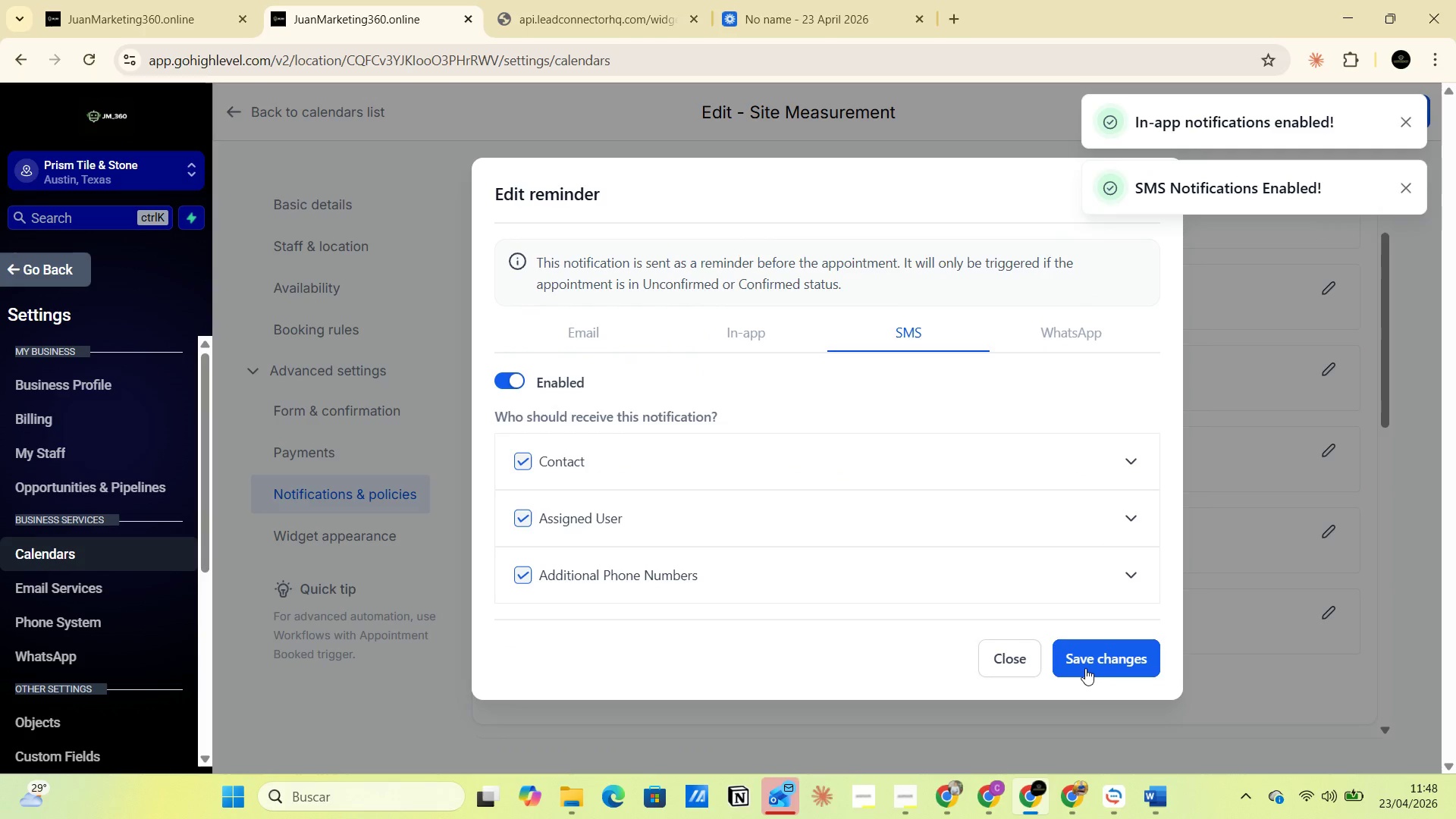 
left_click([1085, 659])
 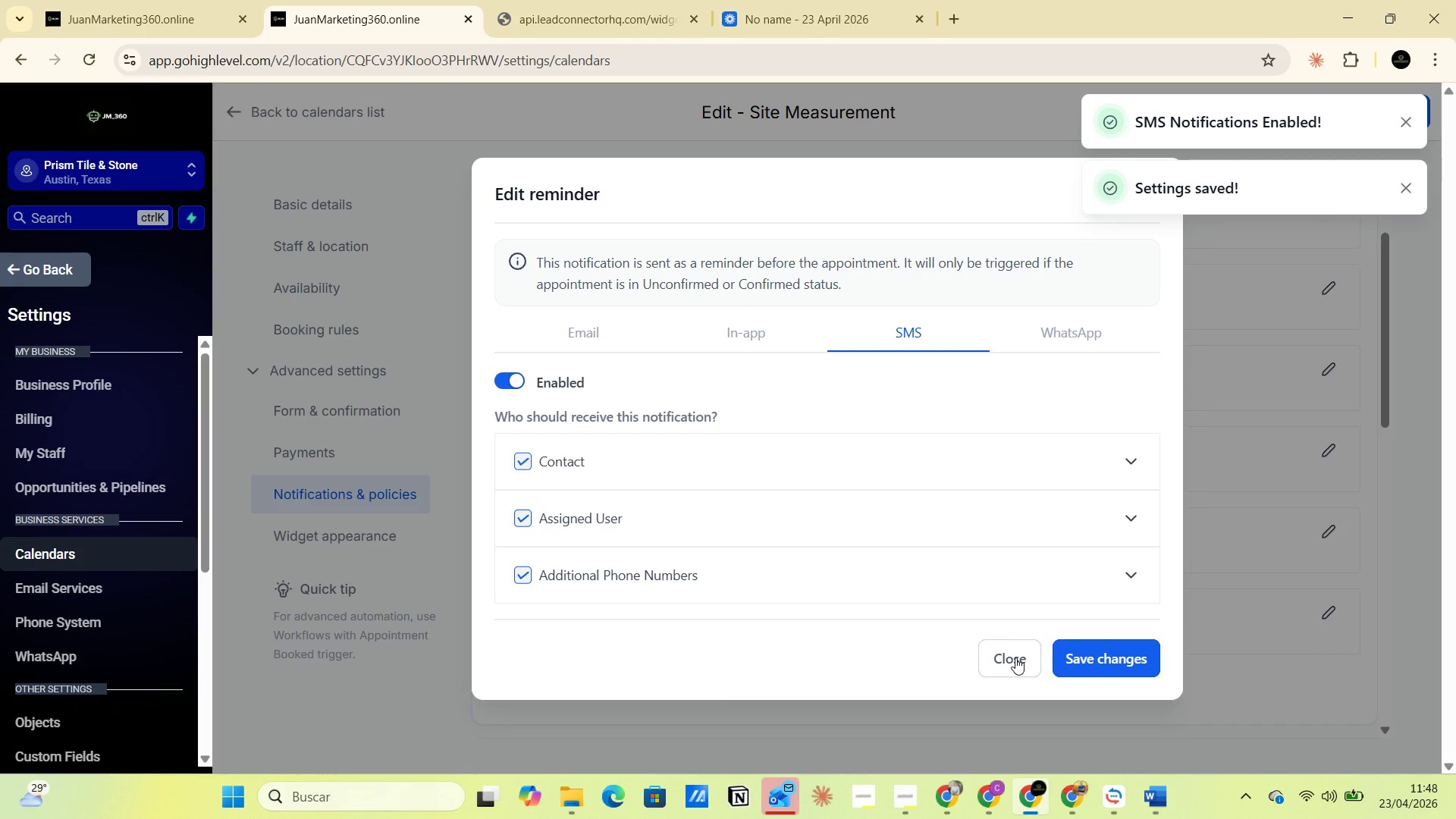 
left_click([1015, 657])
 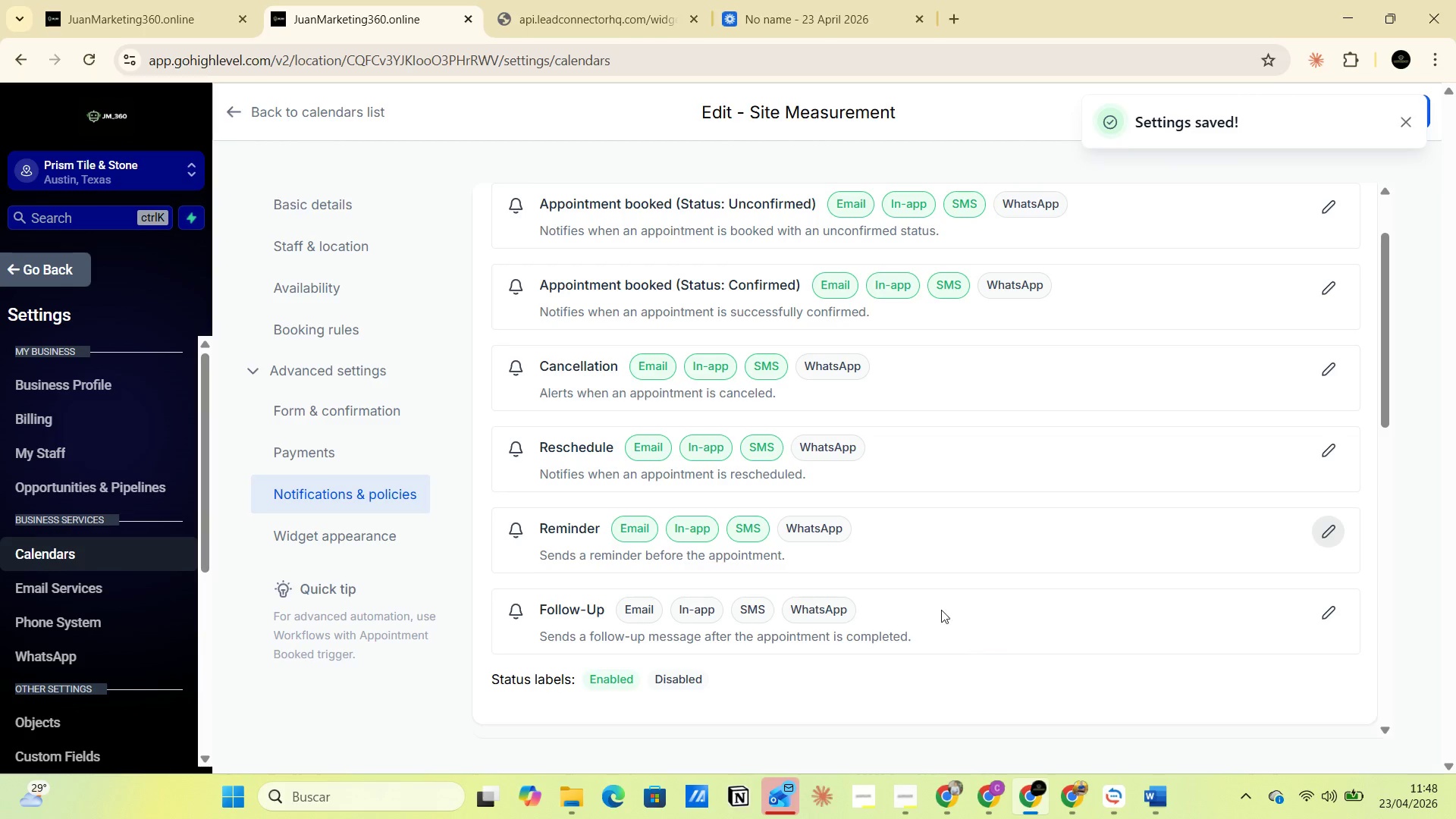 
scroll: coordinate [930, 579], scroll_direction: down, amount: 3.0
 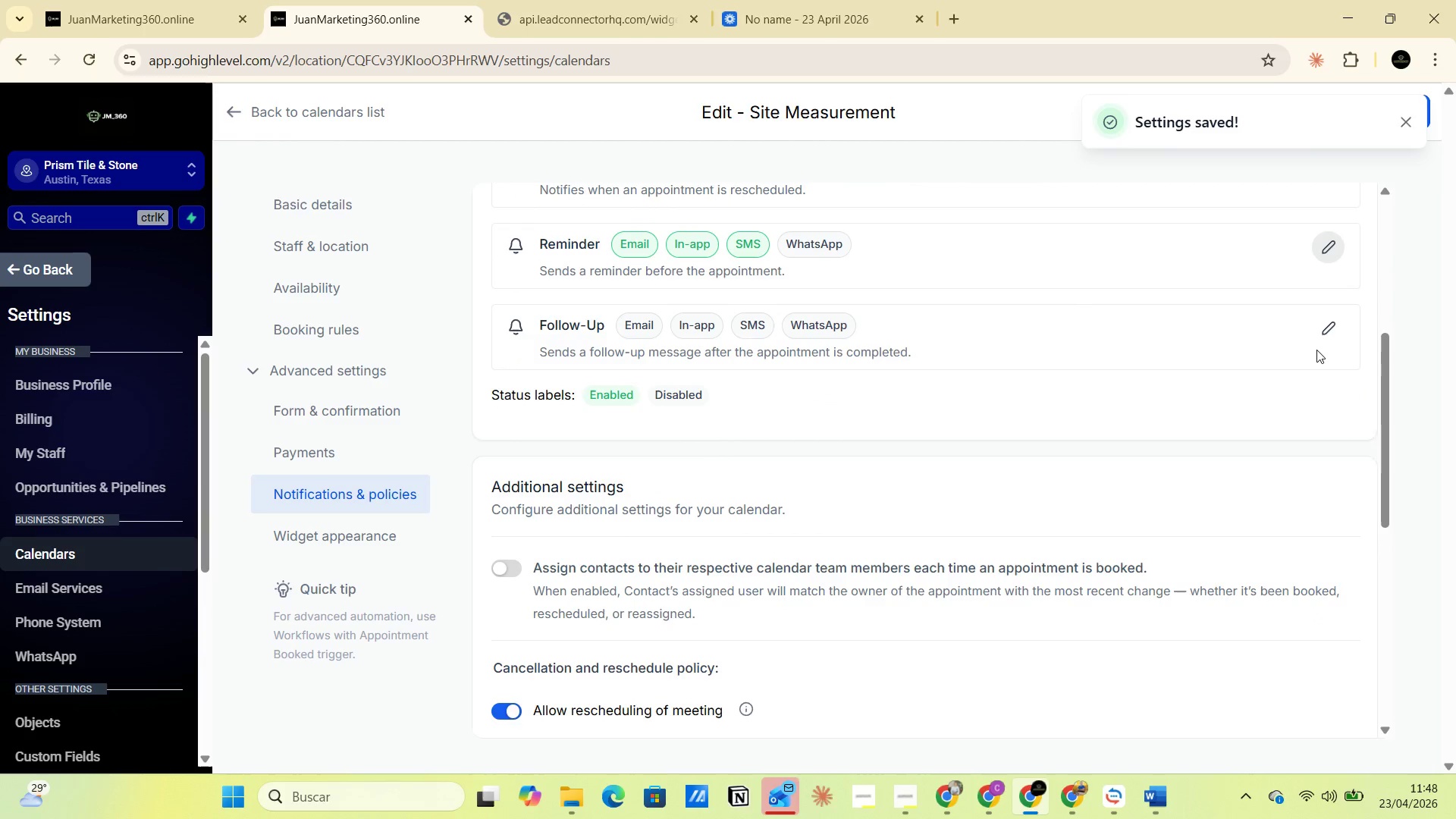 
left_click([1330, 334])
 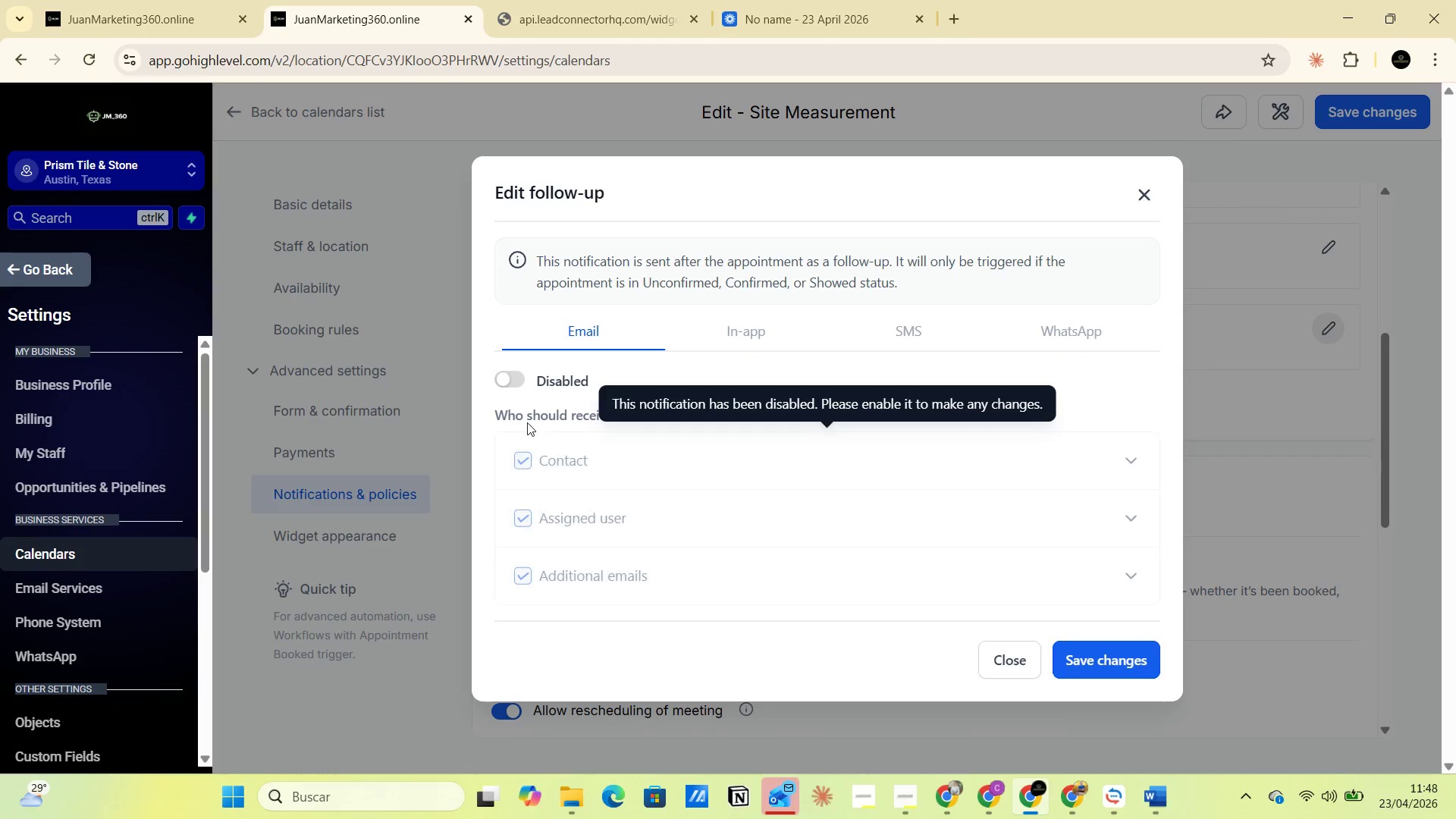 
left_click([511, 376])
 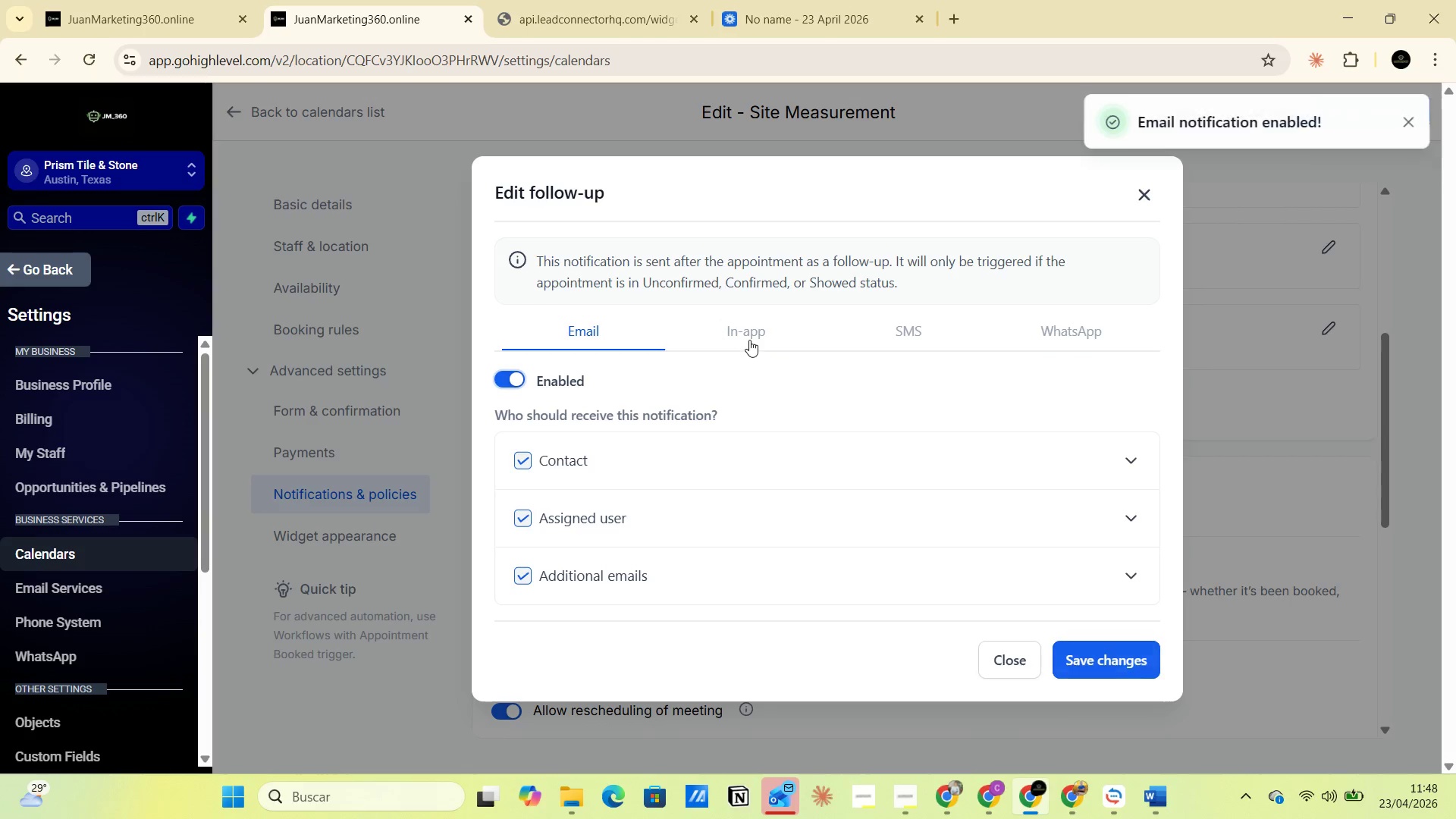 
left_click([749, 337])
 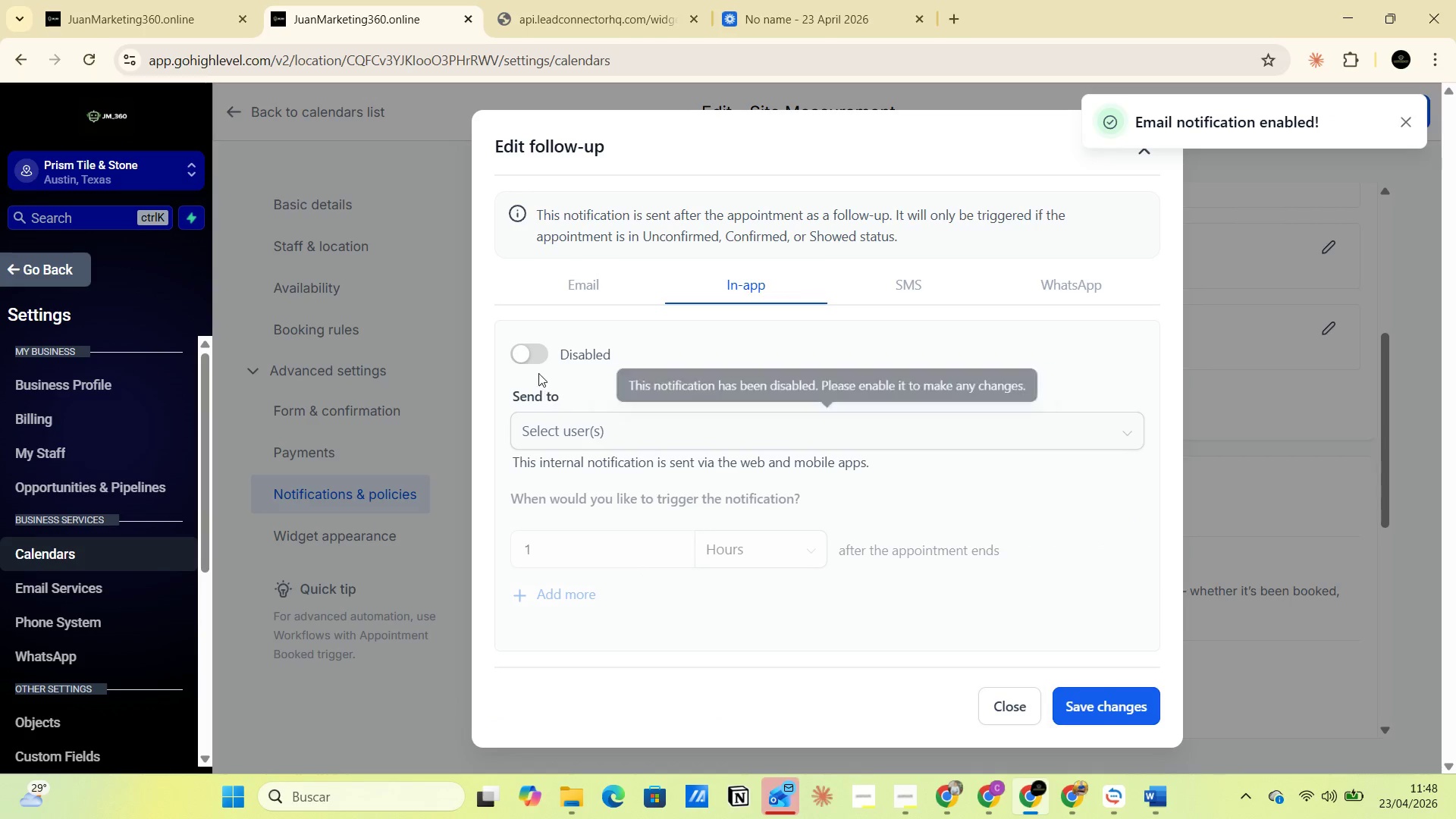 
left_click([532, 359])
 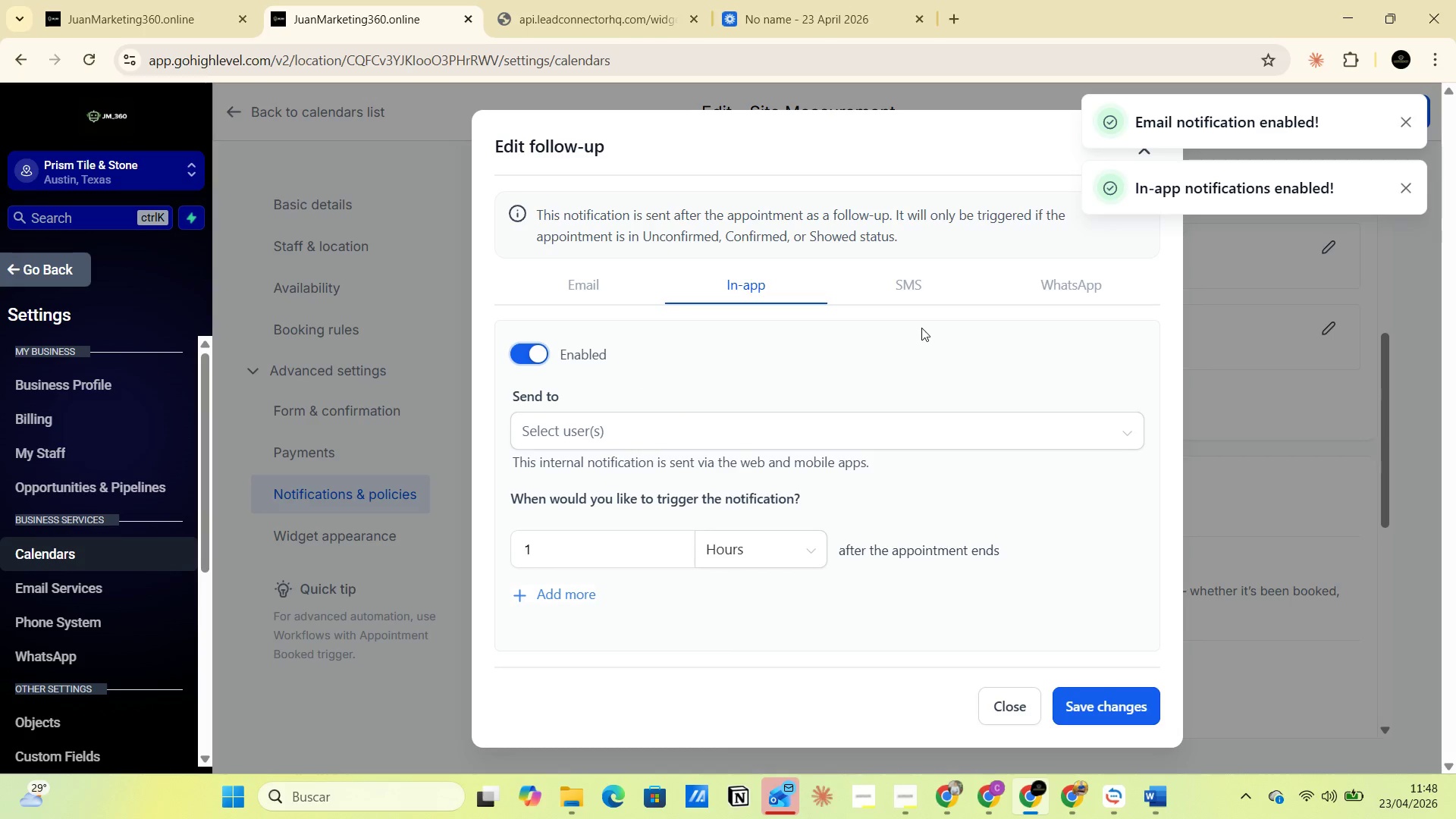 
left_click([900, 290])
 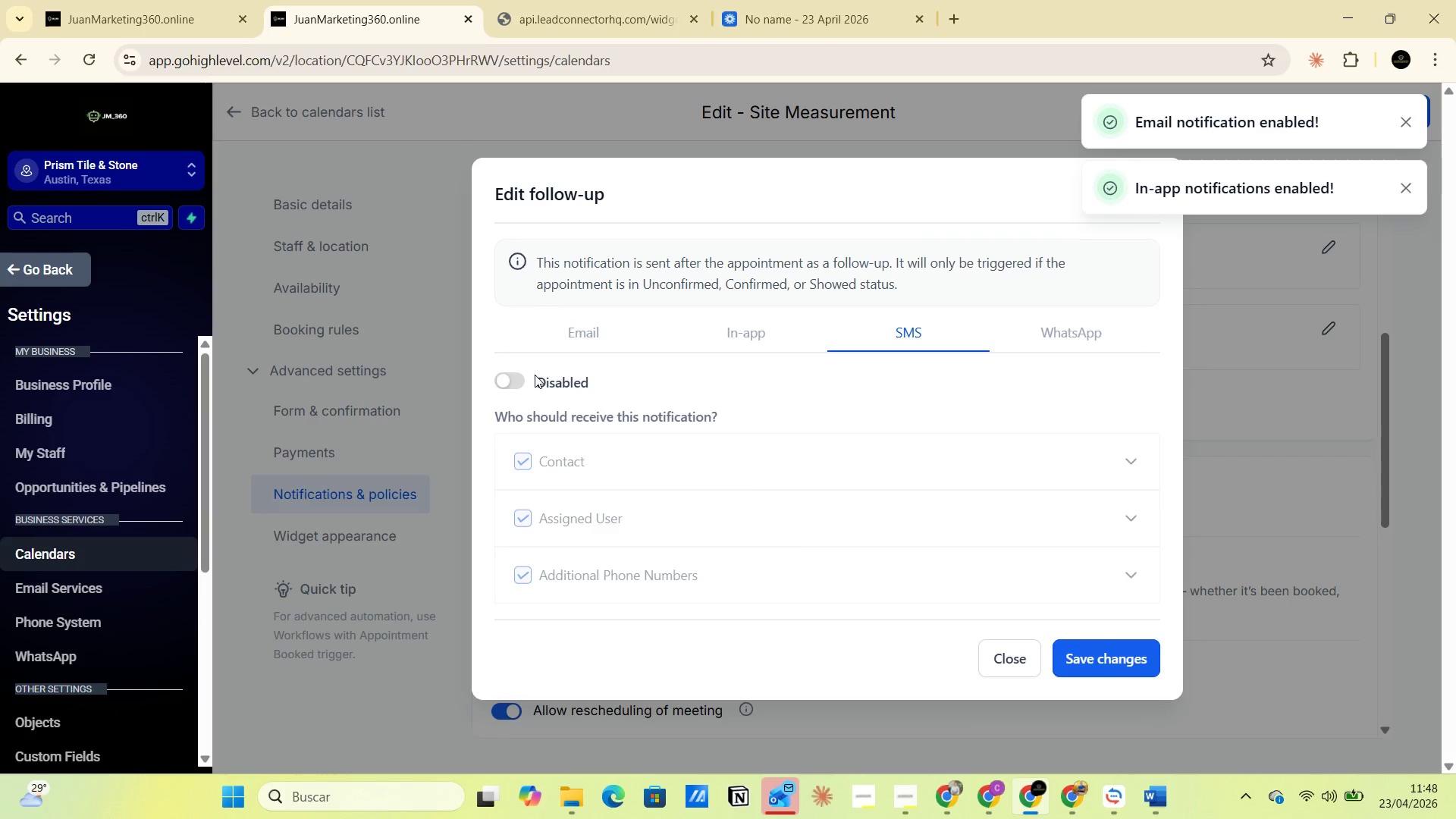 
left_click([523, 383])
 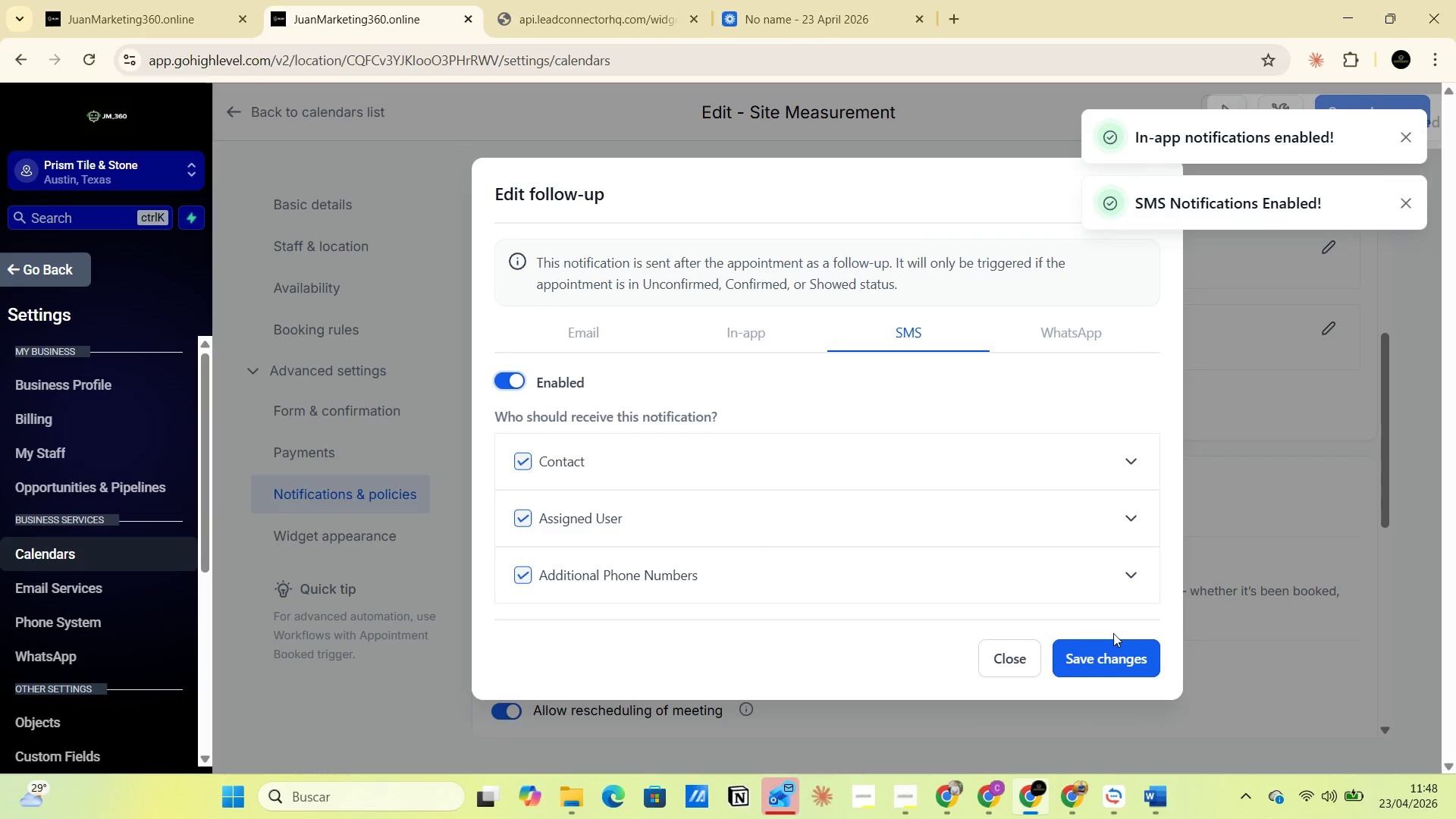 
left_click([1103, 670])
 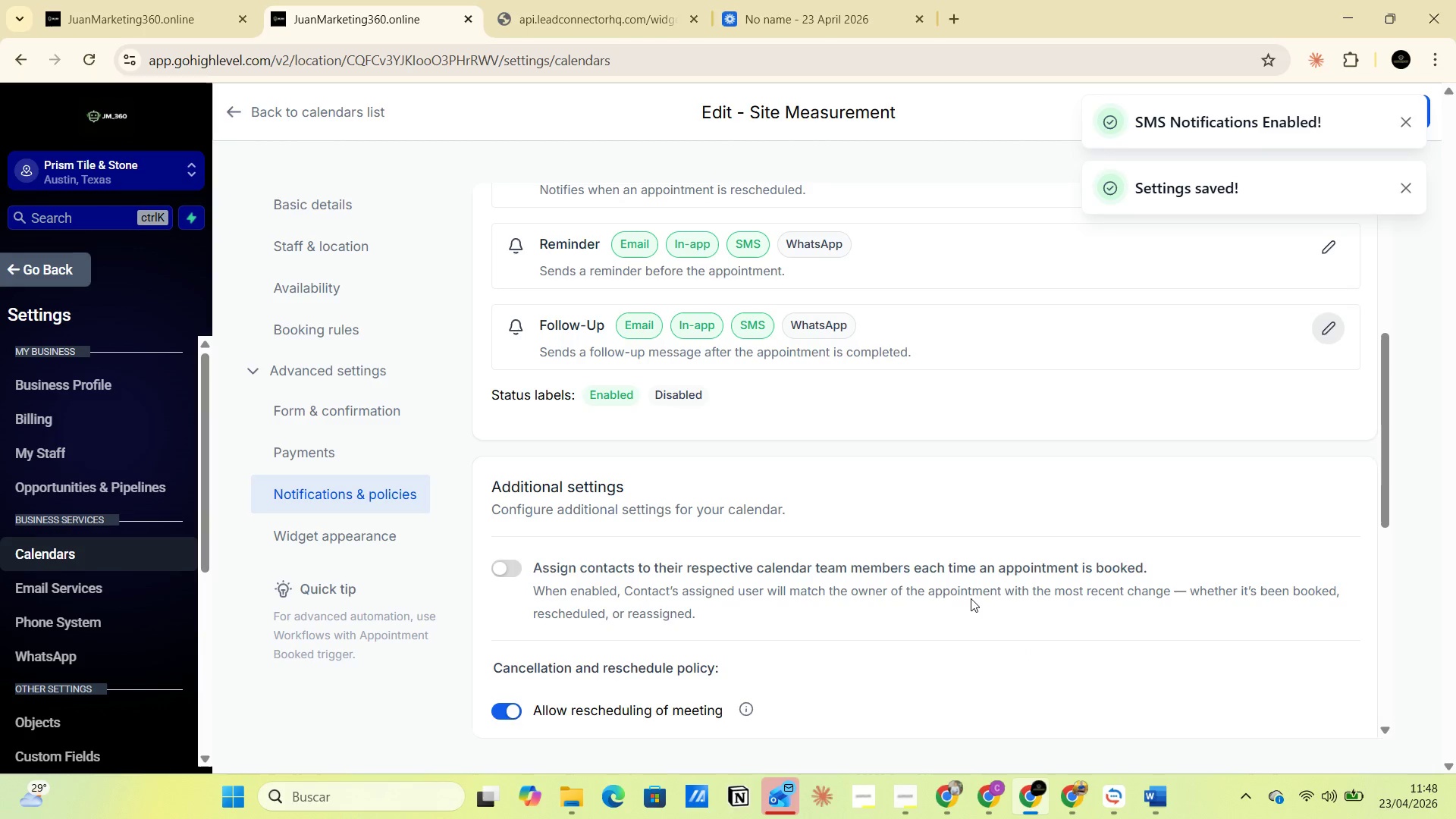 
scroll: coordinate [965, 588], scroll_direction: down, amount: 11.0
 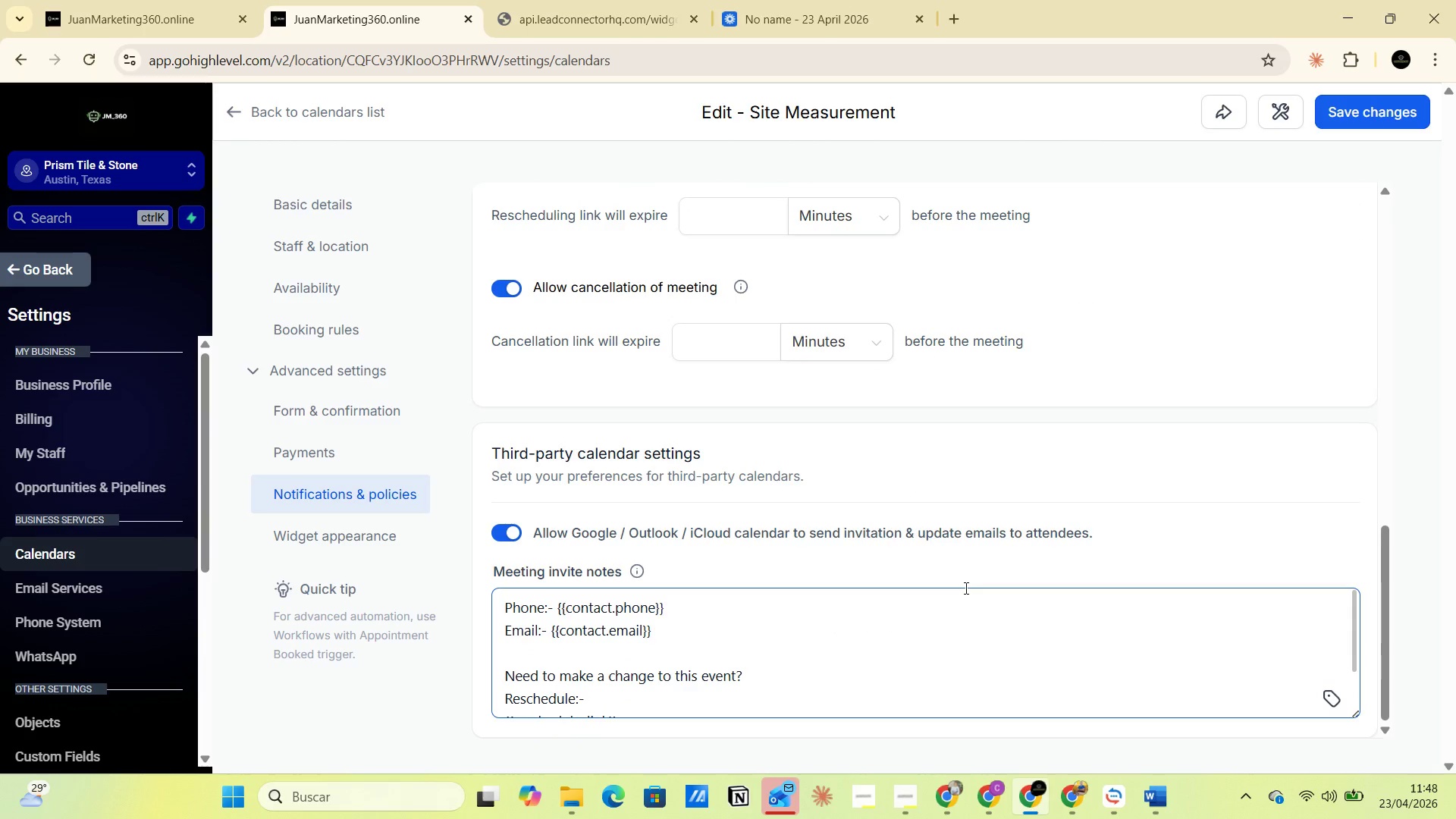 
scroll: coordinate [942, 584], scroll_direction: up, amount: 15.0
 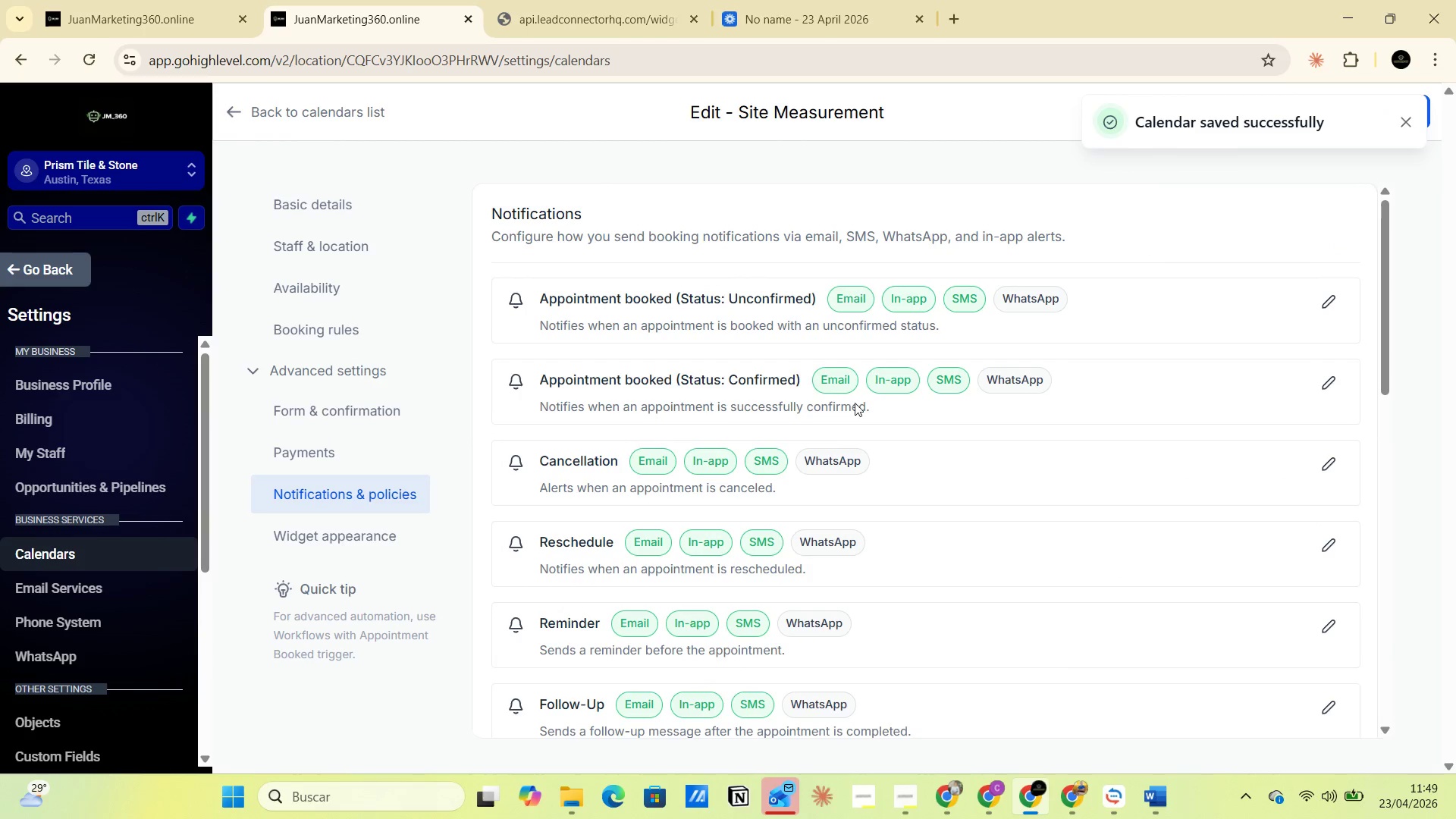 
wait(6.15)
 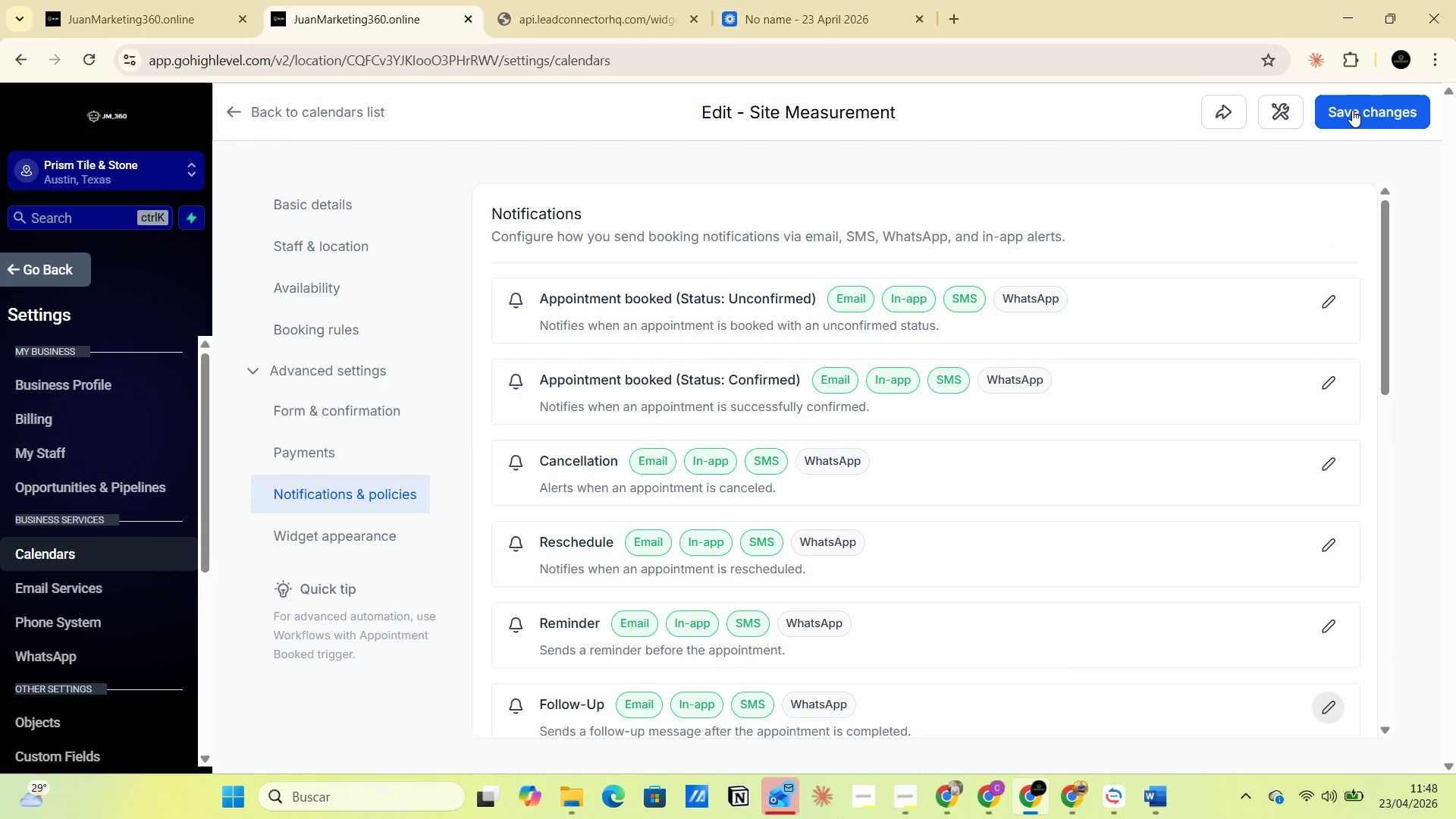 
left_click([328, 535])
 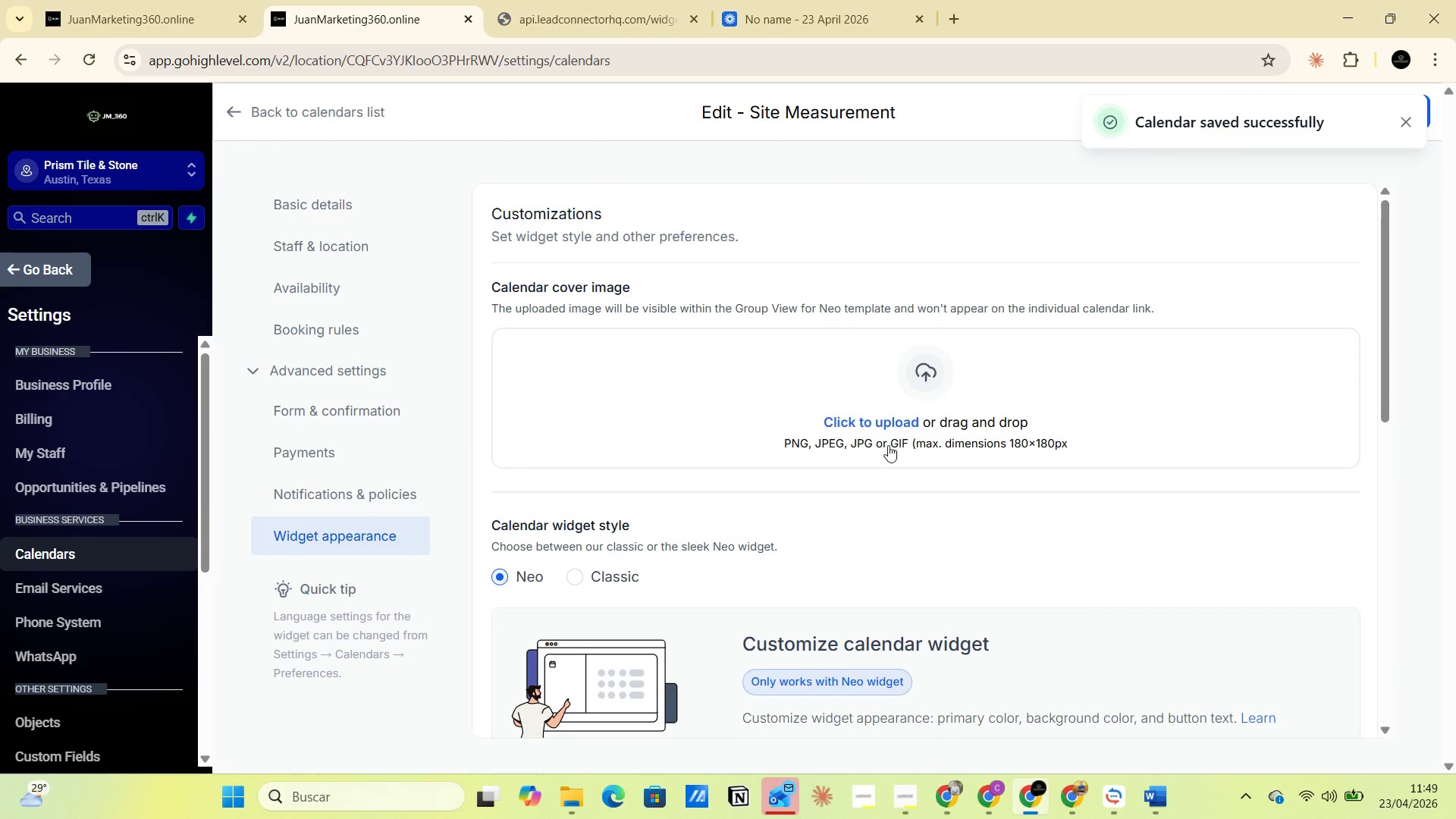 
left_click([935, 370])
 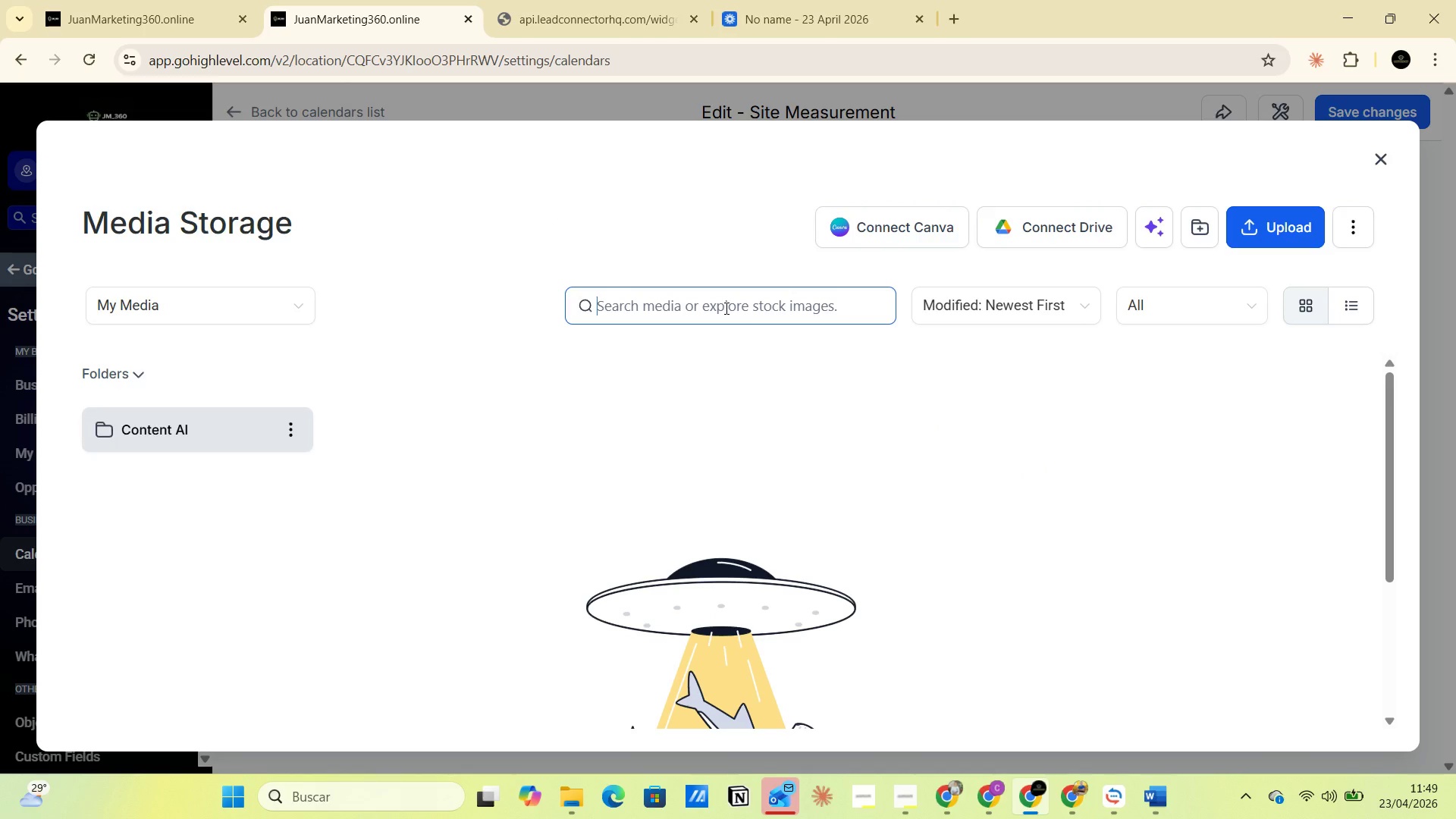 
wait(7.98)
 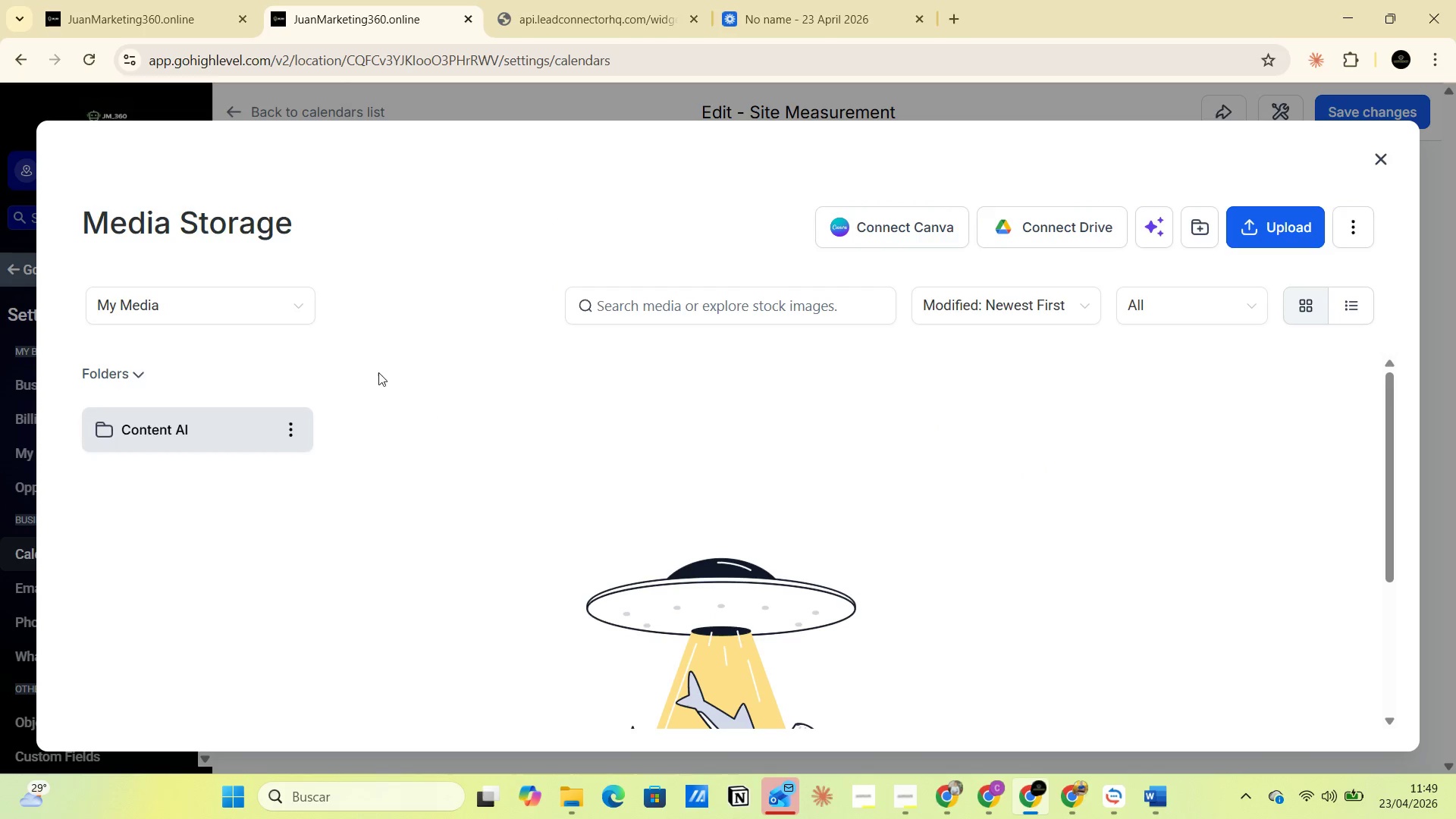 
left_click([304, 300])
 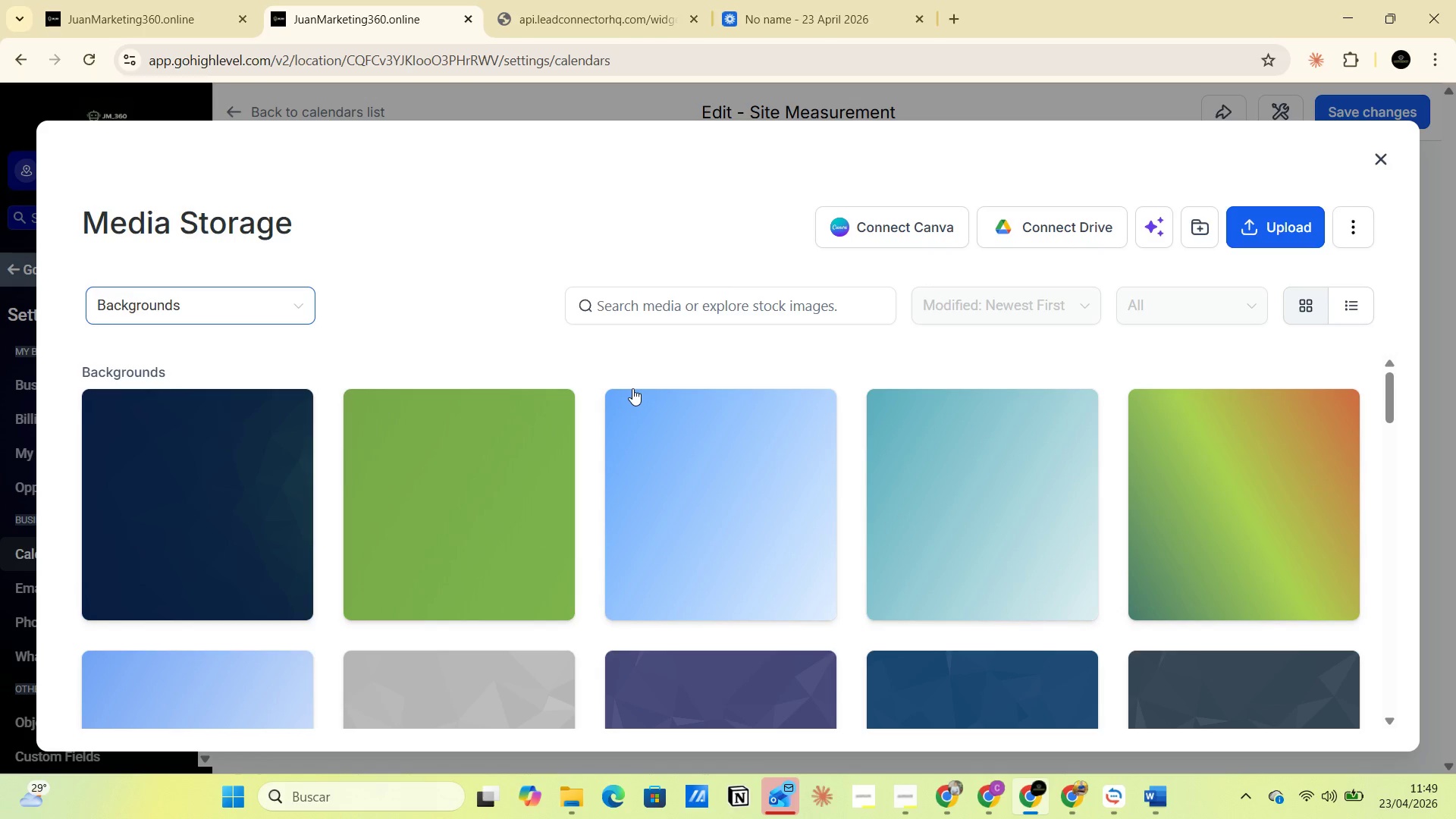 
left_click([695, 305])
 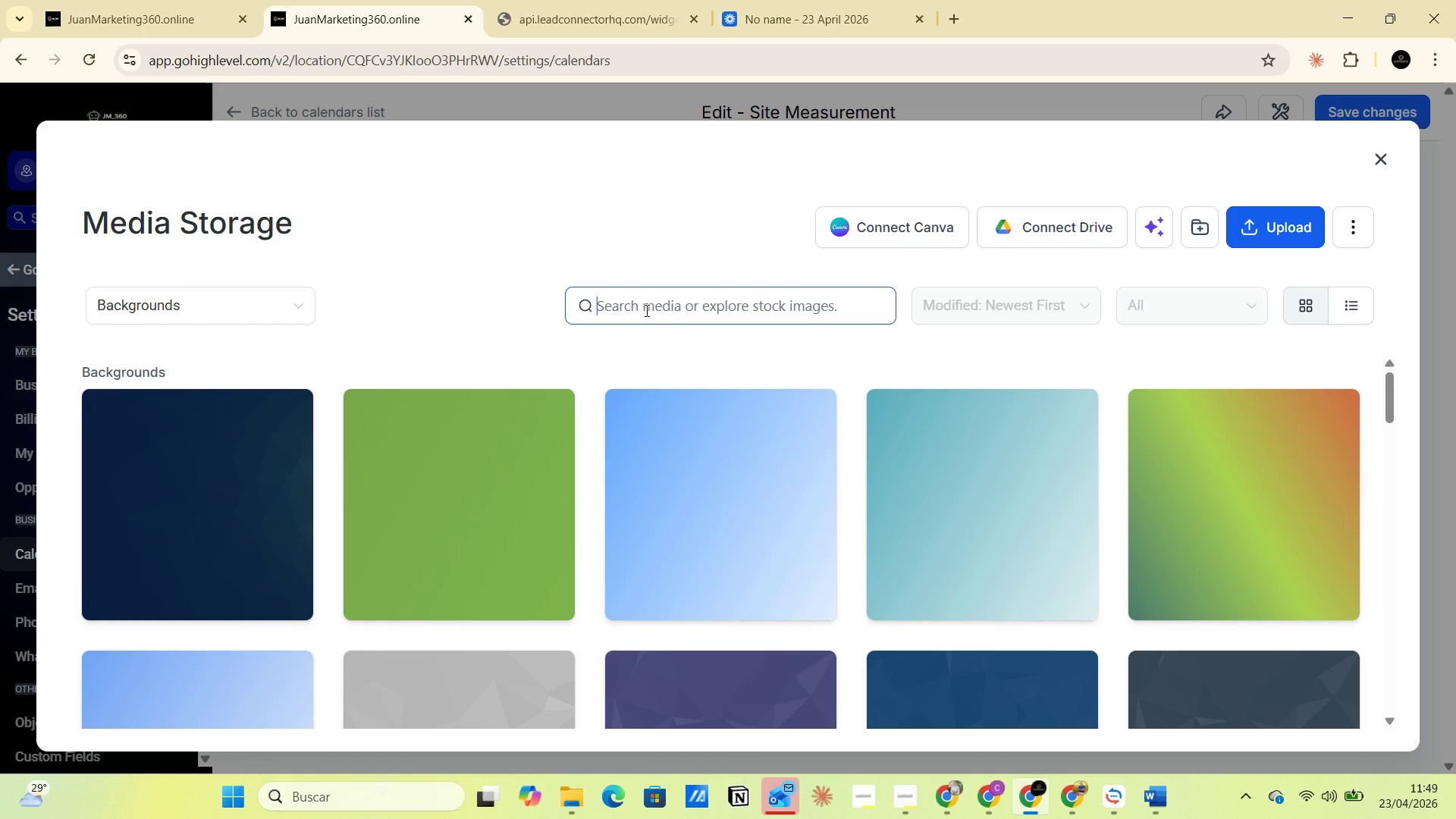 
type(li)
 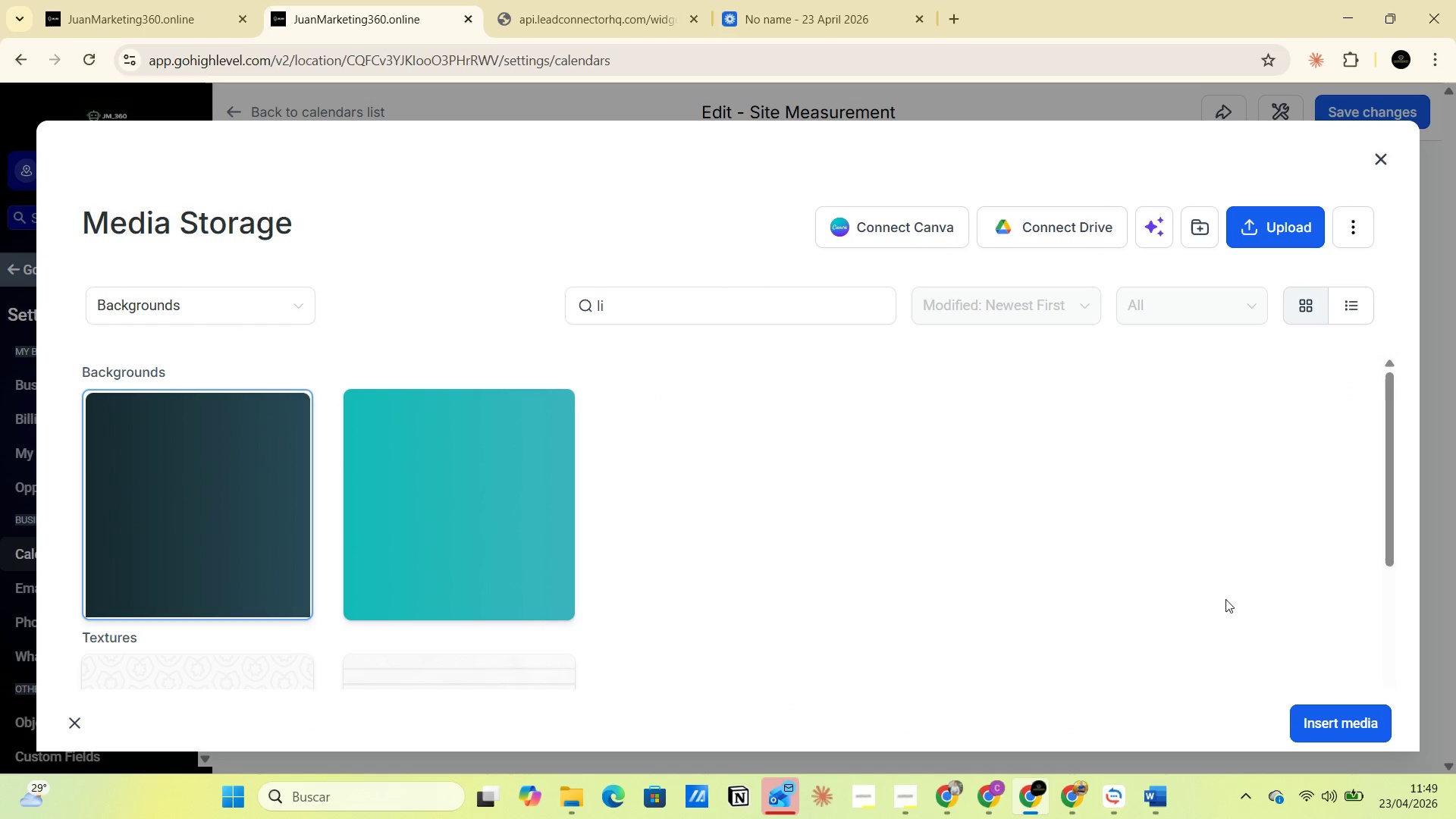 
left_click([1343, 728])
 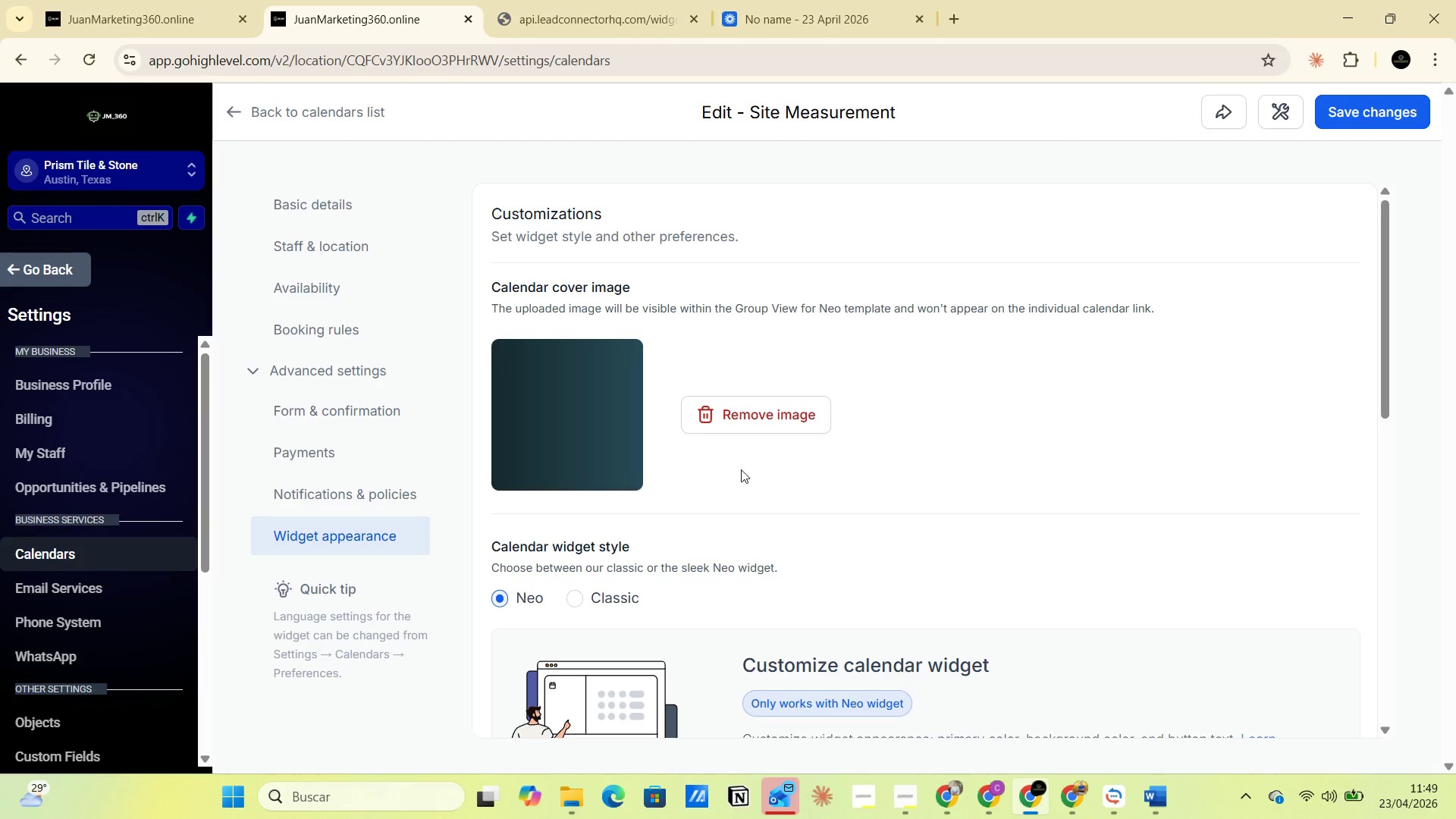 
scroll: coordinate [686, 518], scroll_direction: down, amount: 16.0
 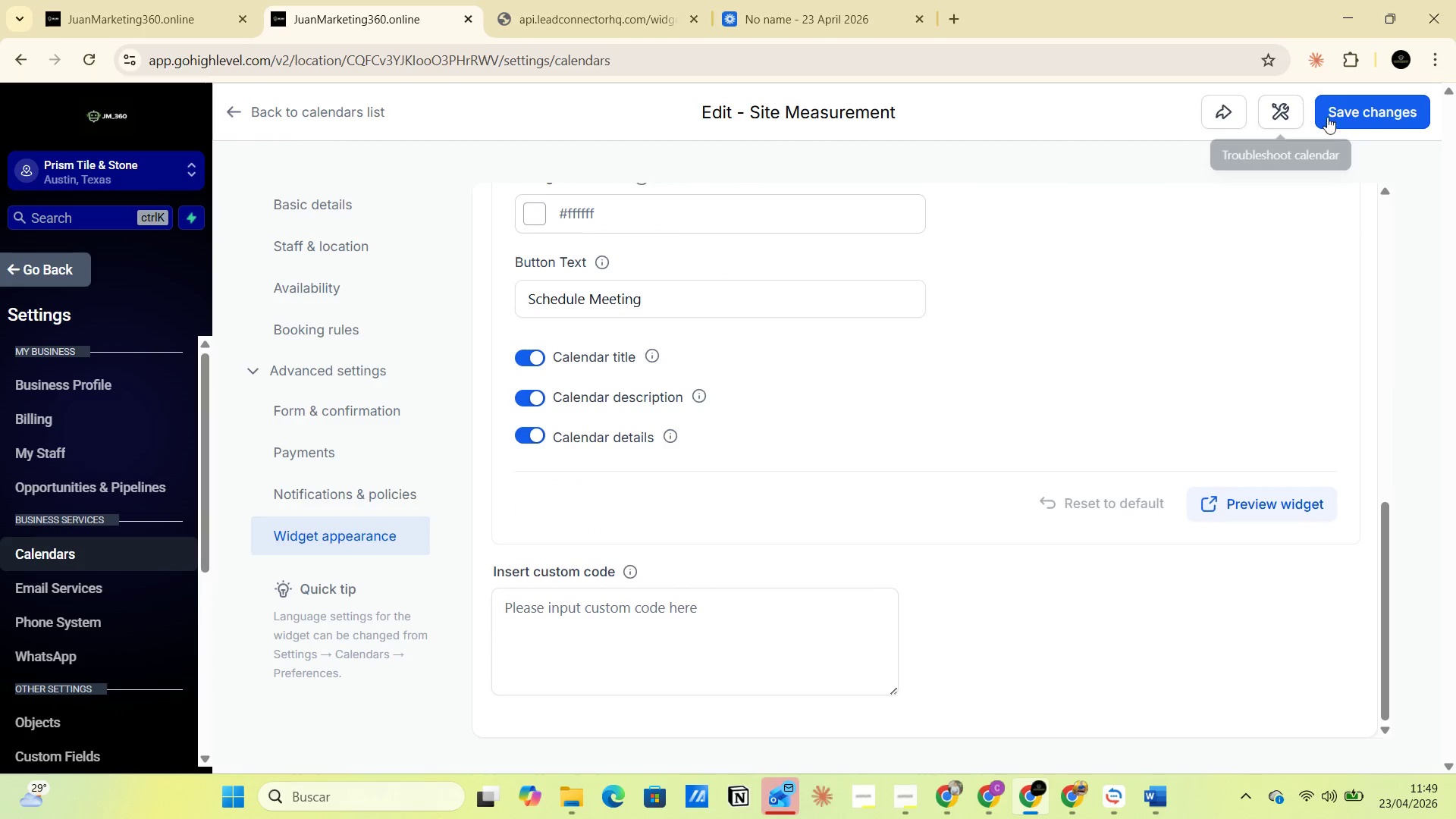 
left_click([1343, 109])
 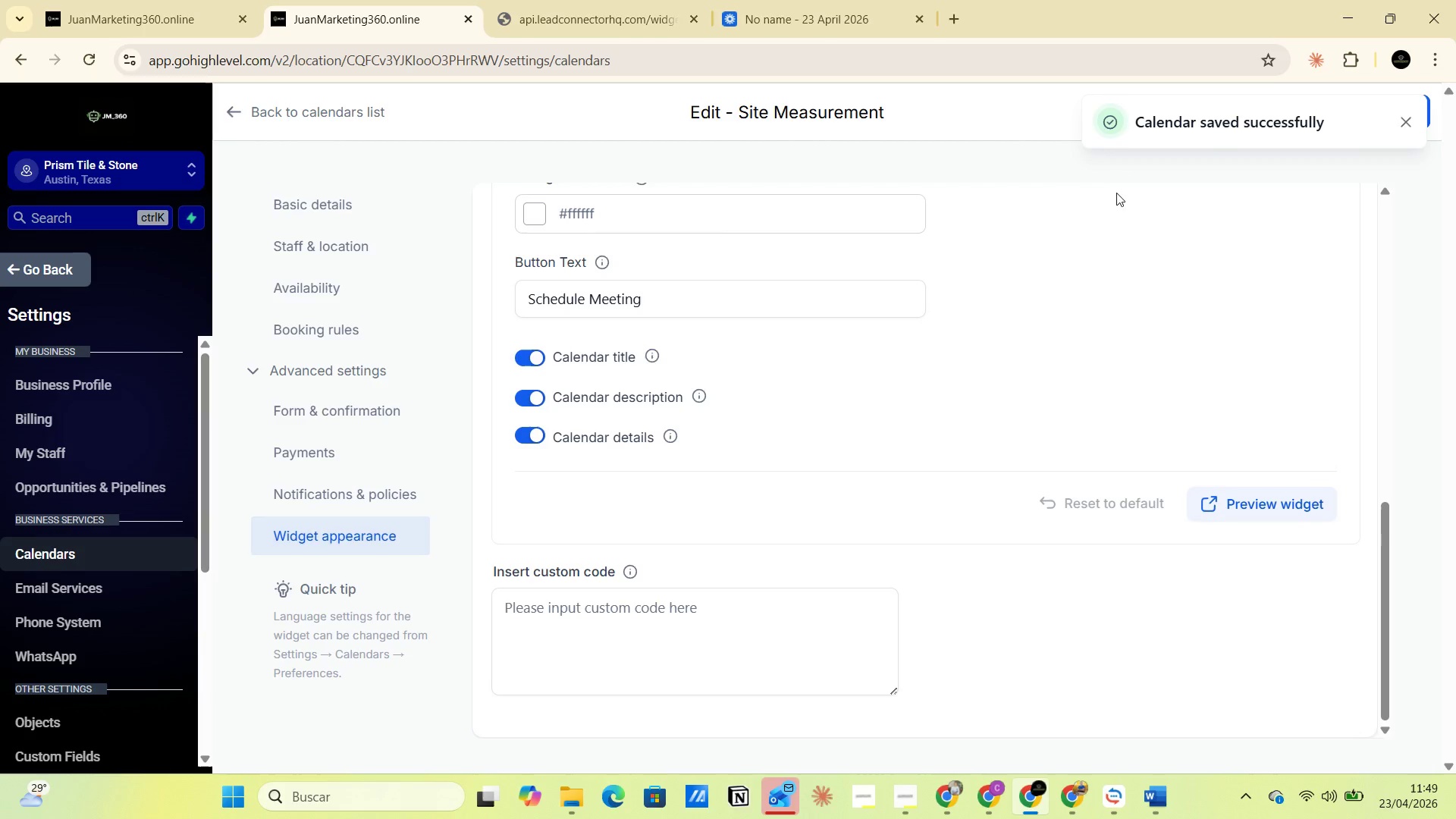 
wait(8.69)
 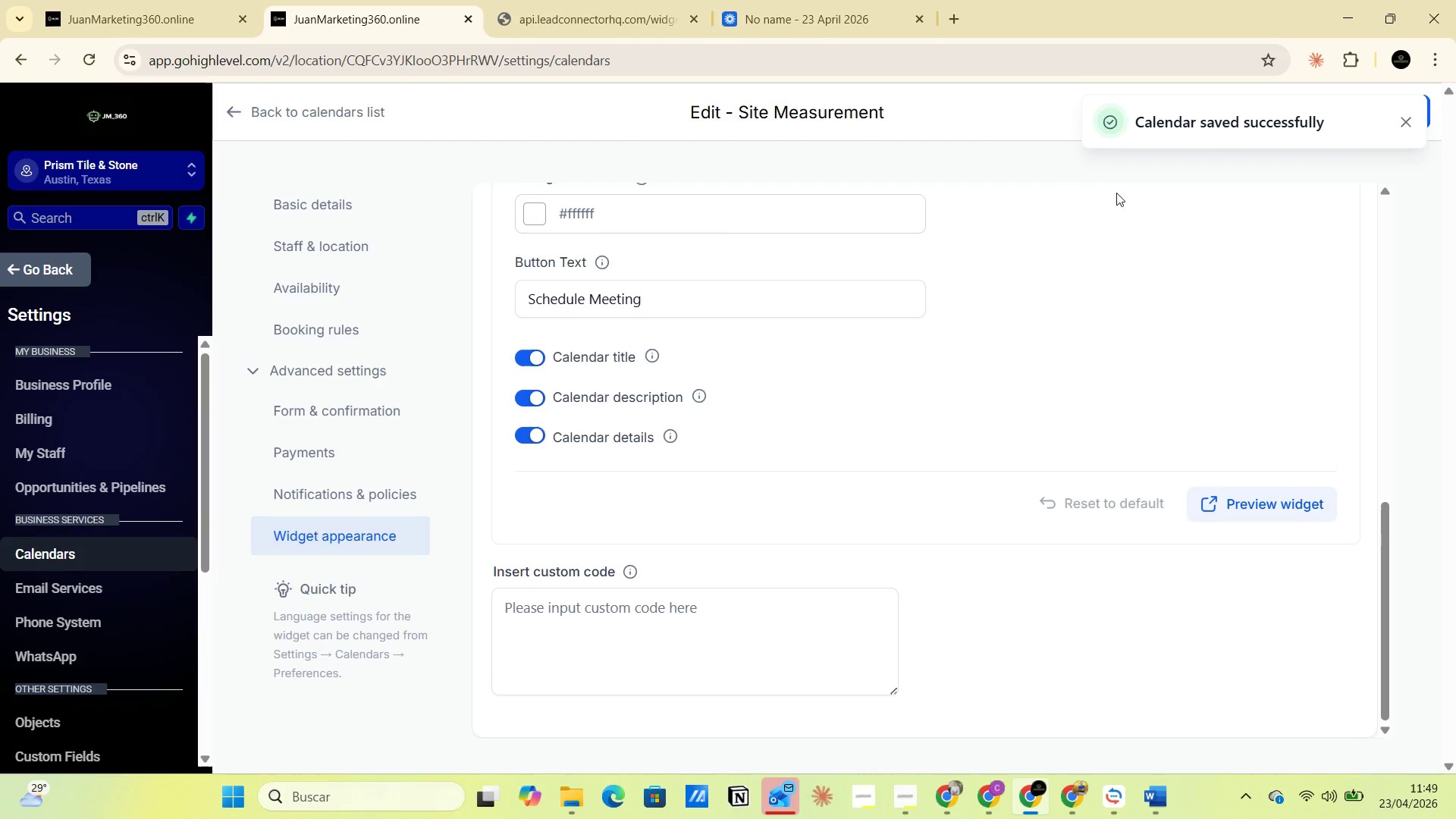 
left_click_drag(start_coordinate=[478, 391], to_coordinate=[610, 391])
 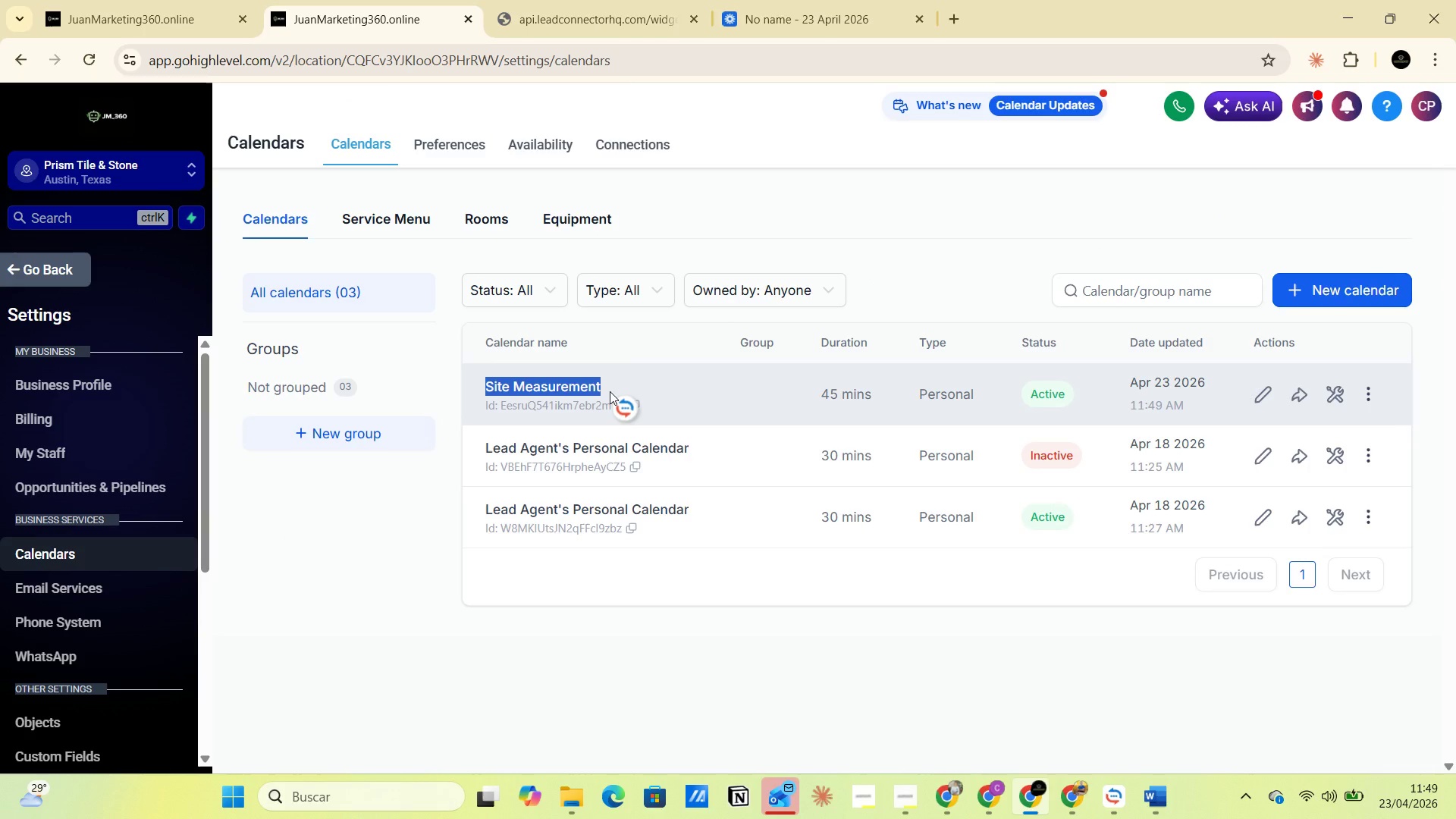 
key(PrintScreen)
 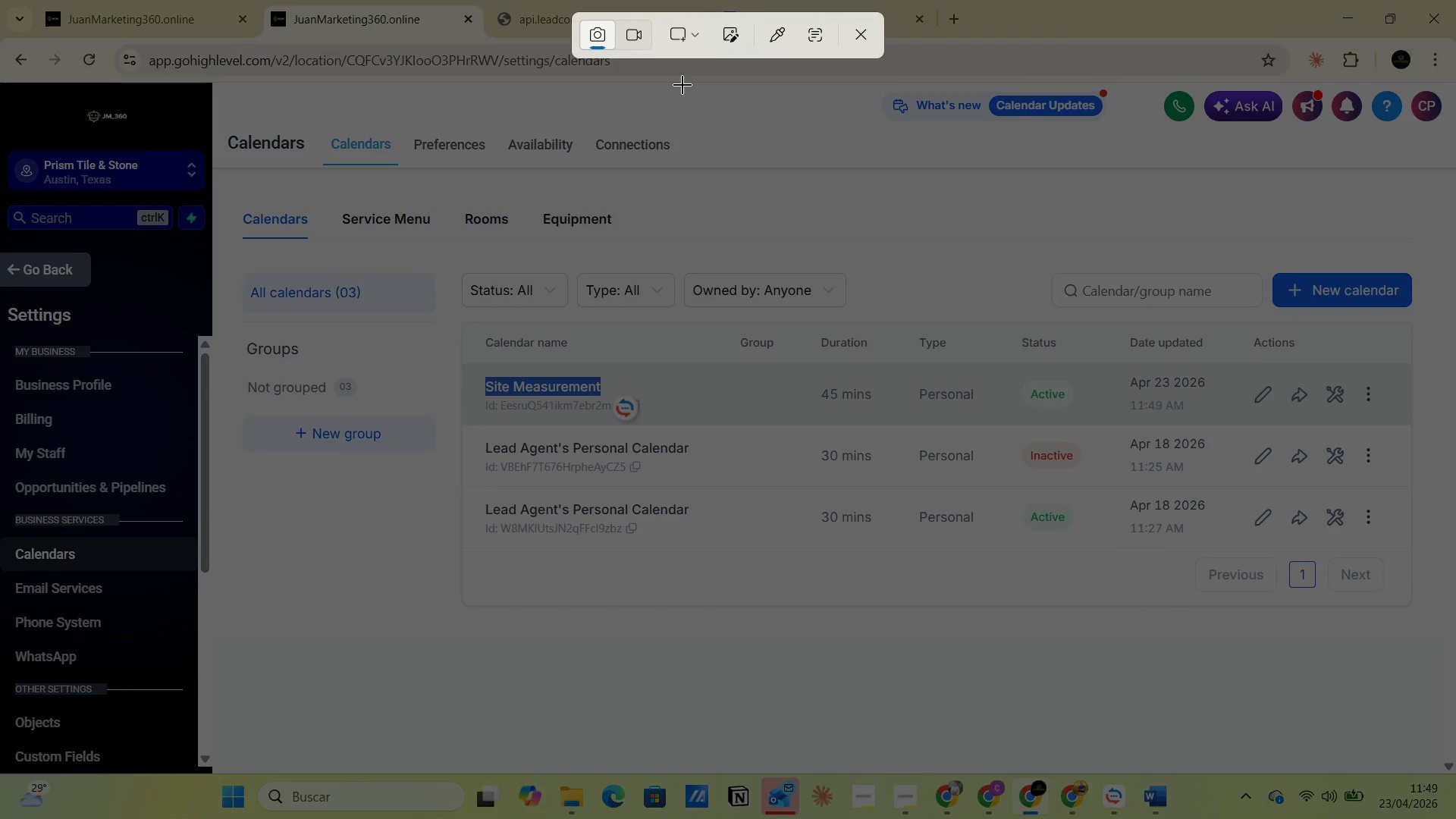 
left_click([695, 43])
 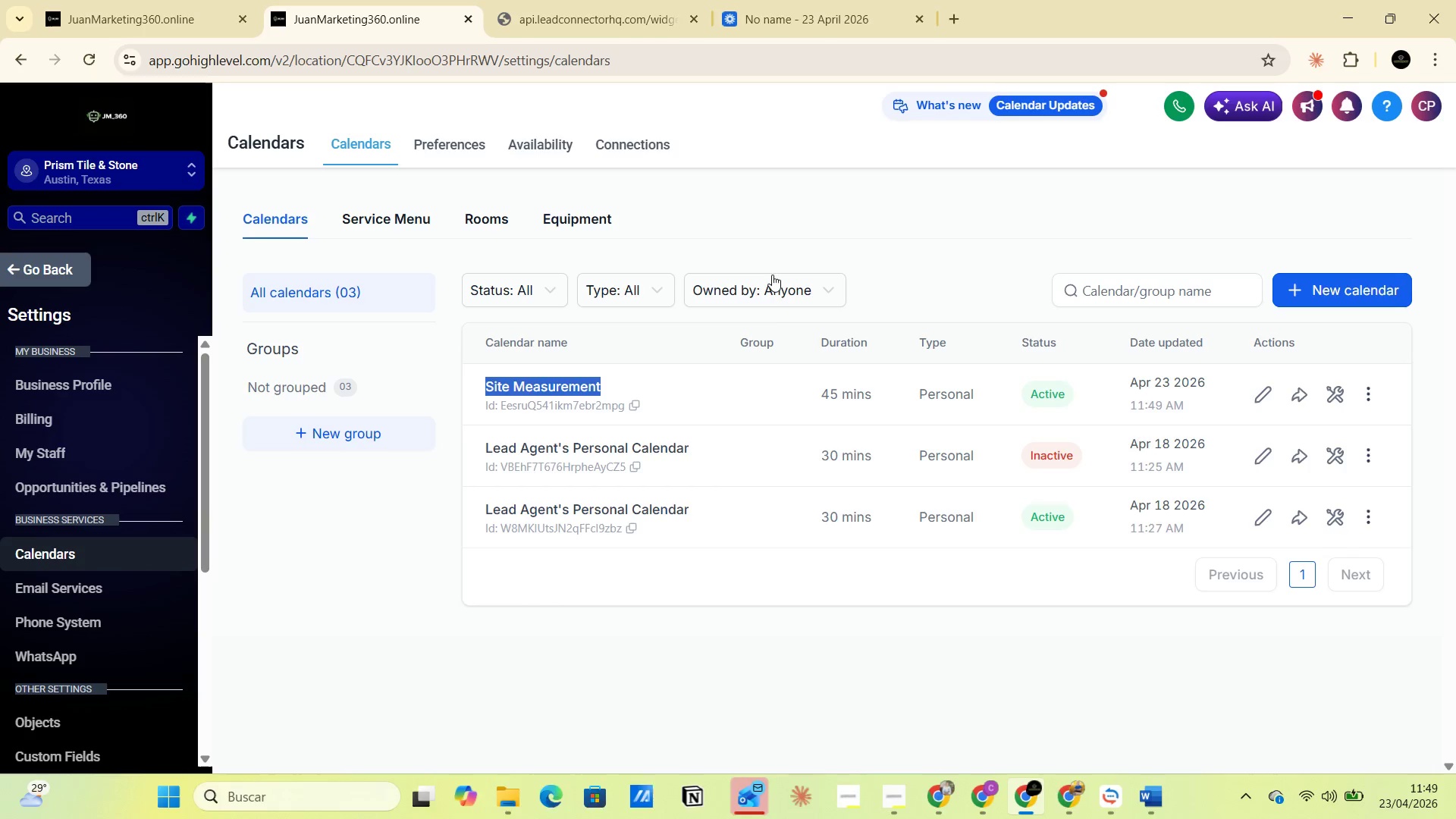 
key(Alt+AltLeft)
 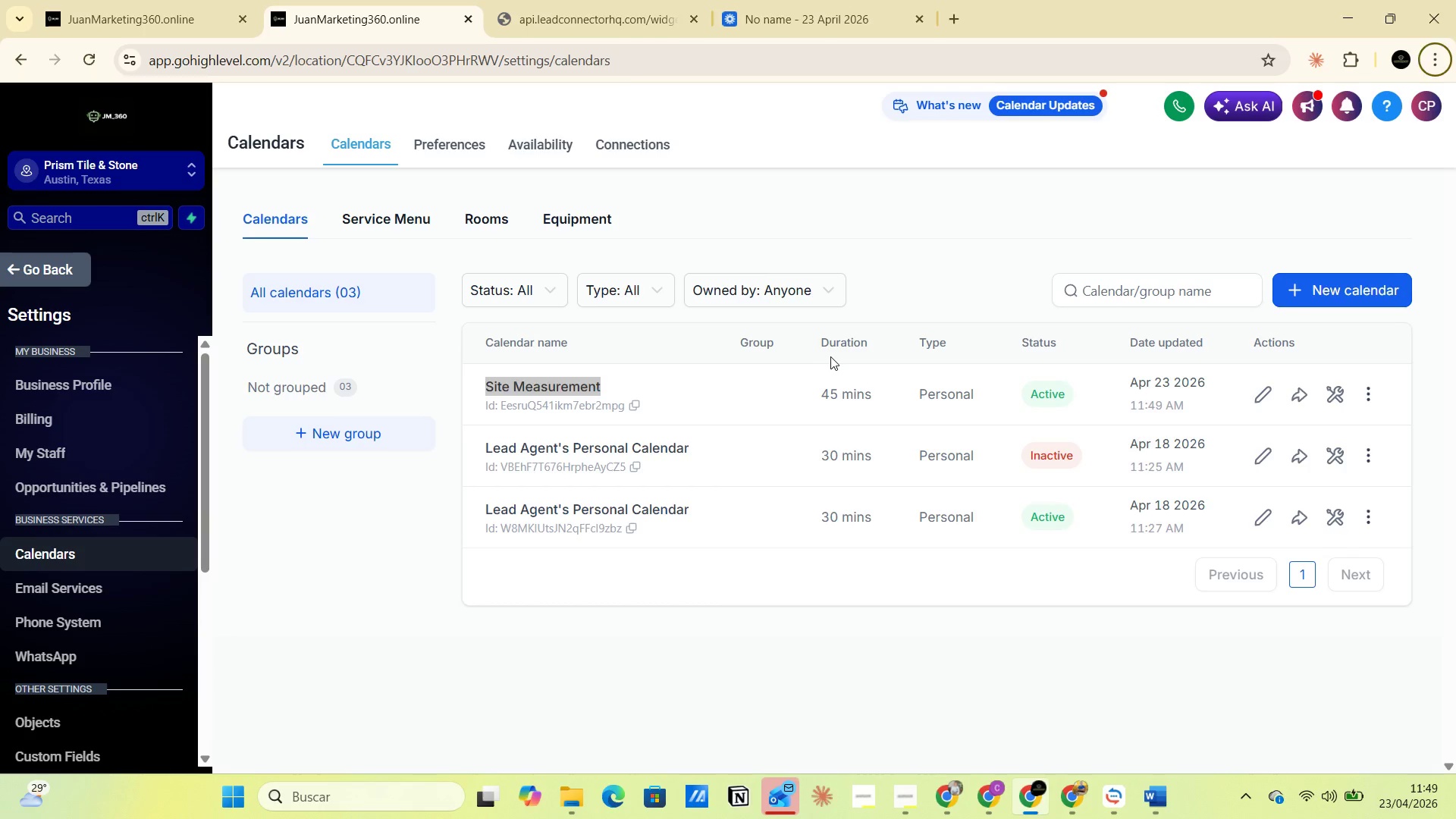 
key(Alt+AltLeft)
 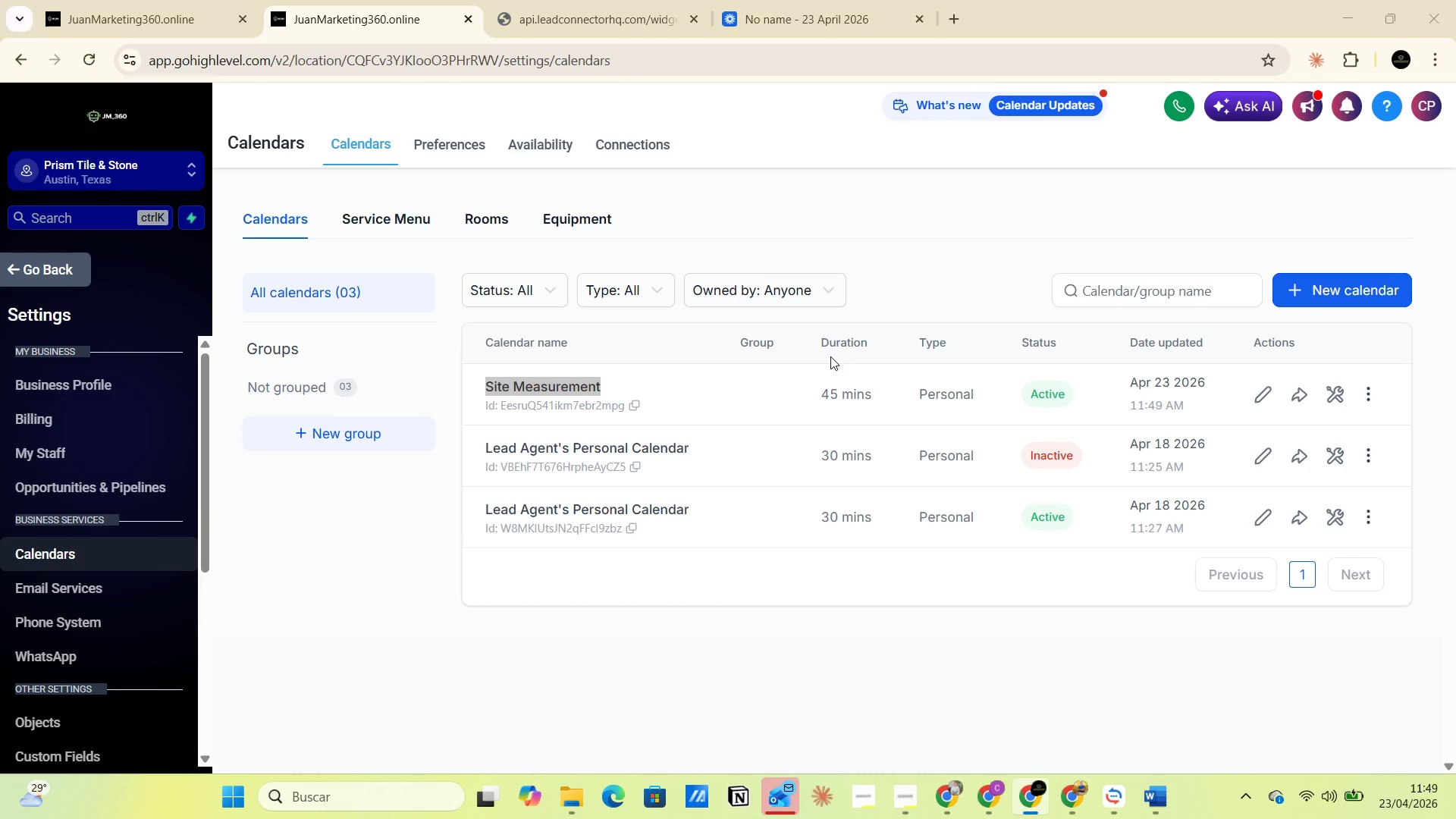 
key(Alt+Tab)
 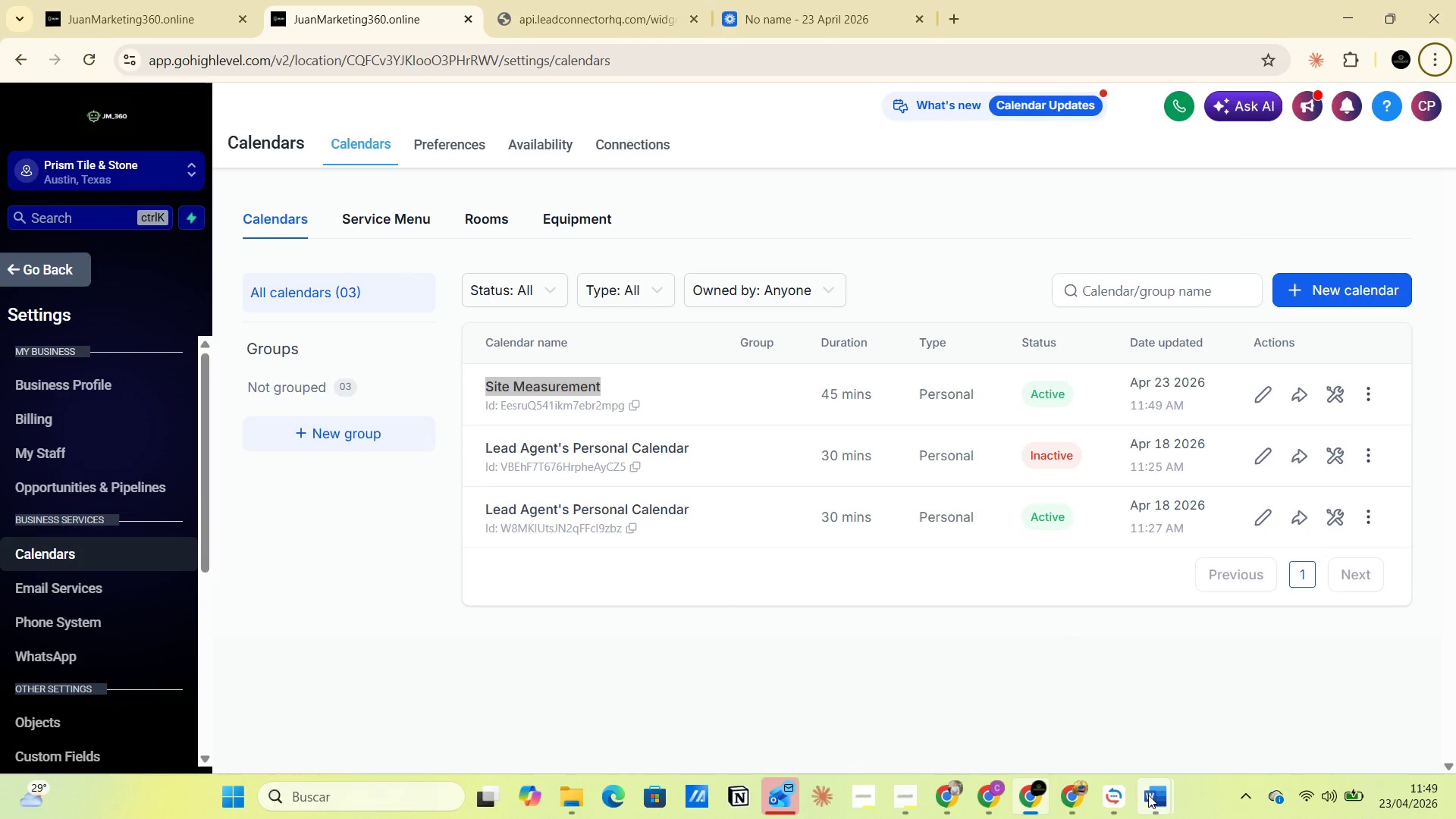 
left_click([1191, 719])
 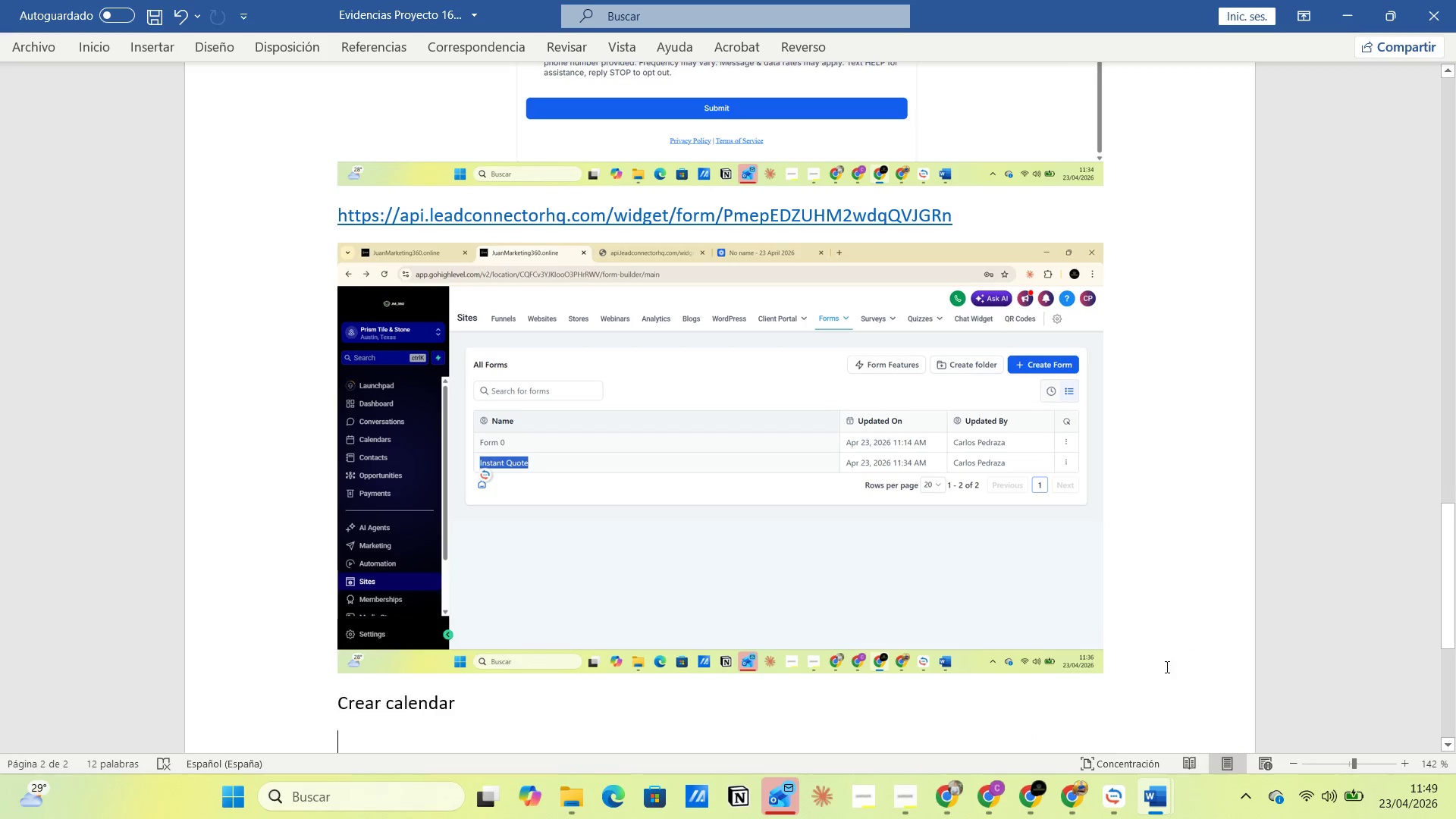 
left_click([1166, 665])
 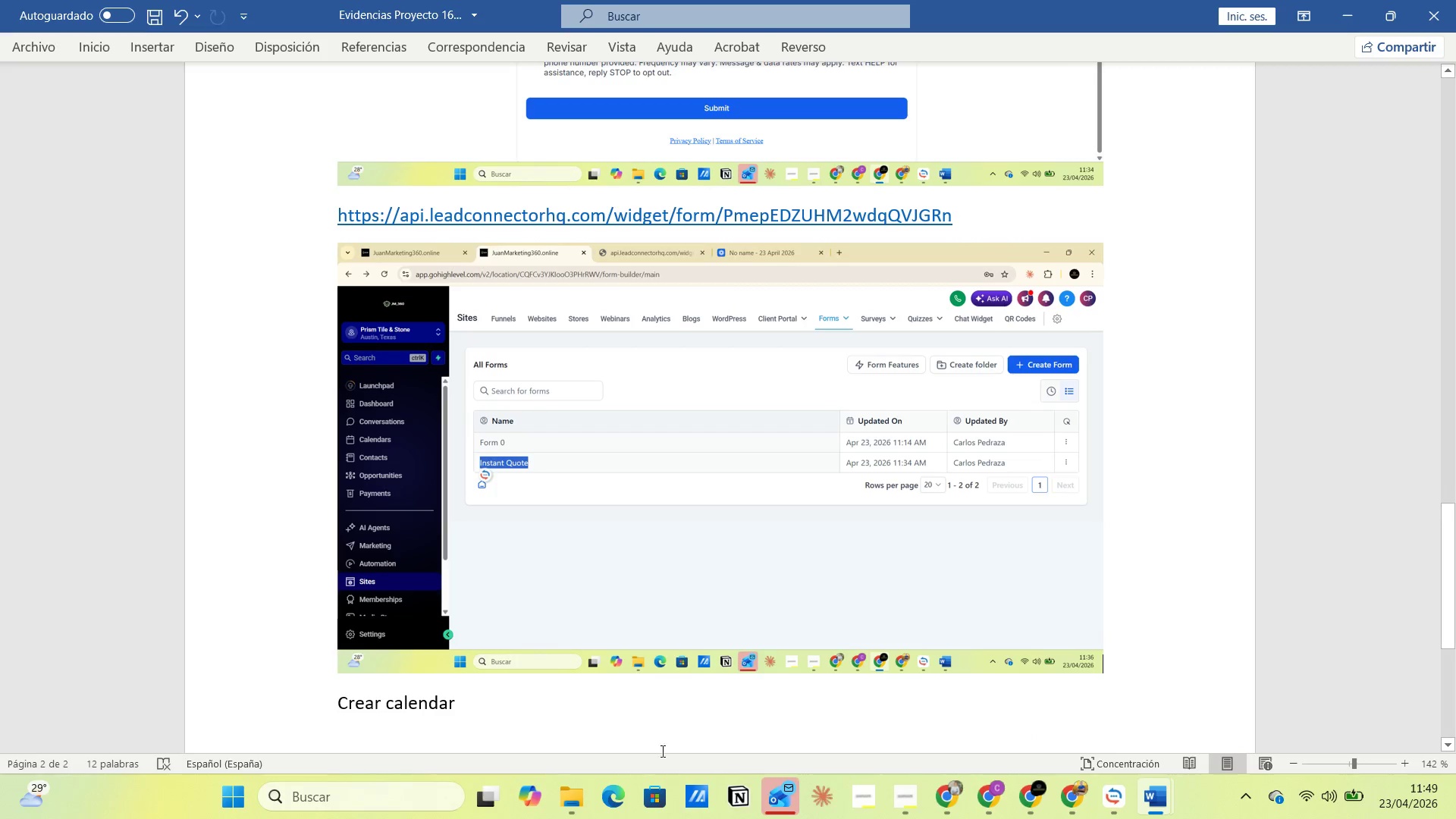 
left_click([584, 701])
 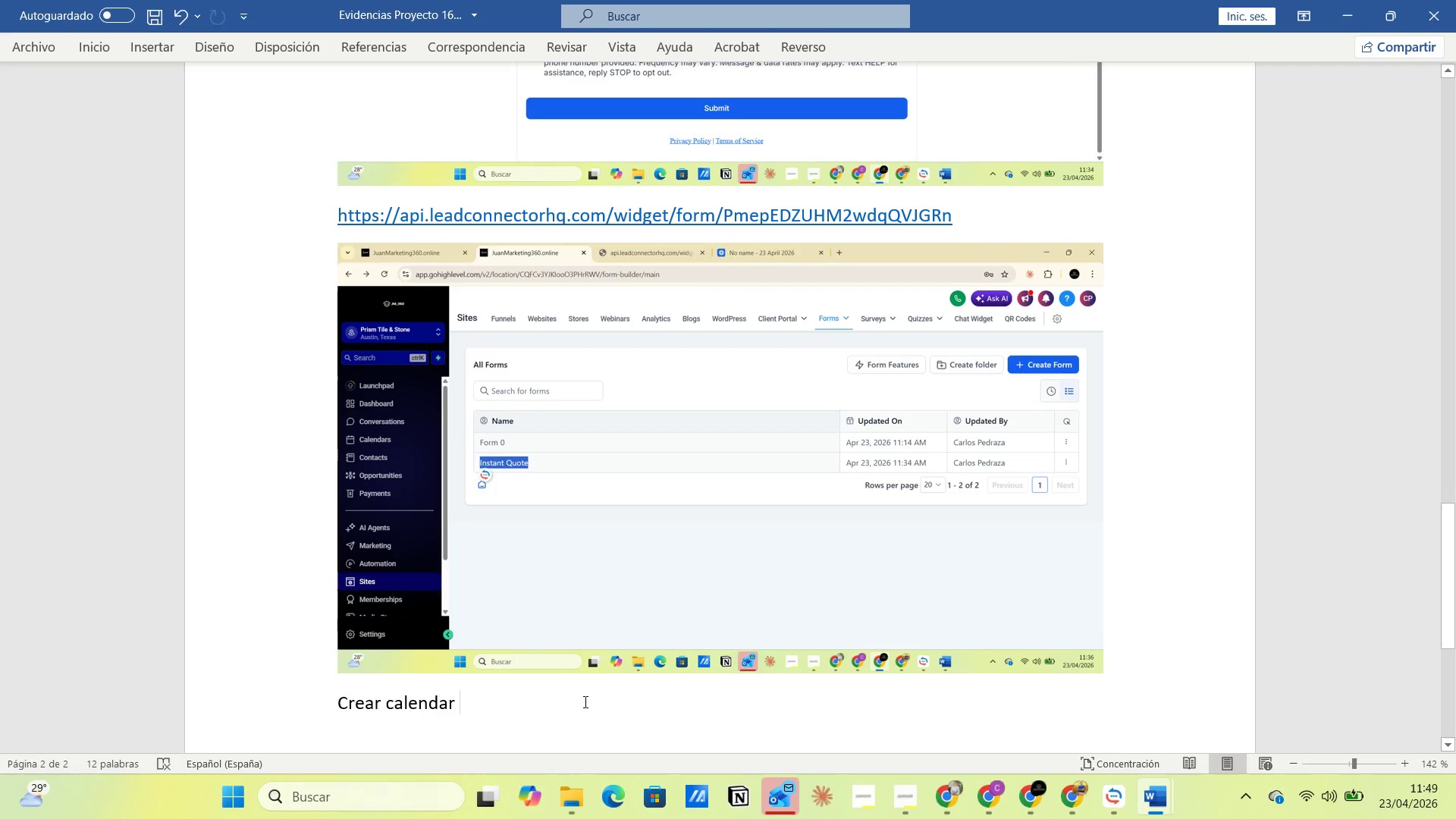 
key(Enter)
 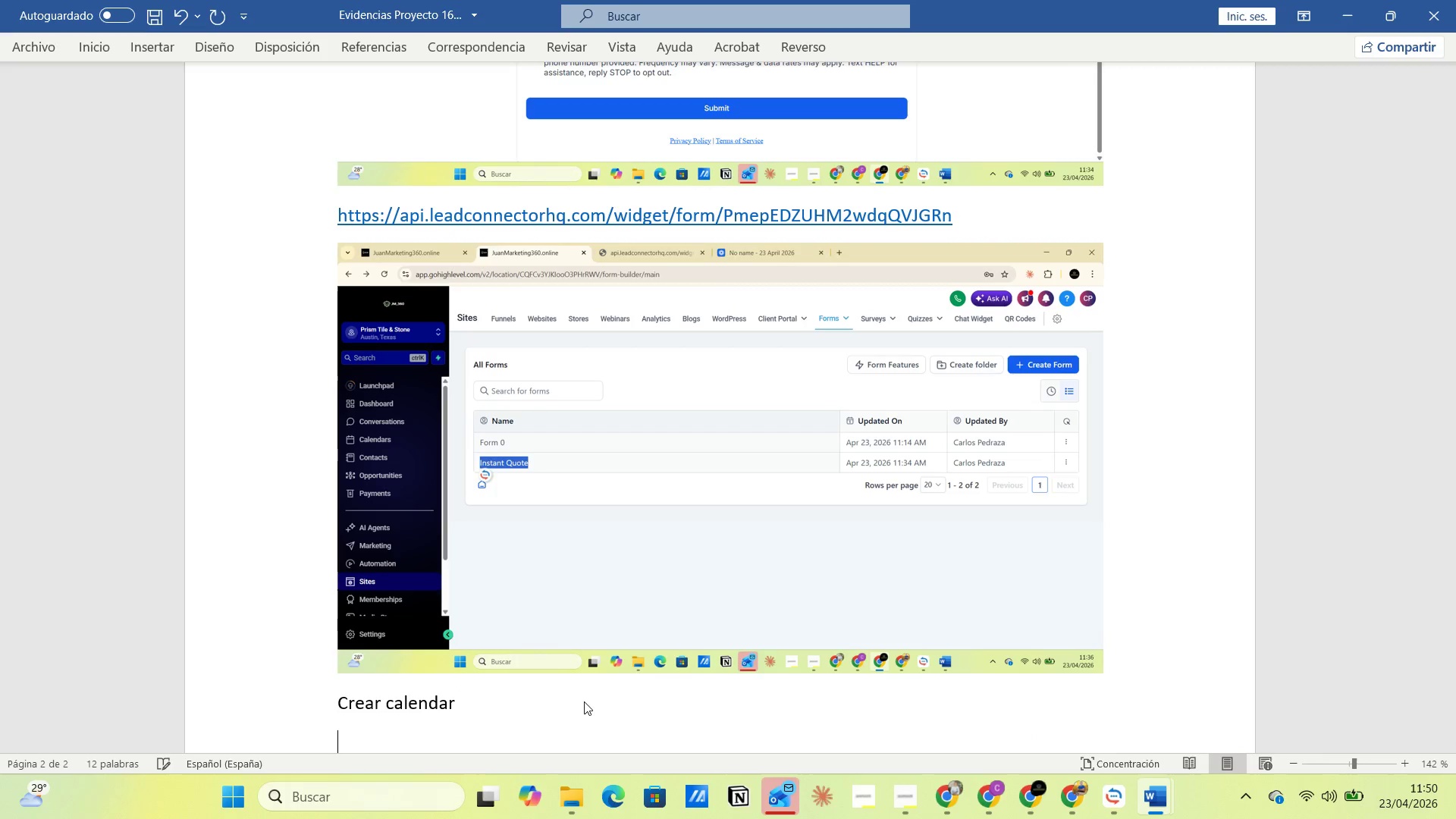 
key(Control+V)
 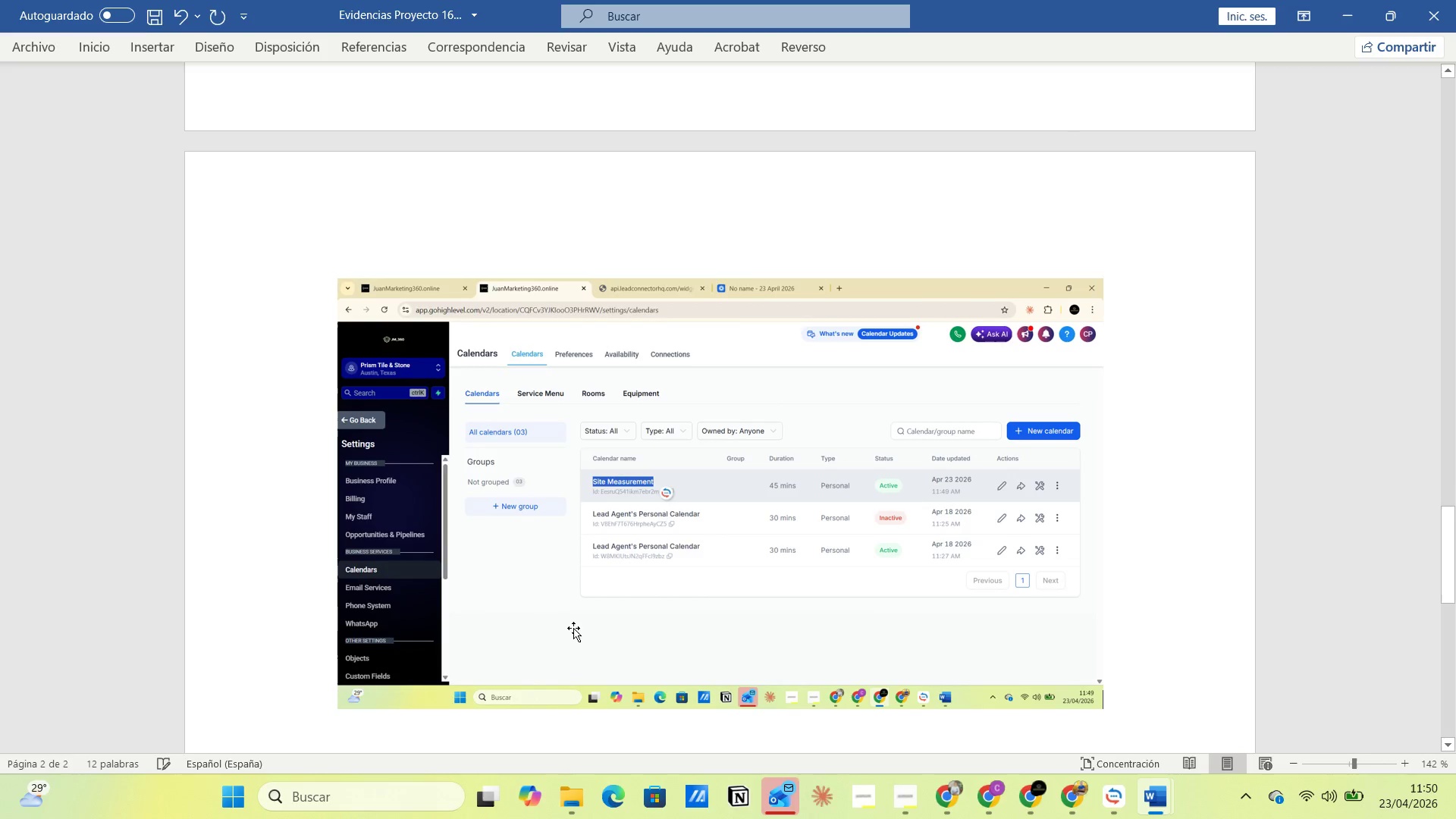 
scroll: coordinate [482, 501], scroll_direction: up, amount: 9.0
 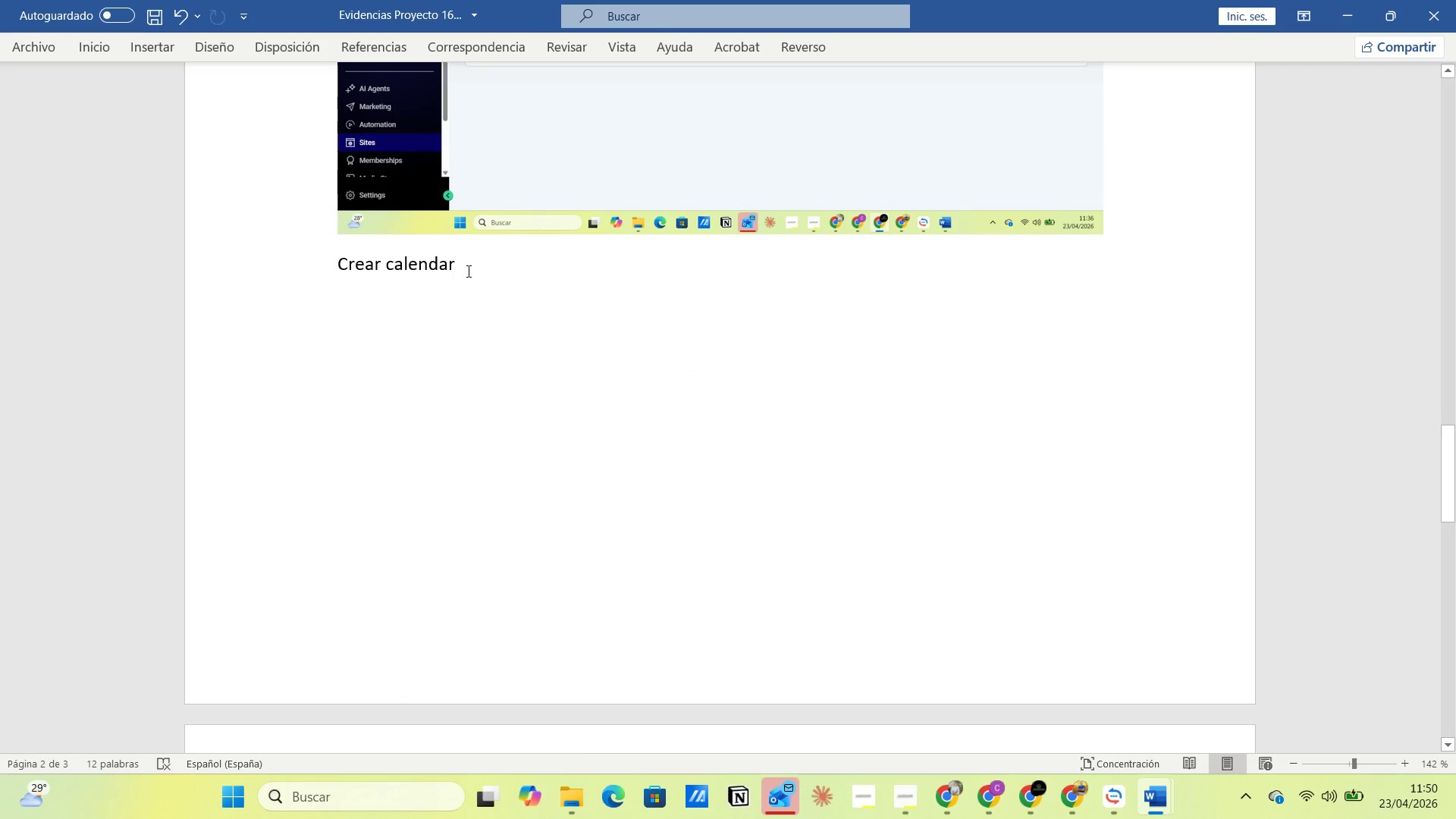 
left_click([469, 262])
 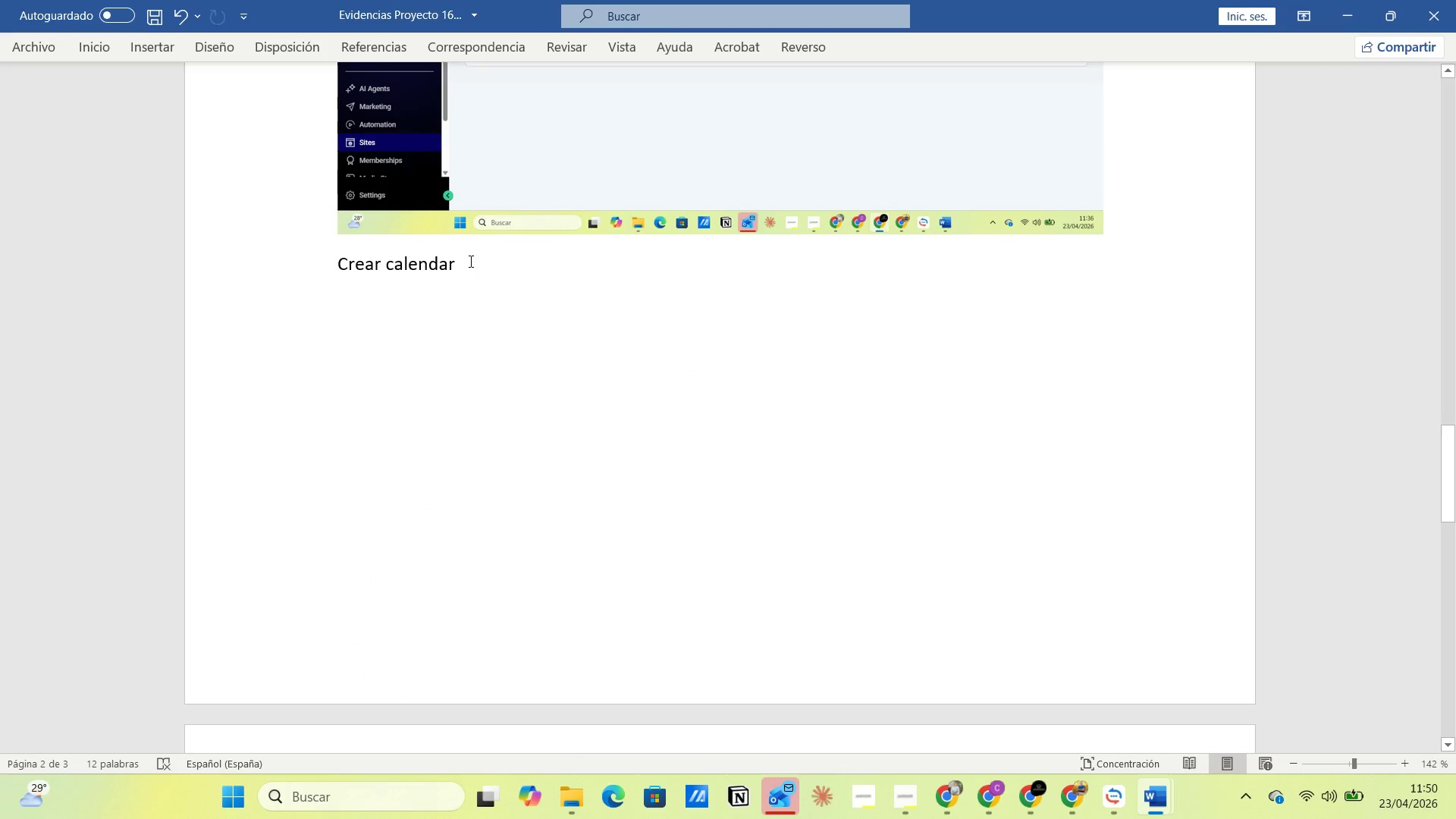 
type(Site Mausurement )
 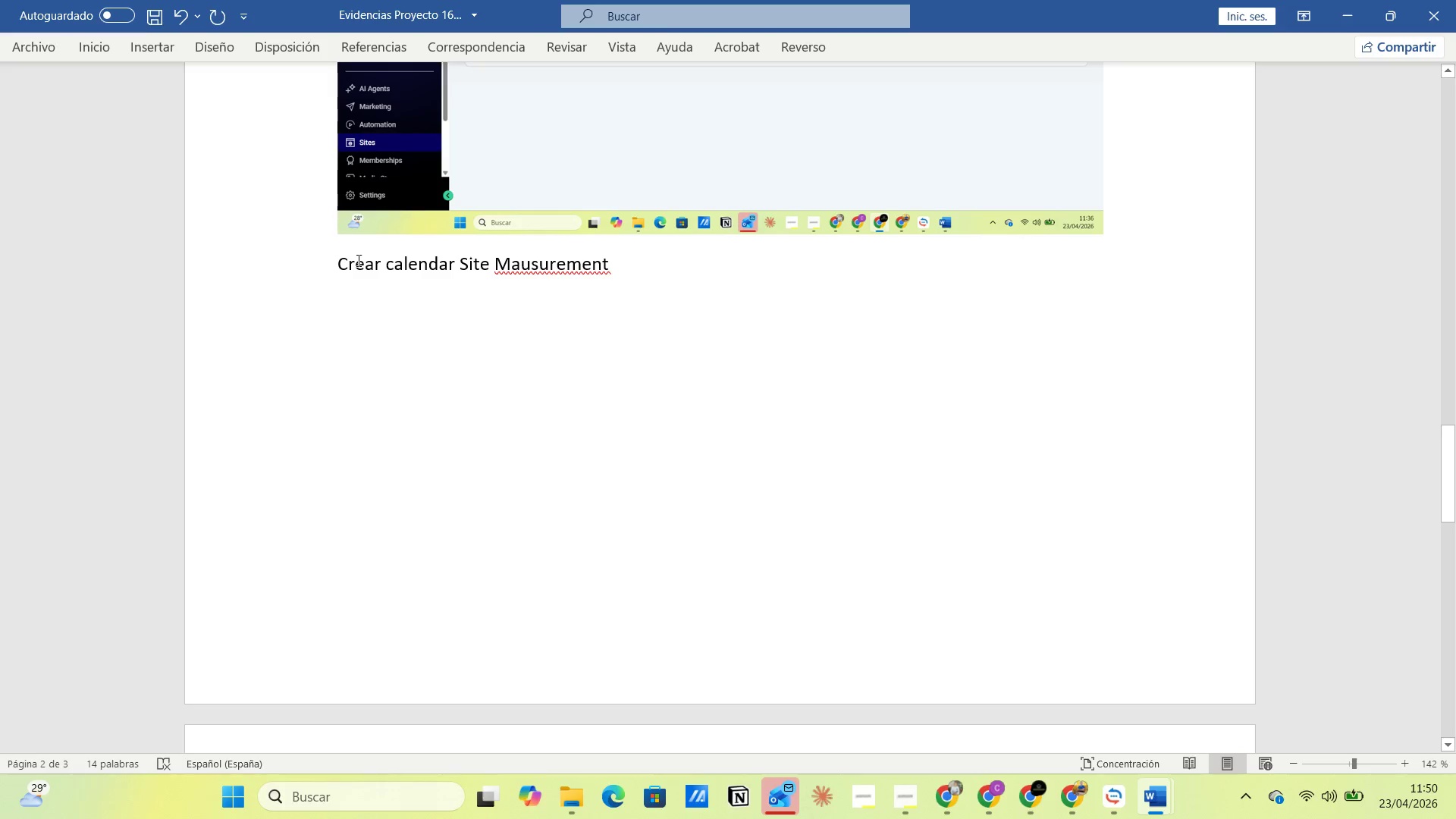 
left_click([334, 259])
 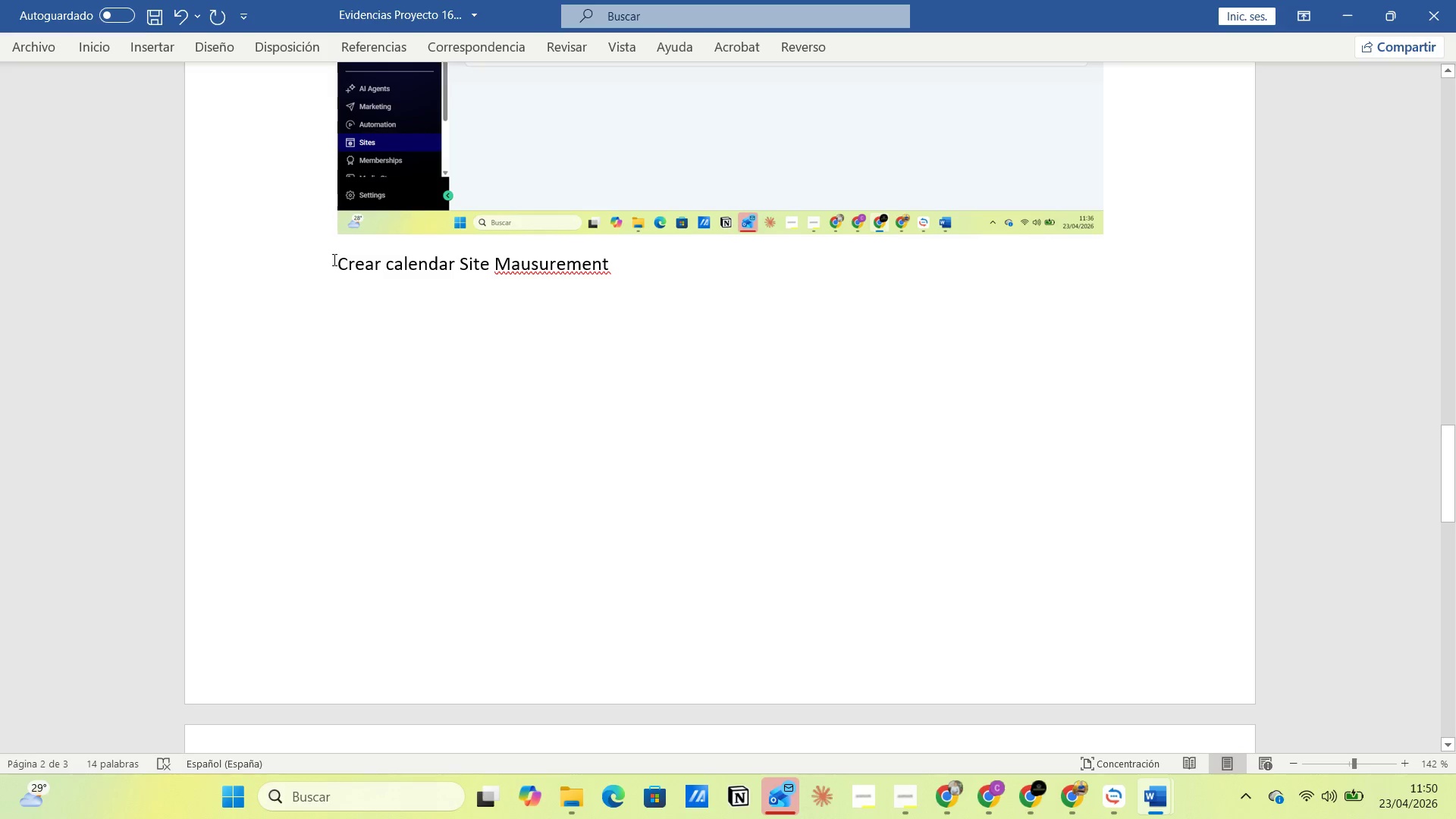 
key(Enter)
 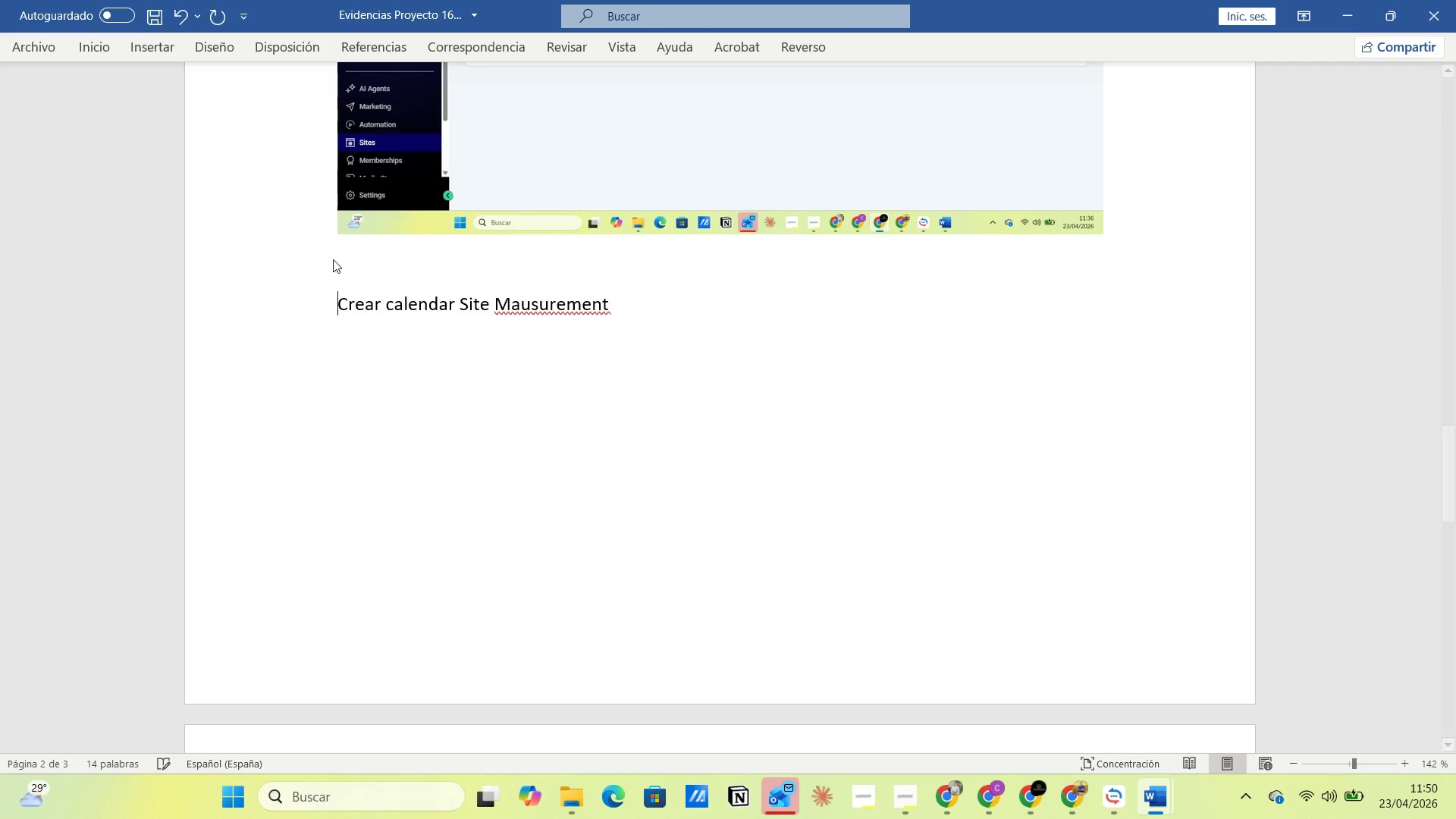 
key(Enter)
 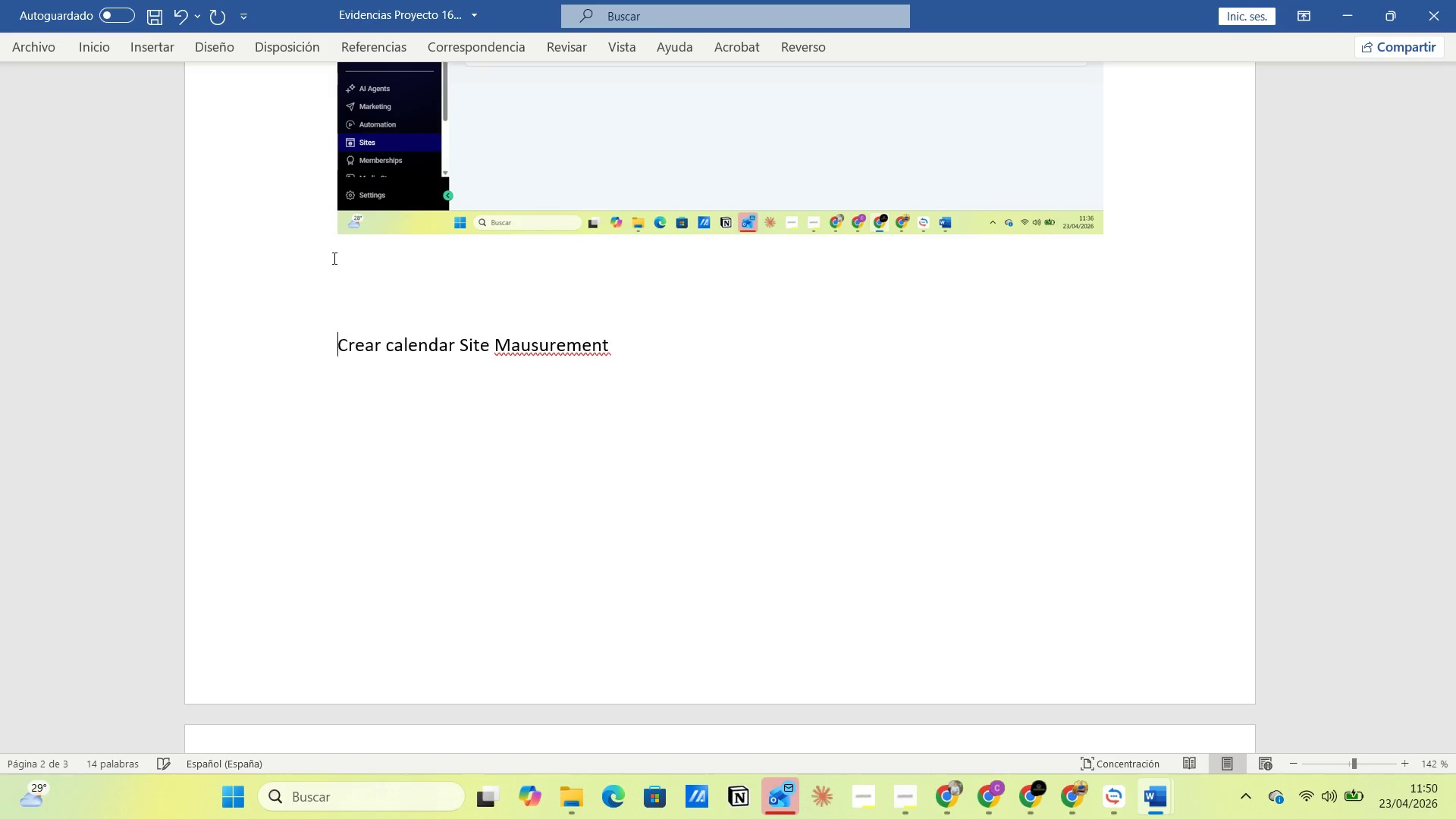 
key(Enter)
 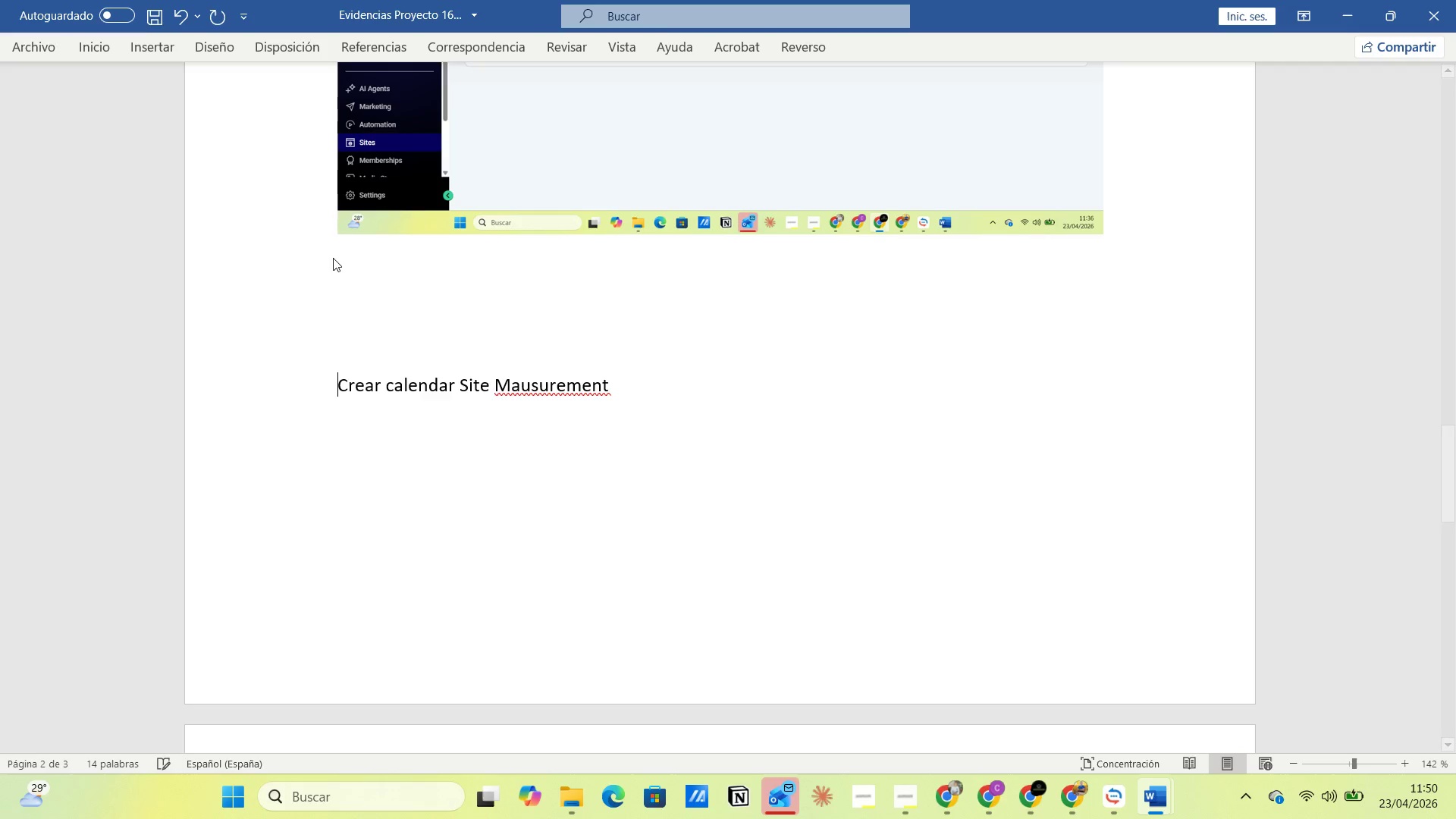 
key(Enter)
 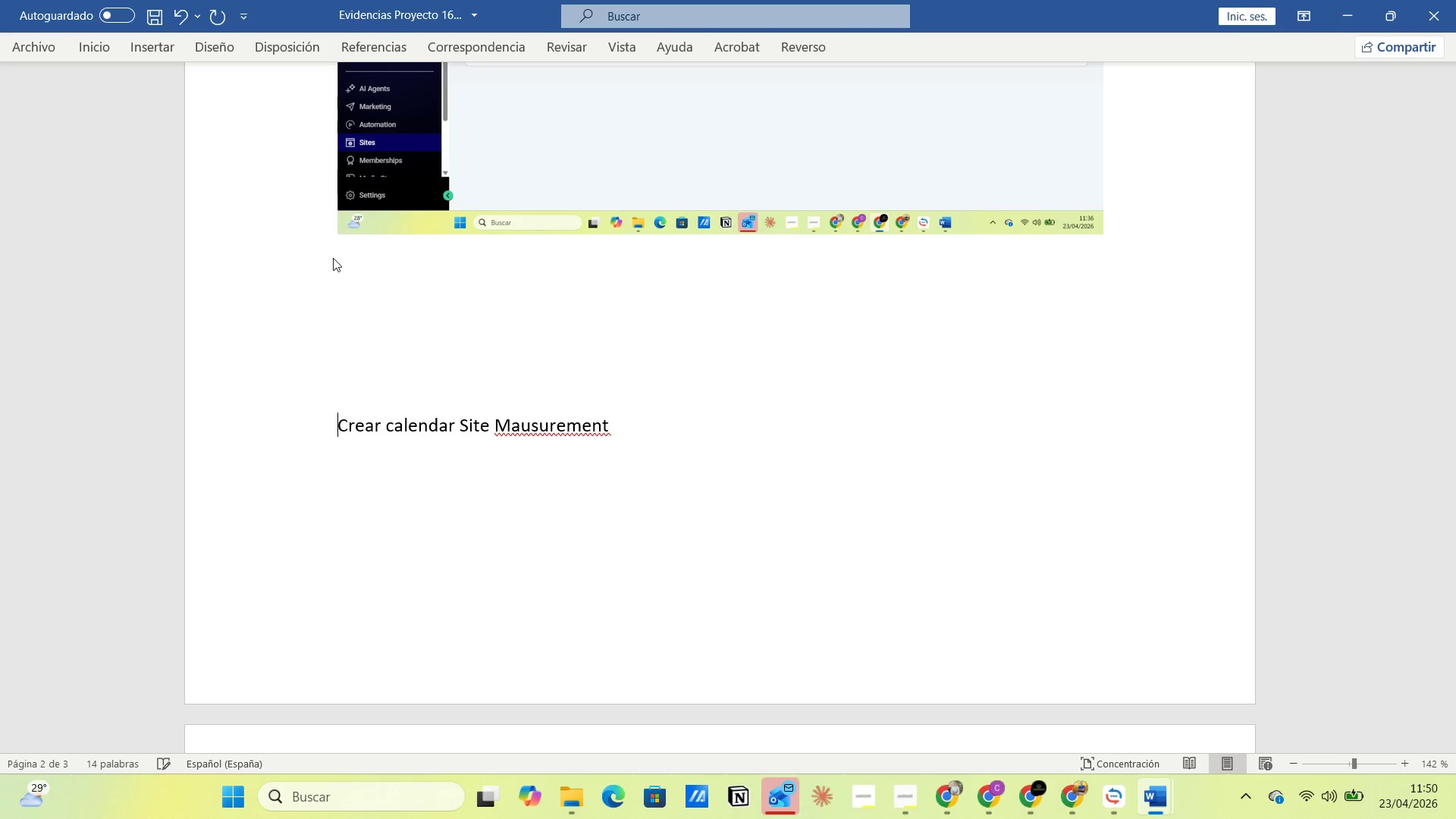 
key(Enter)
 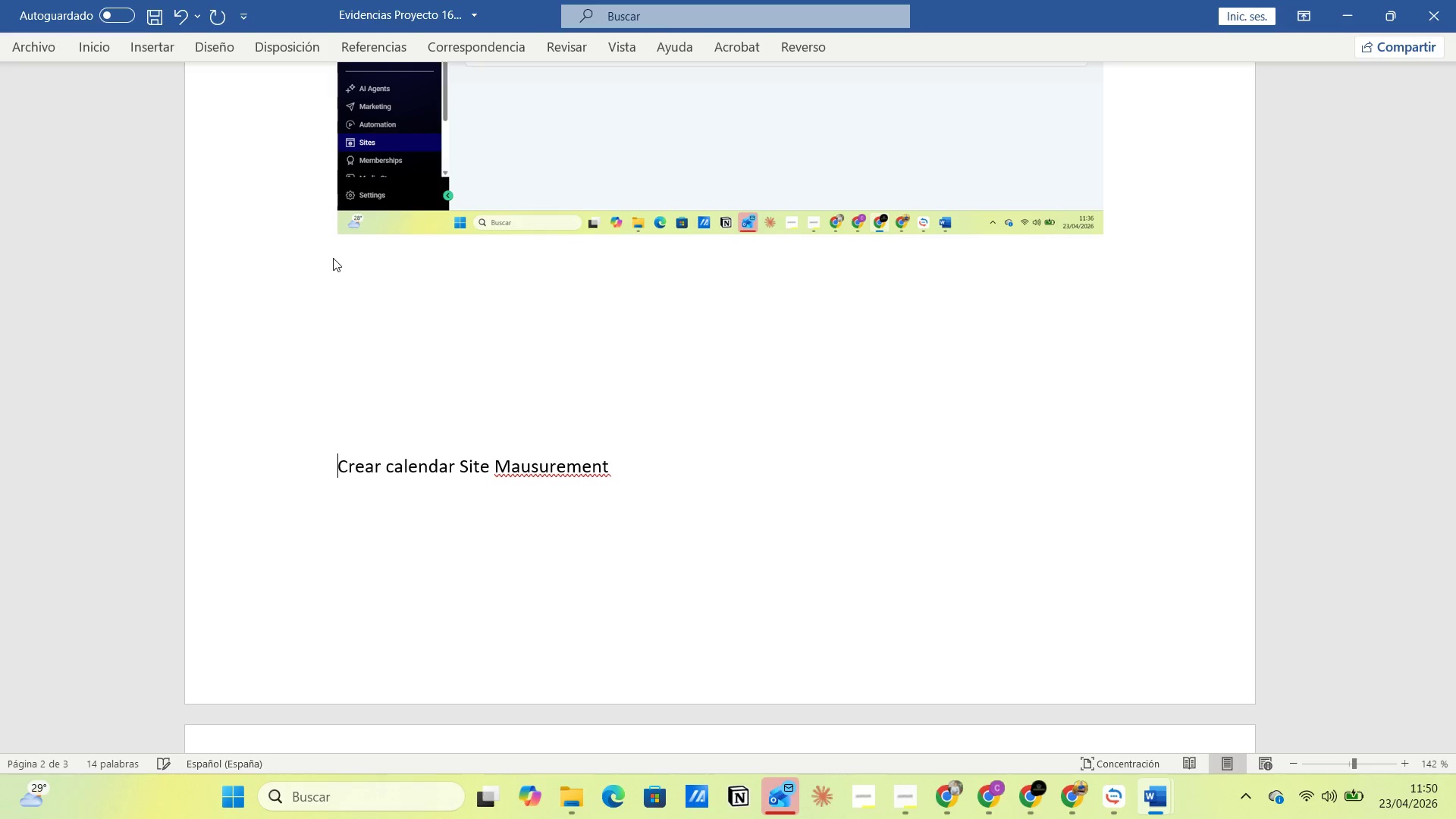 
key(Enter)
 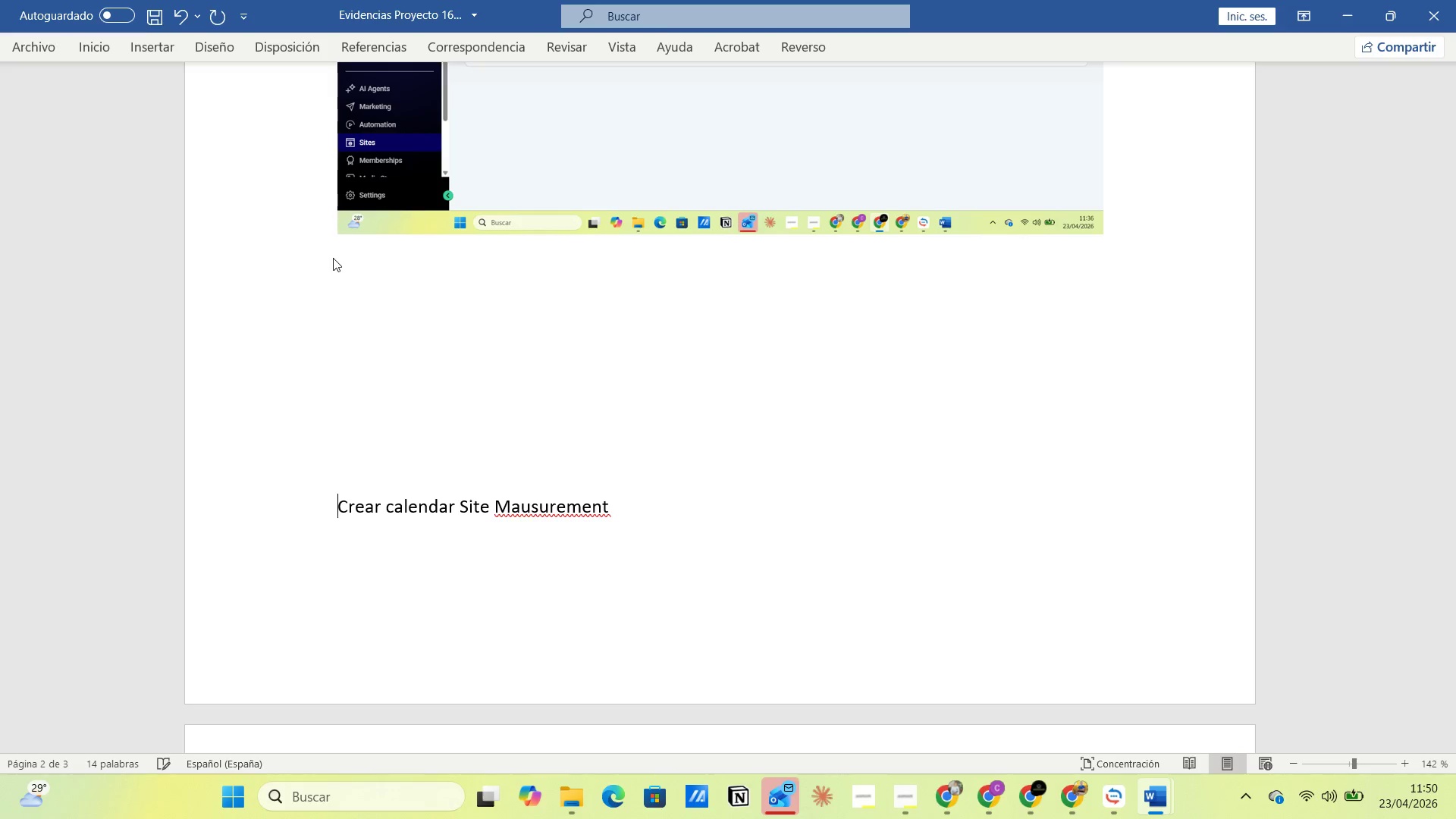 
key(Enter)
 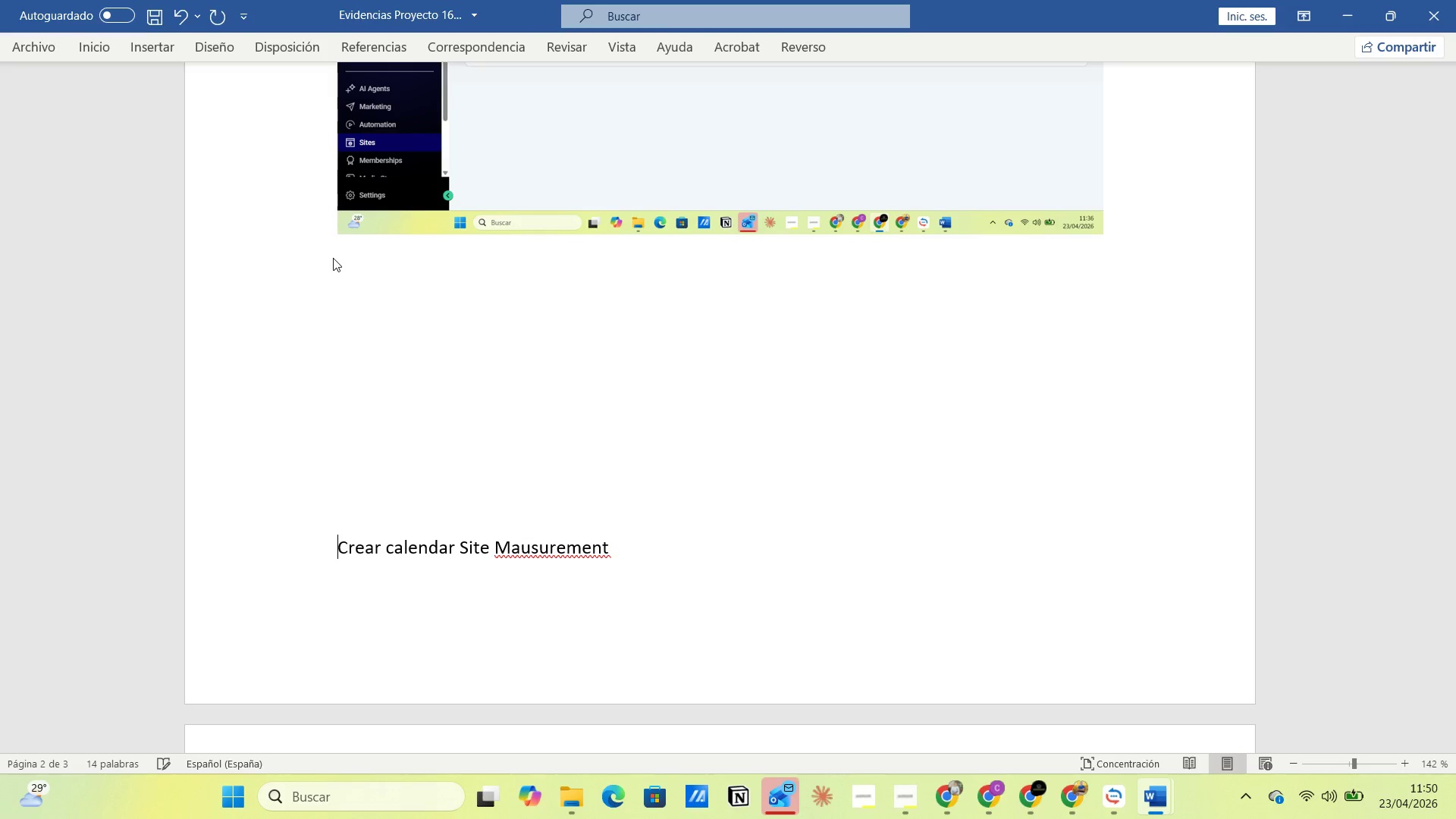 
key(Enter)
 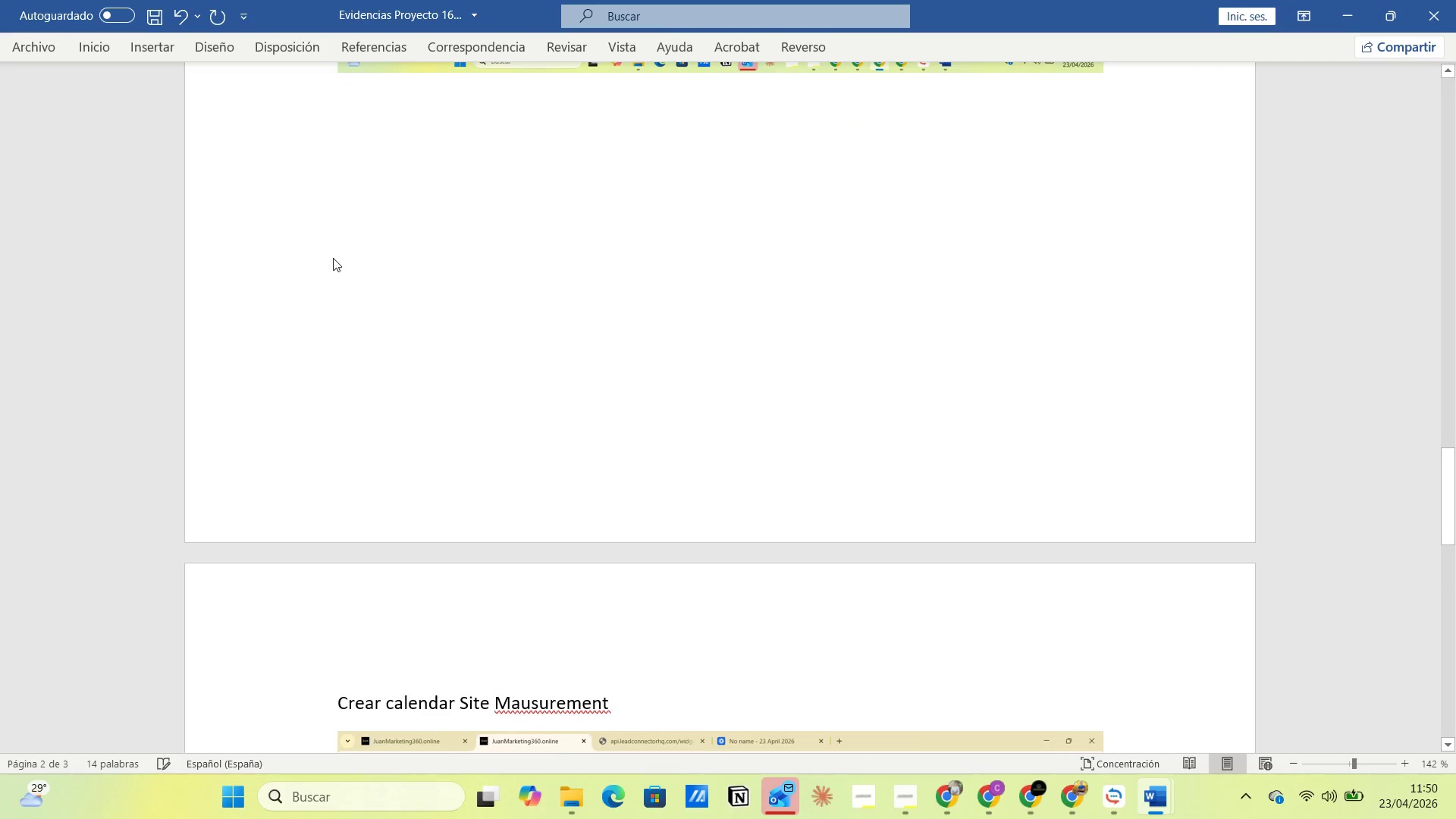 
scroll: coordinate [474, 287], scroll_direction: down, amount: 9.0
 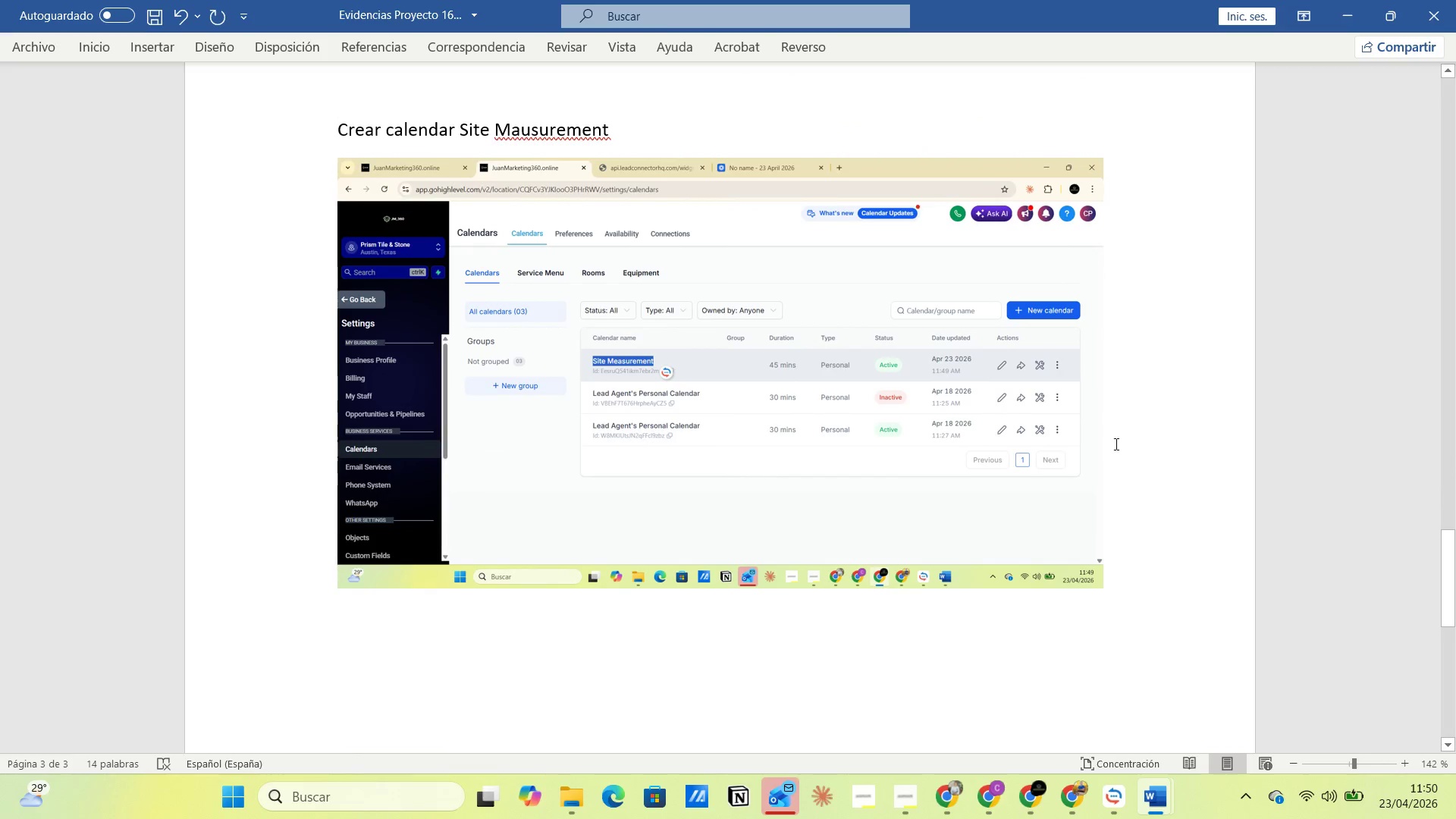 
left_click([1127, 522])
 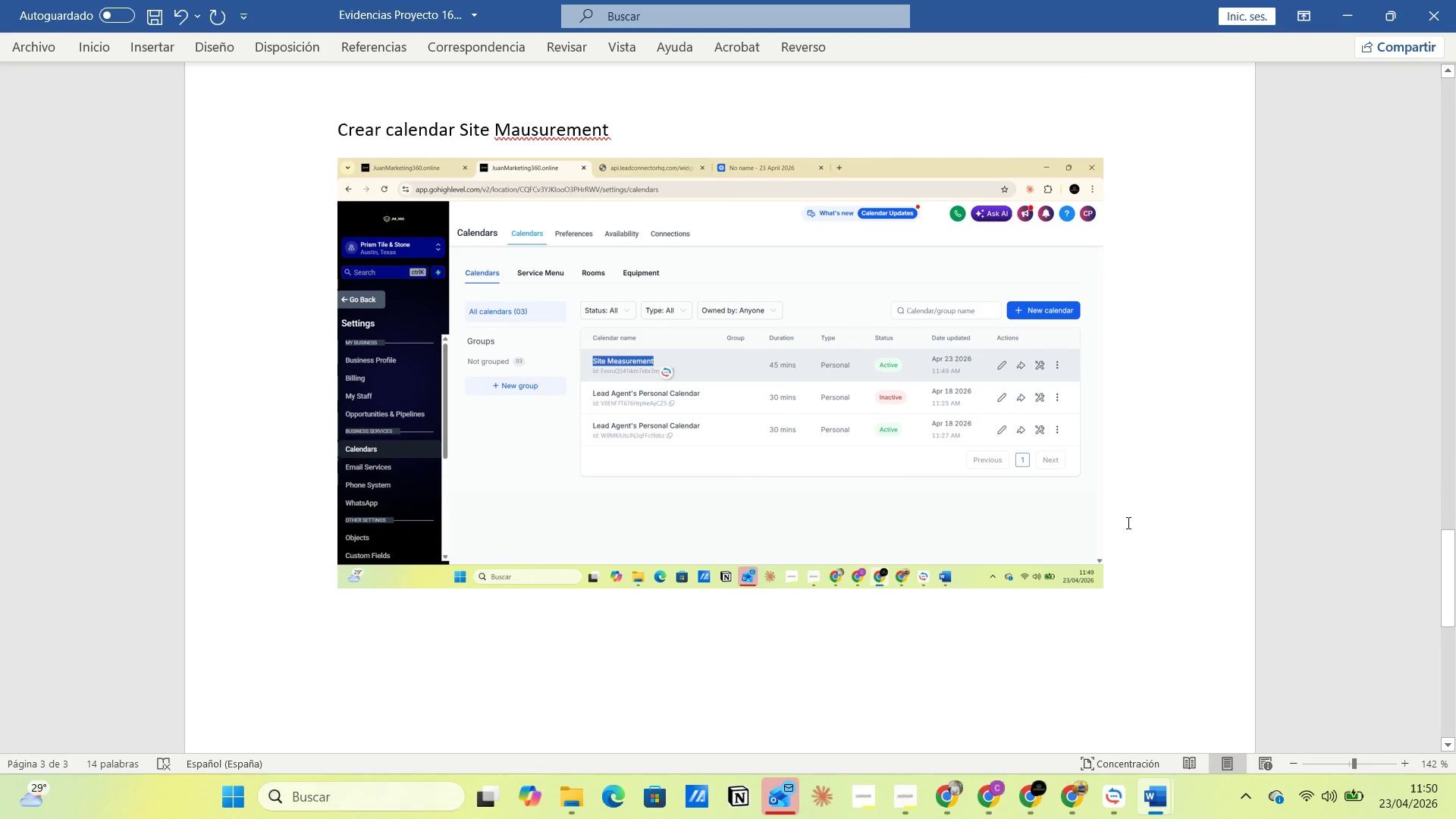 
key(Enter)
 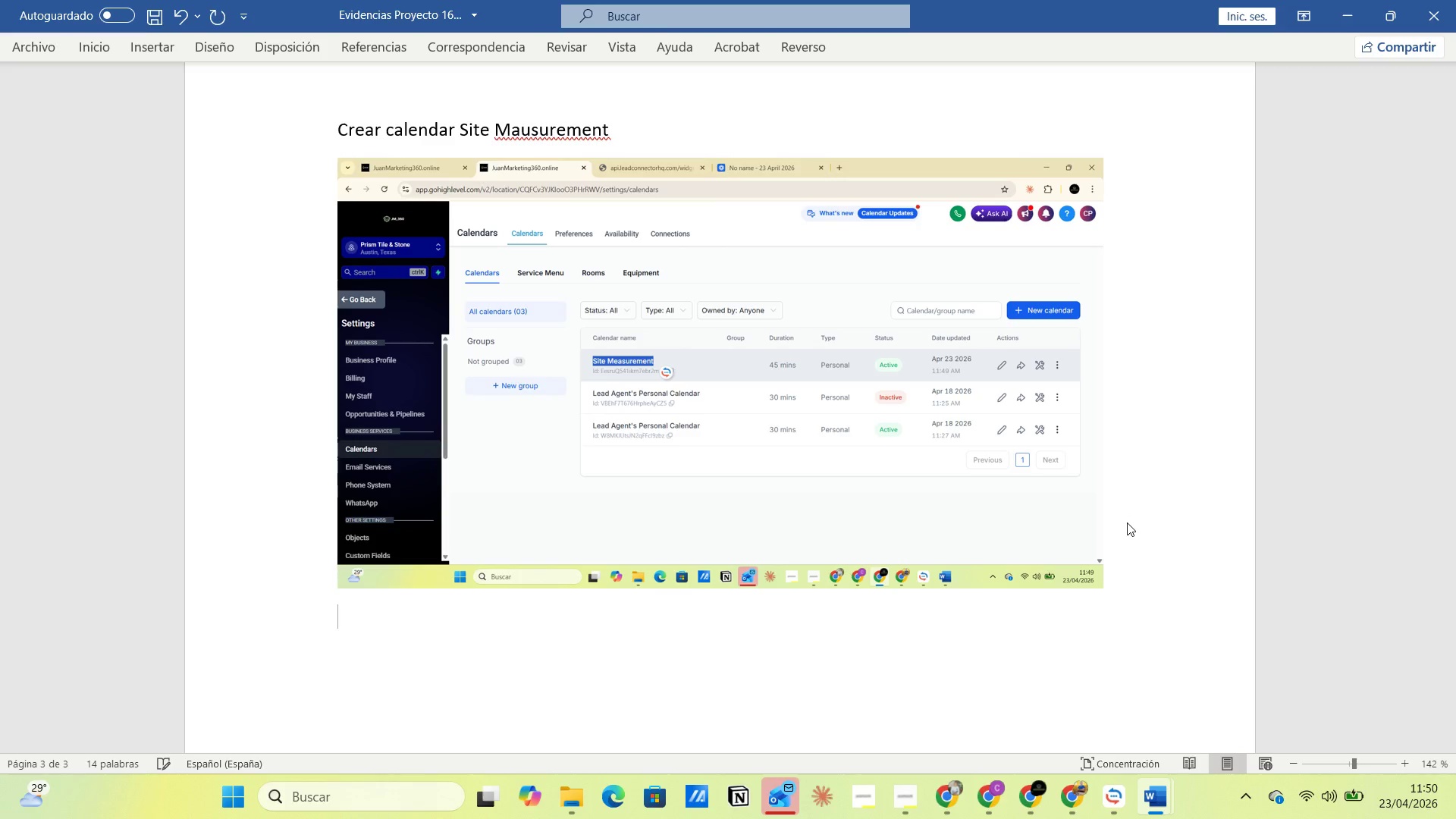 
key(Alt+AltLeft)
 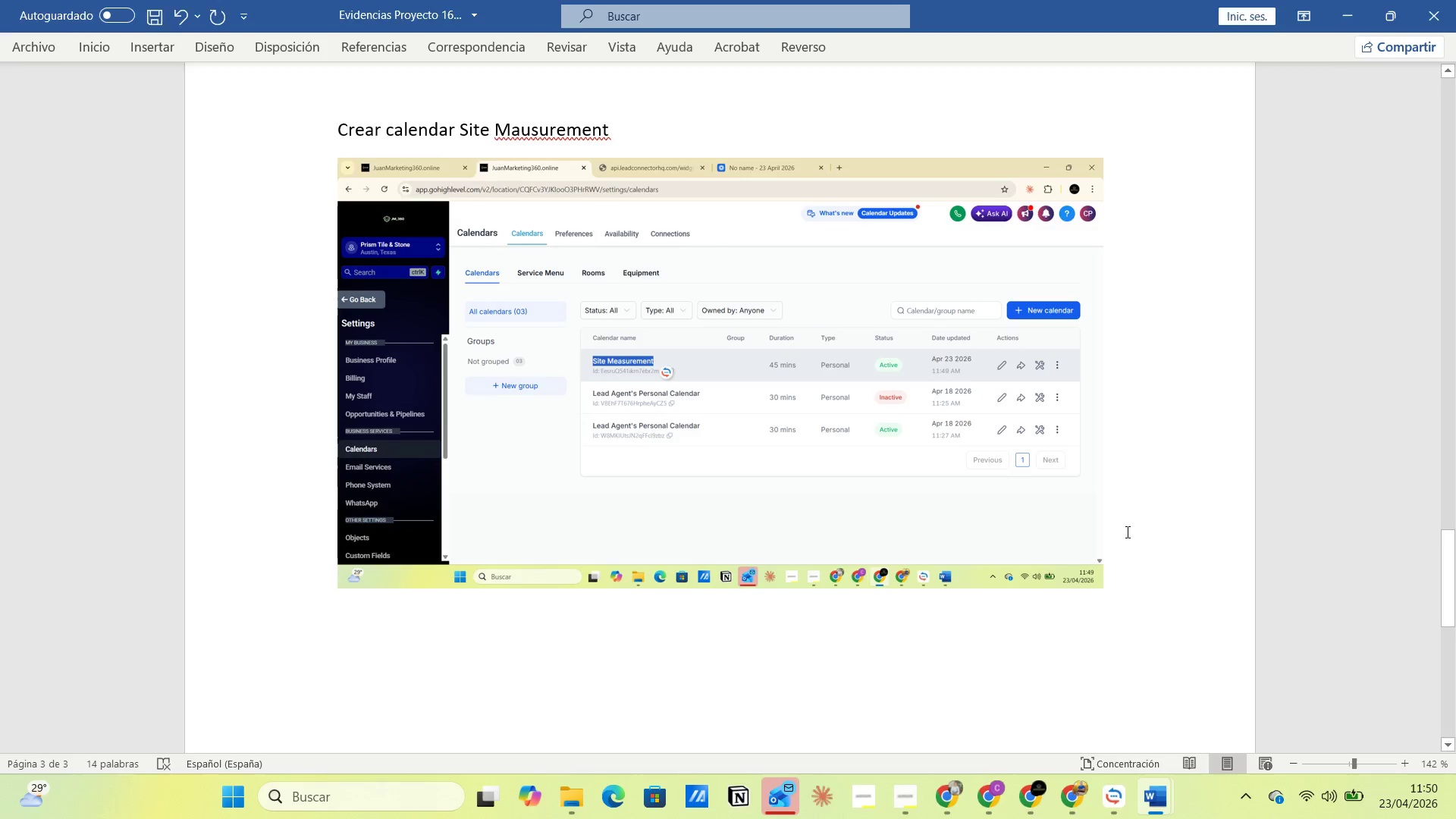 
key(Alt+Tab)
 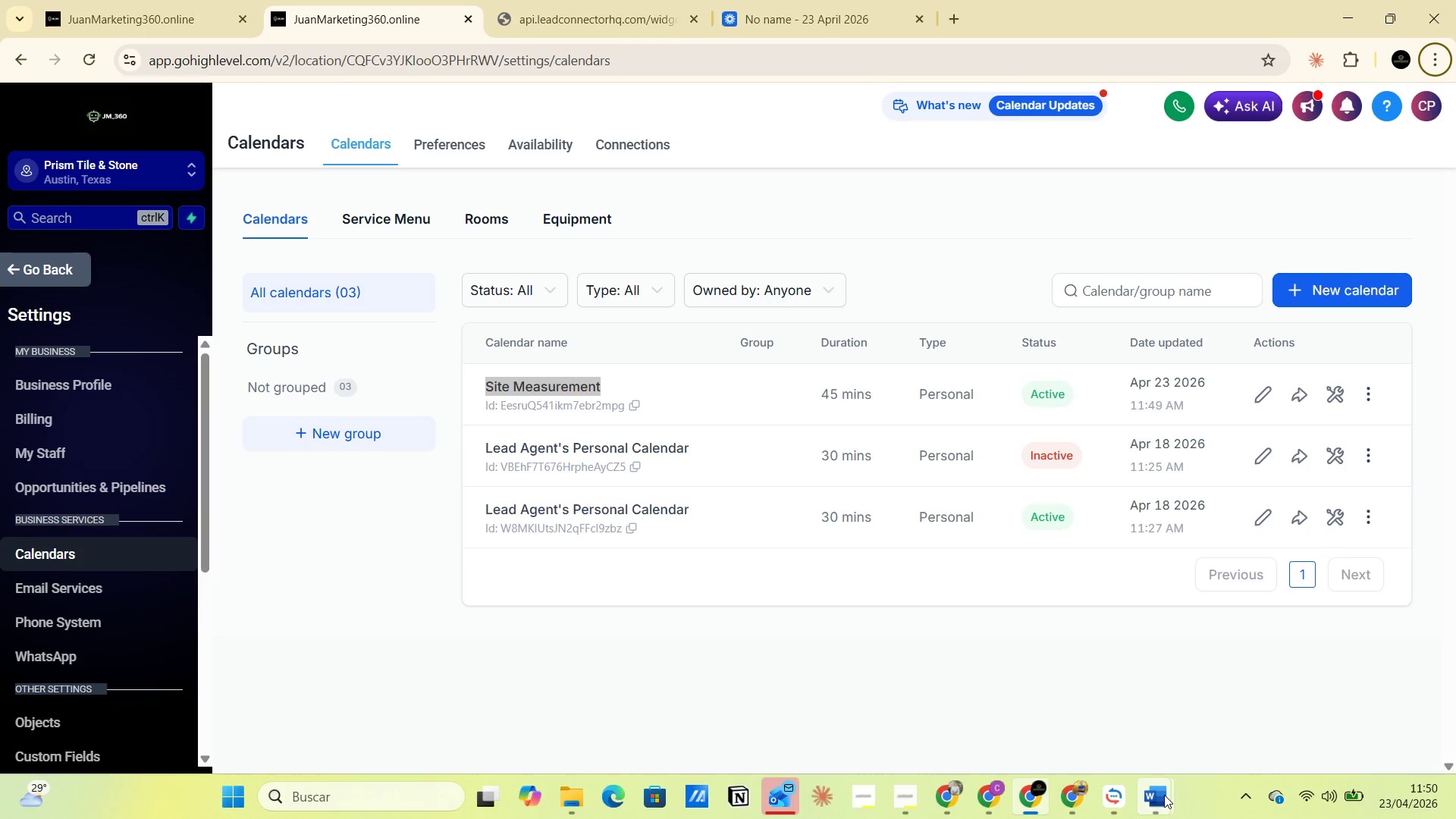 
left_click([1088, 694])
 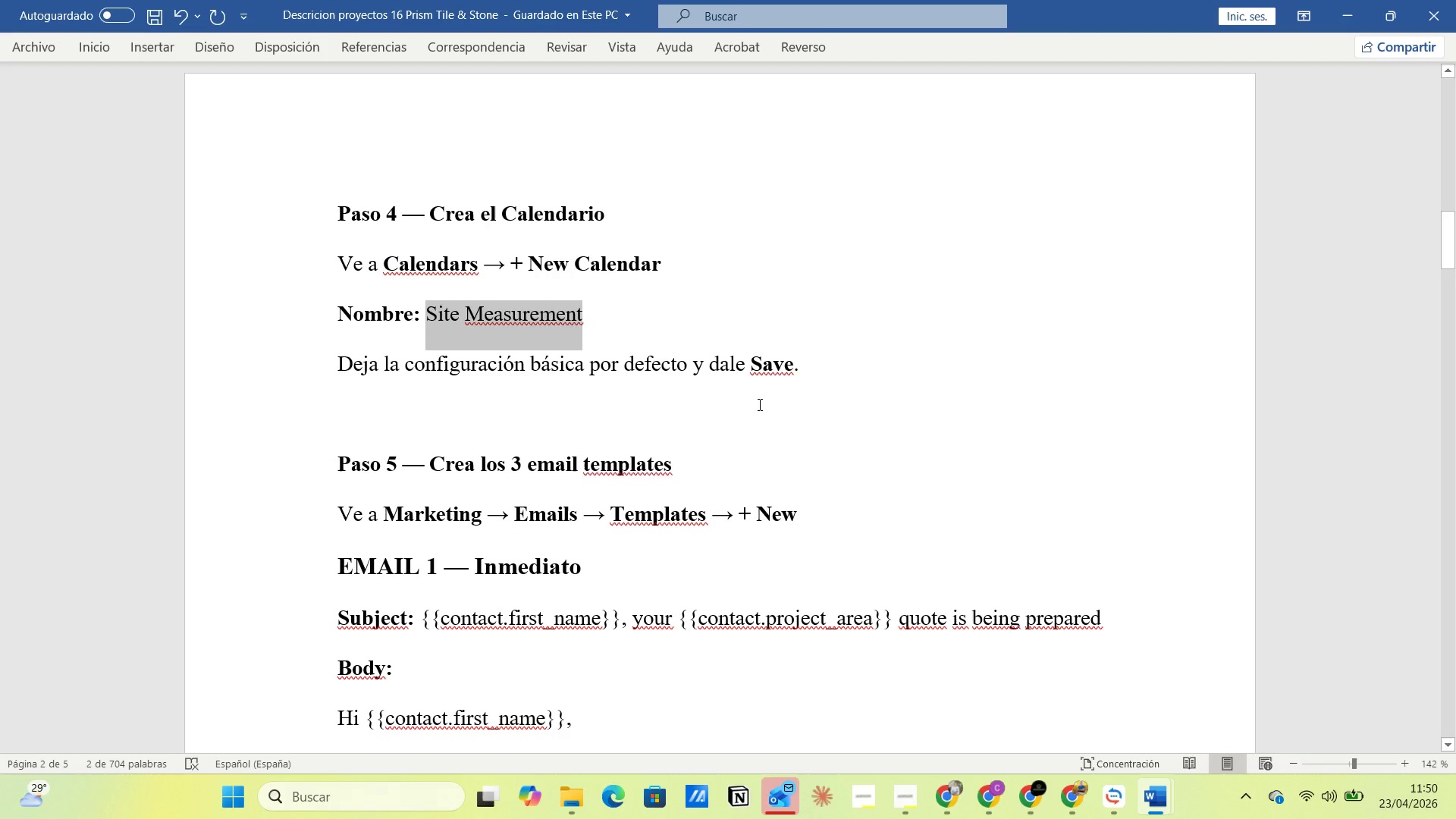 
left_click([758, 405])
 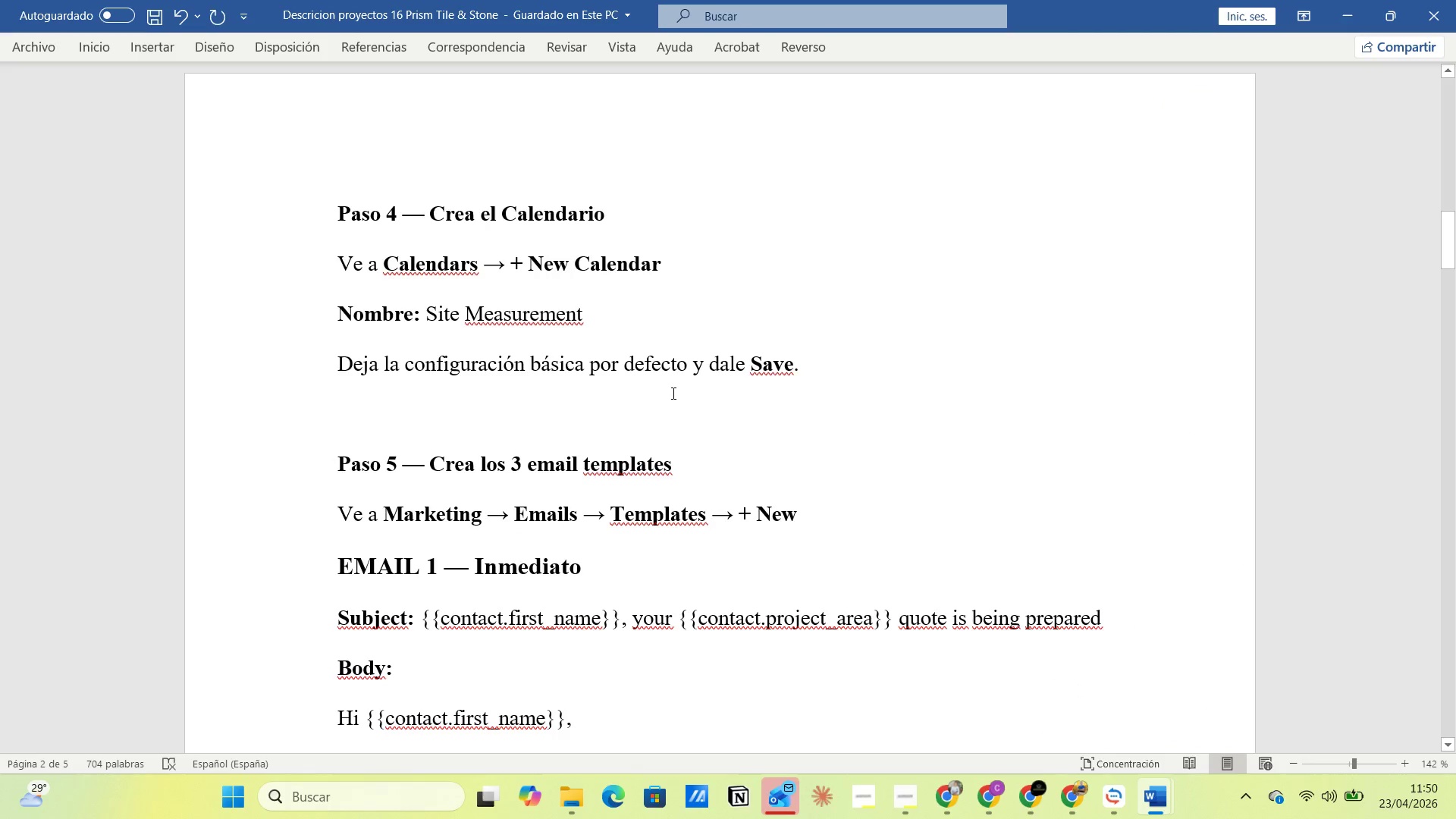 
scroll: coordinate [672, 395], scroll_direction: down, amount: 4.0
 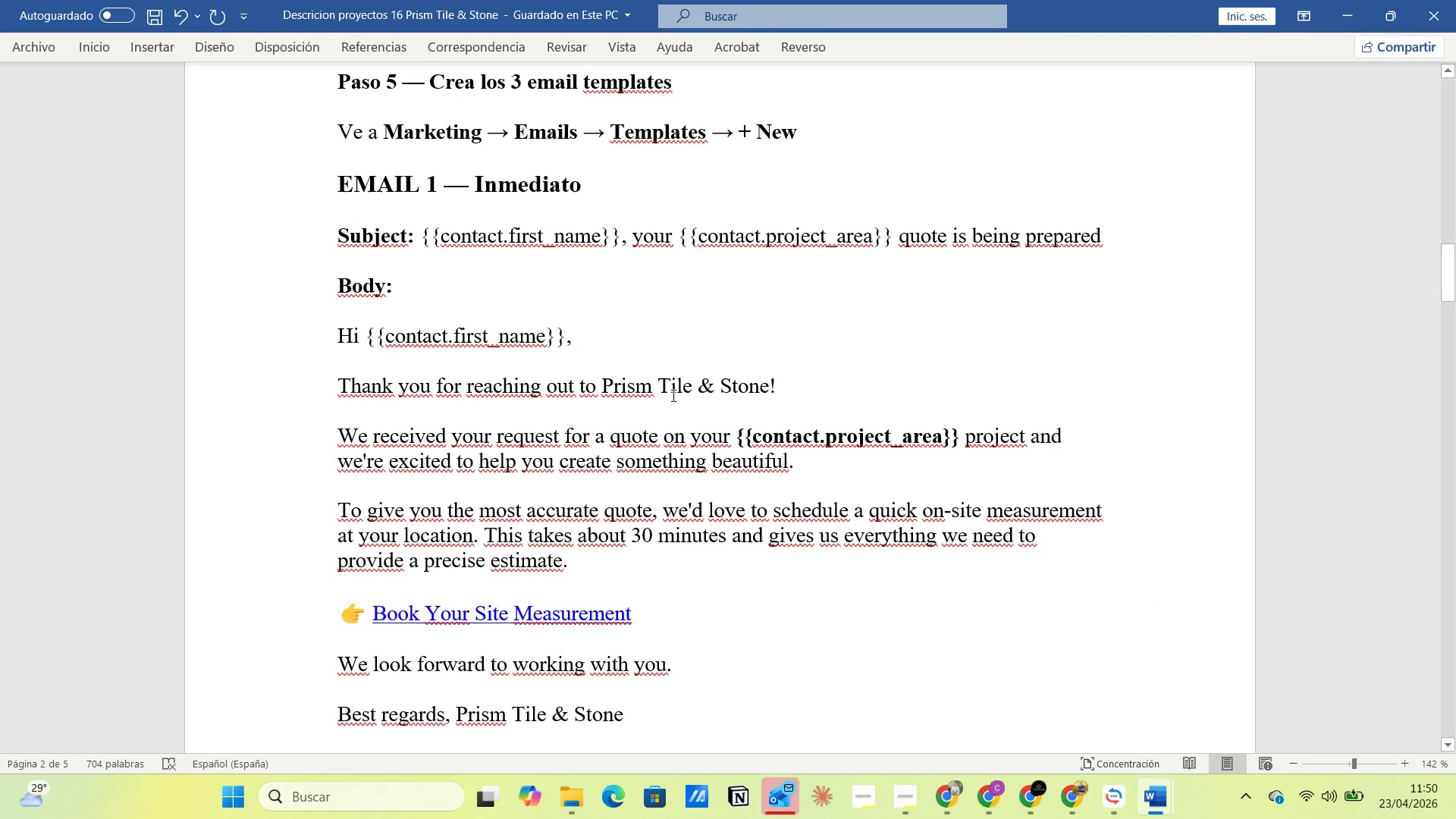 
scroll: coordinate [672, 395], scroll_direction: up, amount: 1.0
 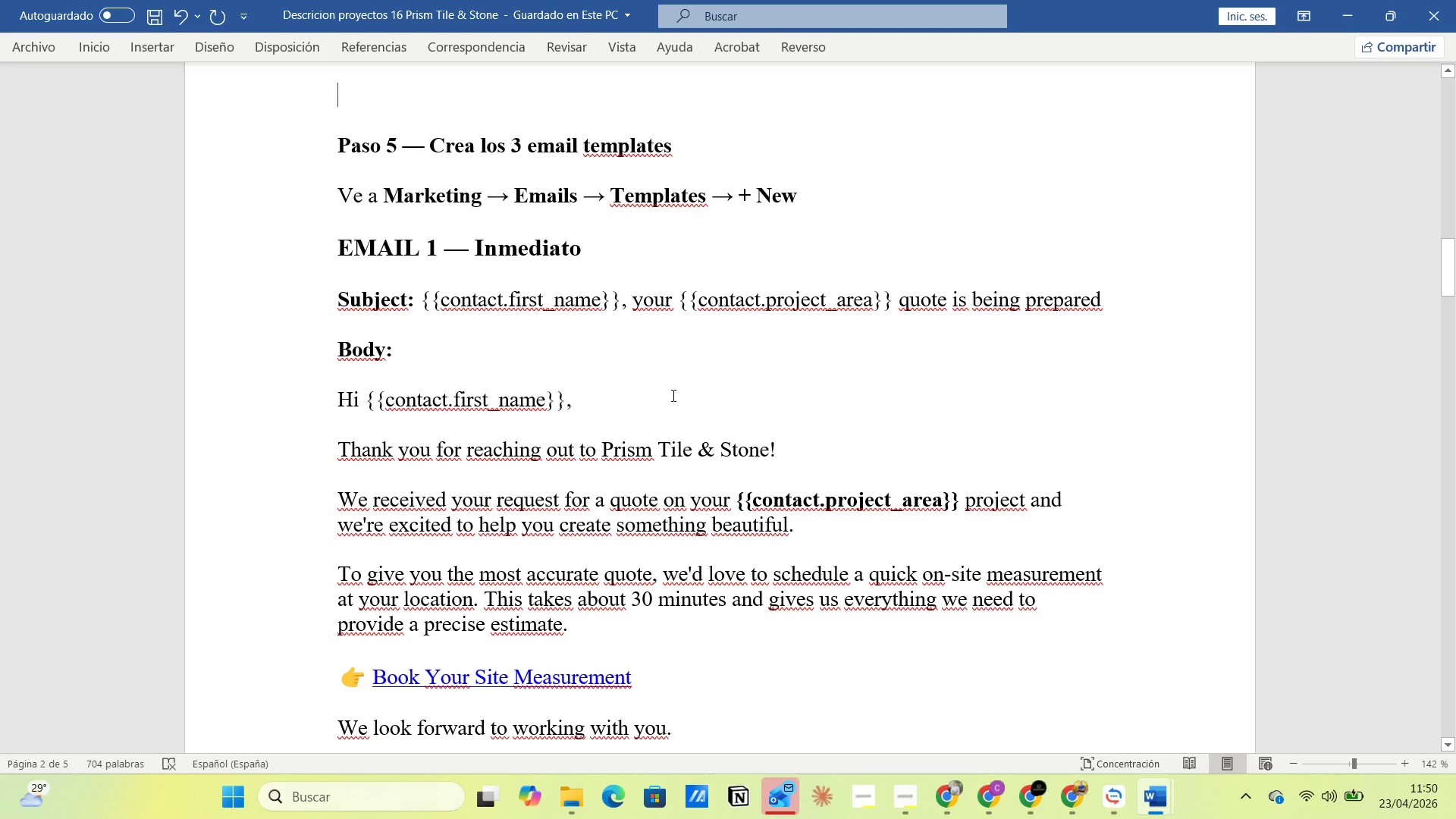 
key(Alt+AltLeft)
 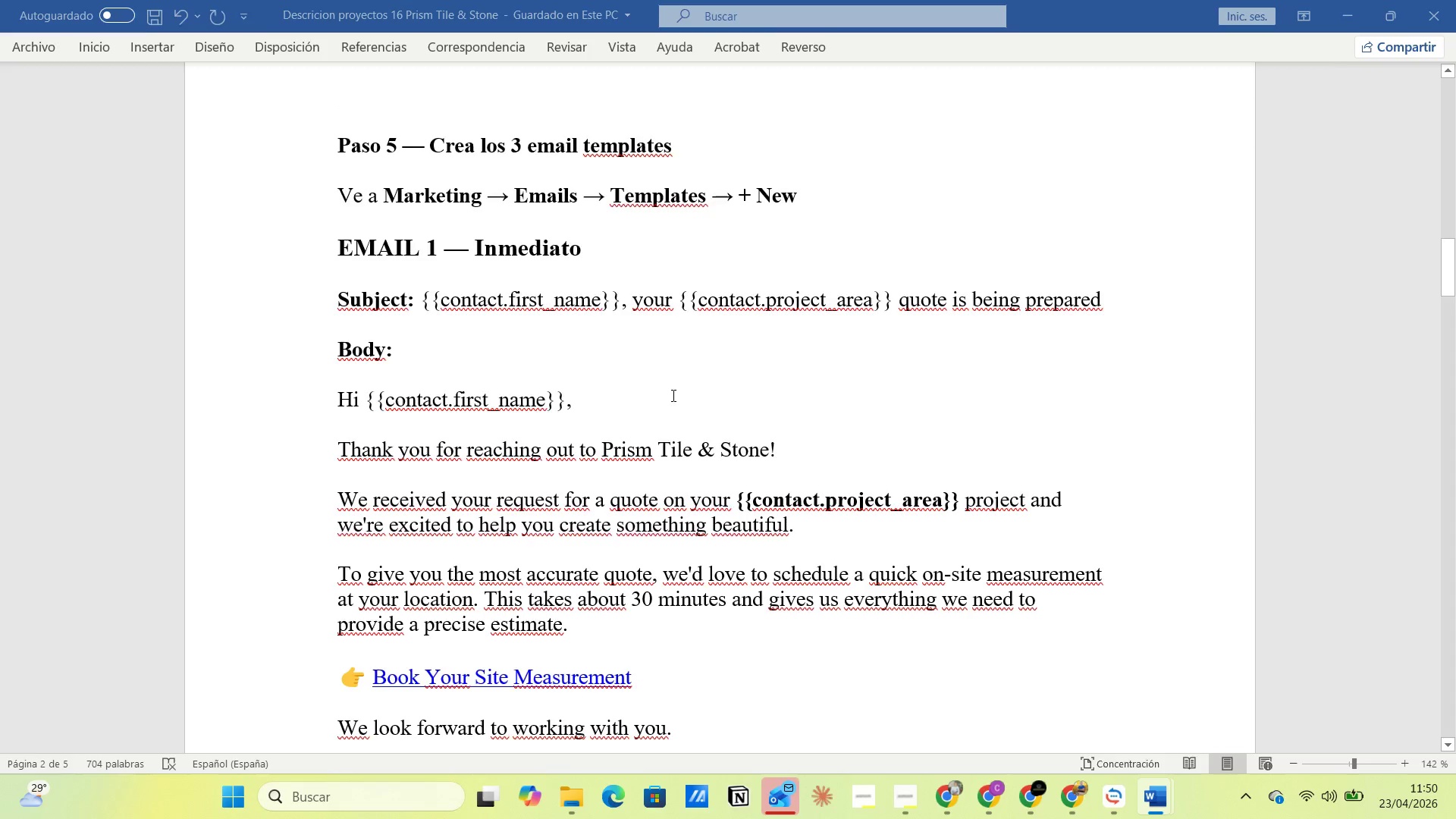 
key(Alt+Tab)
 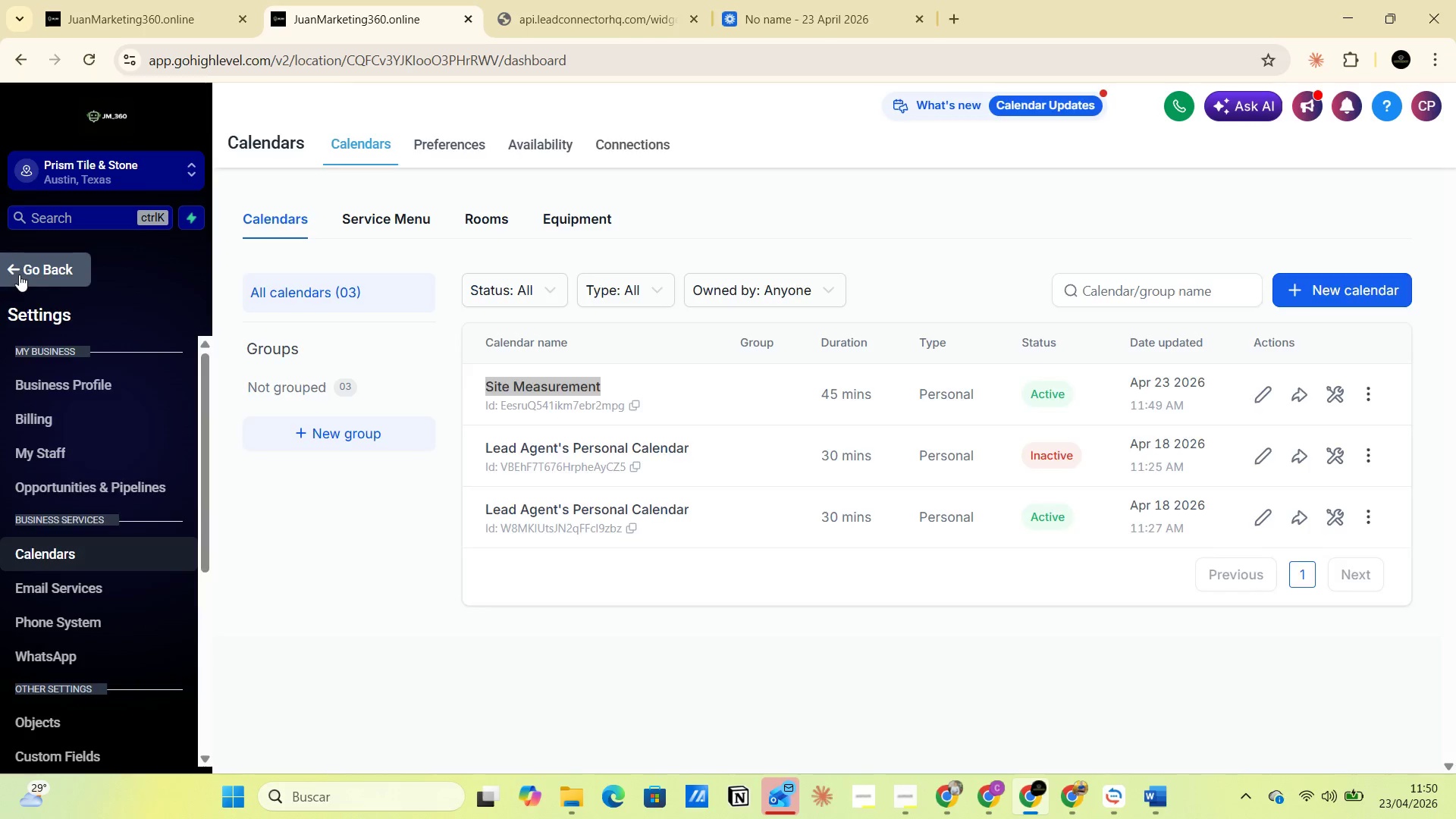 
wait(6.67)
 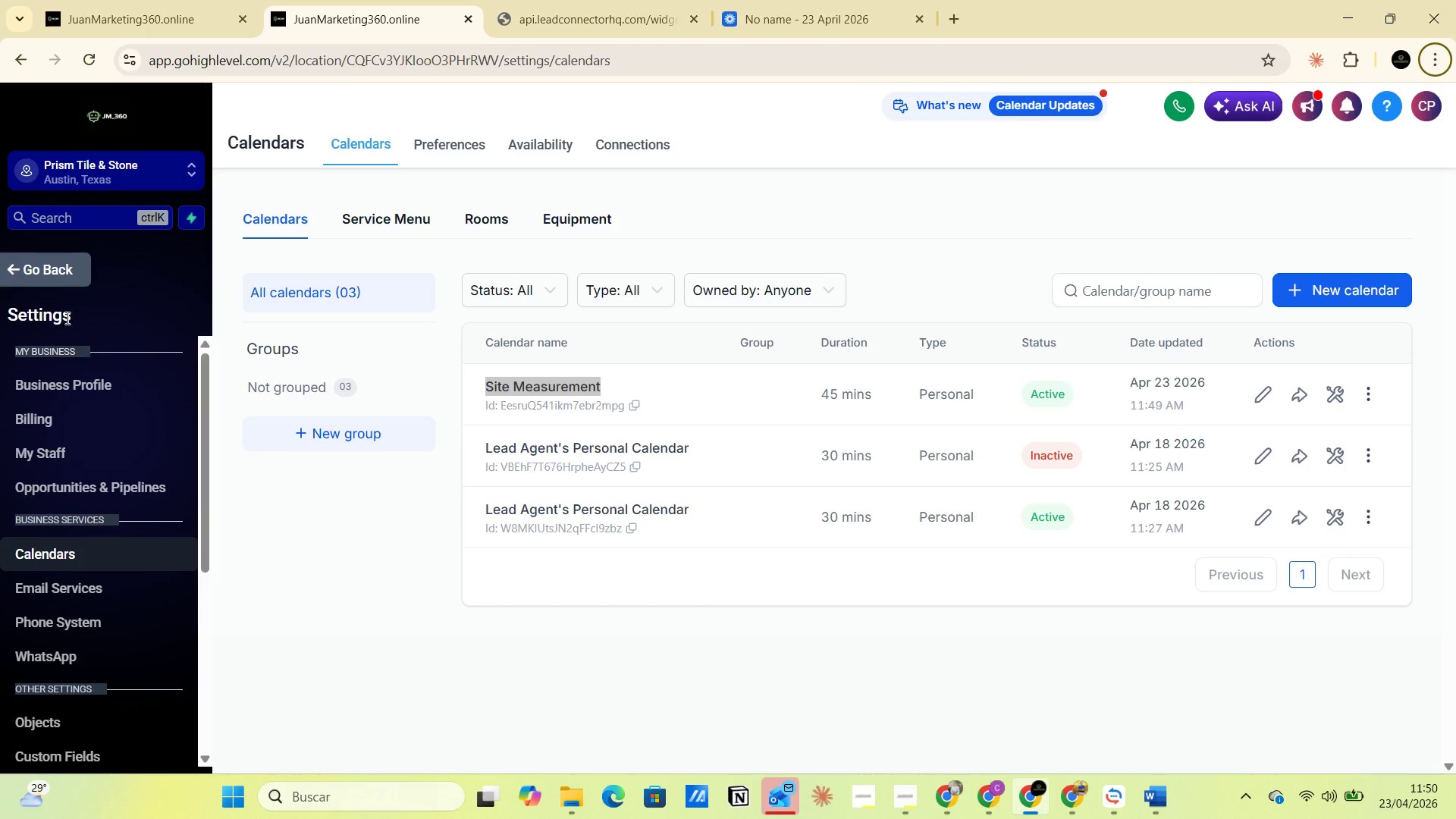 
left_click([102, 585])
 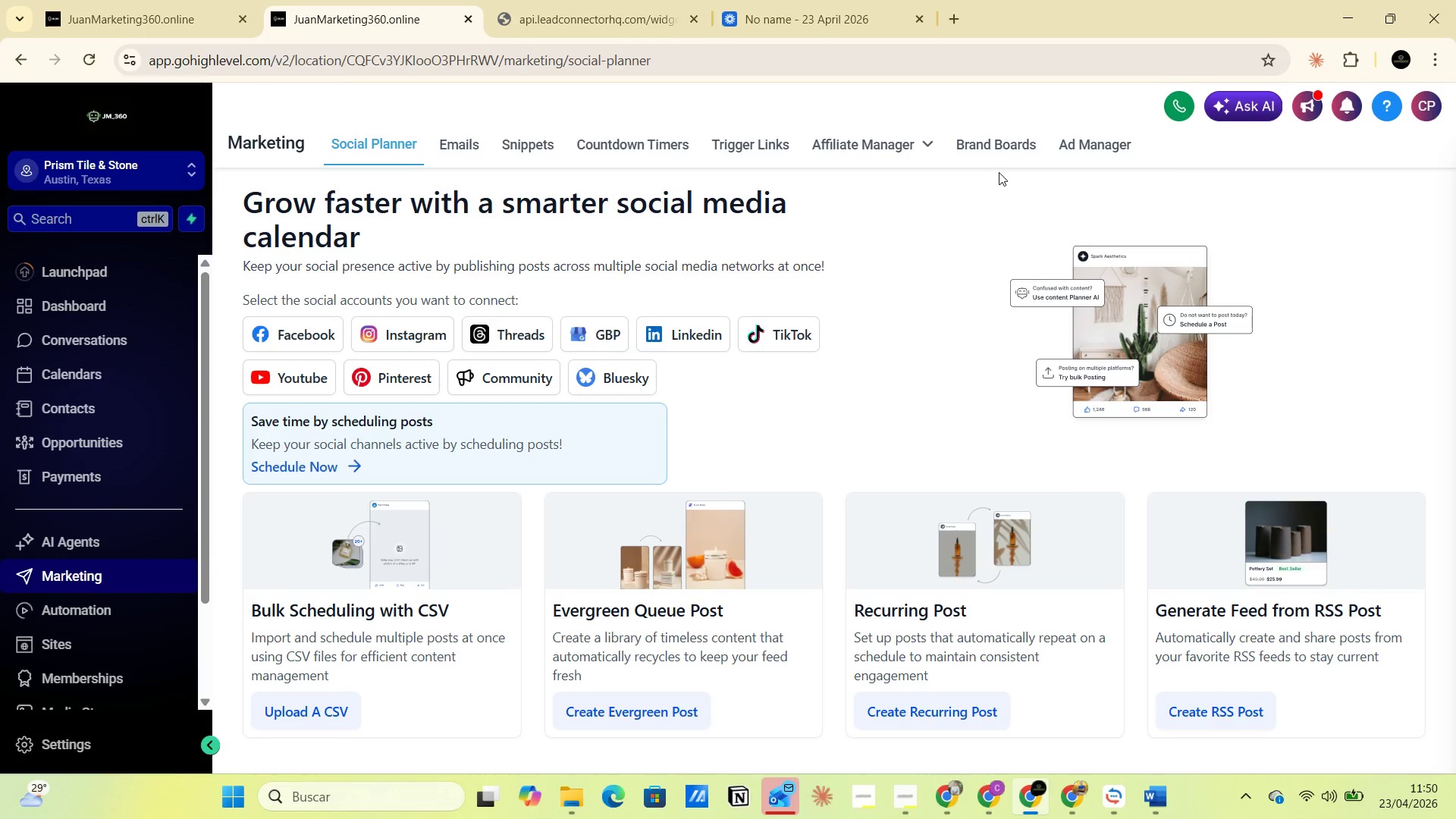 
left_click([463, 143])
 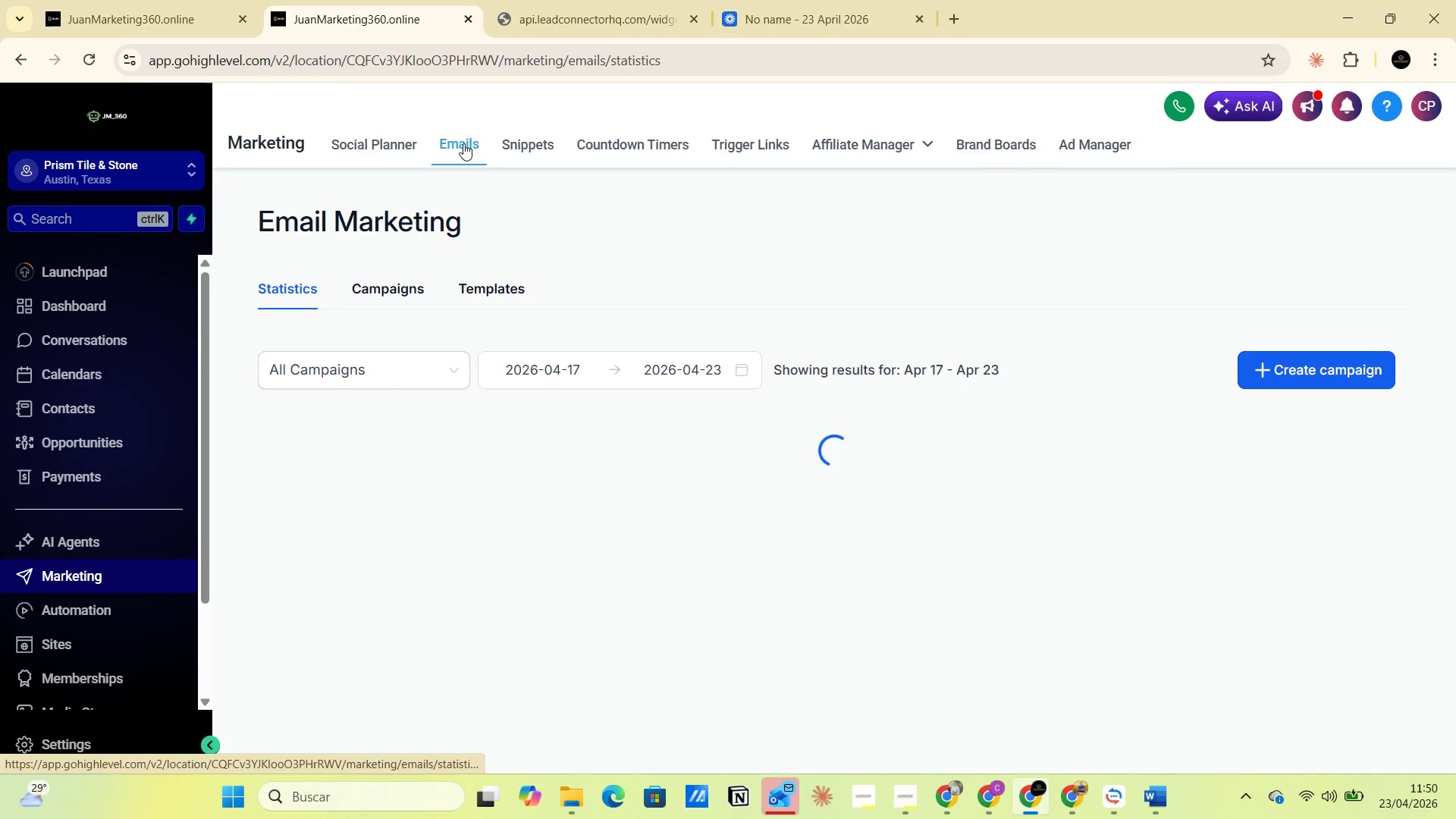 
wait(10.33)
 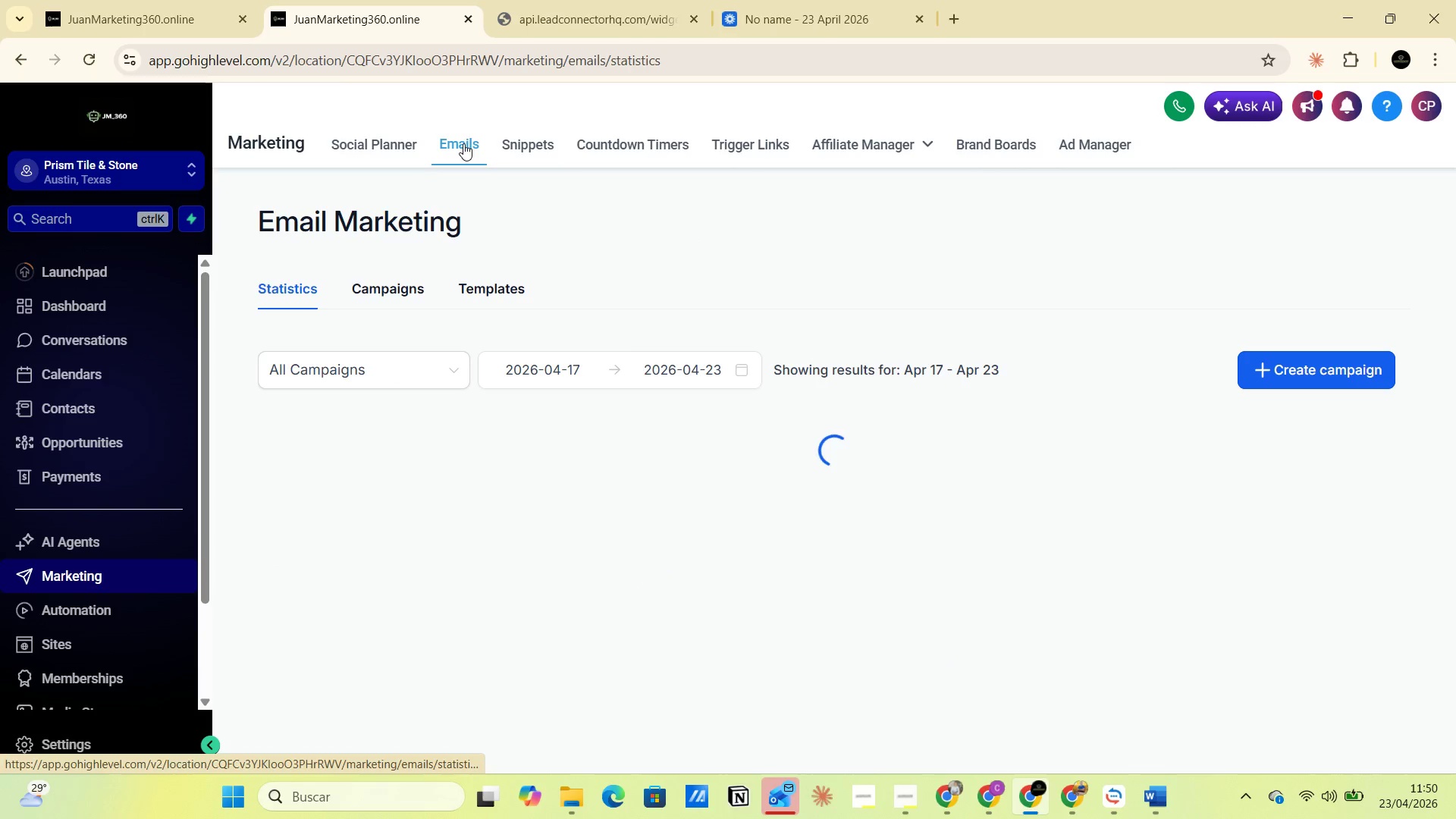 
left_click([492, 293])
 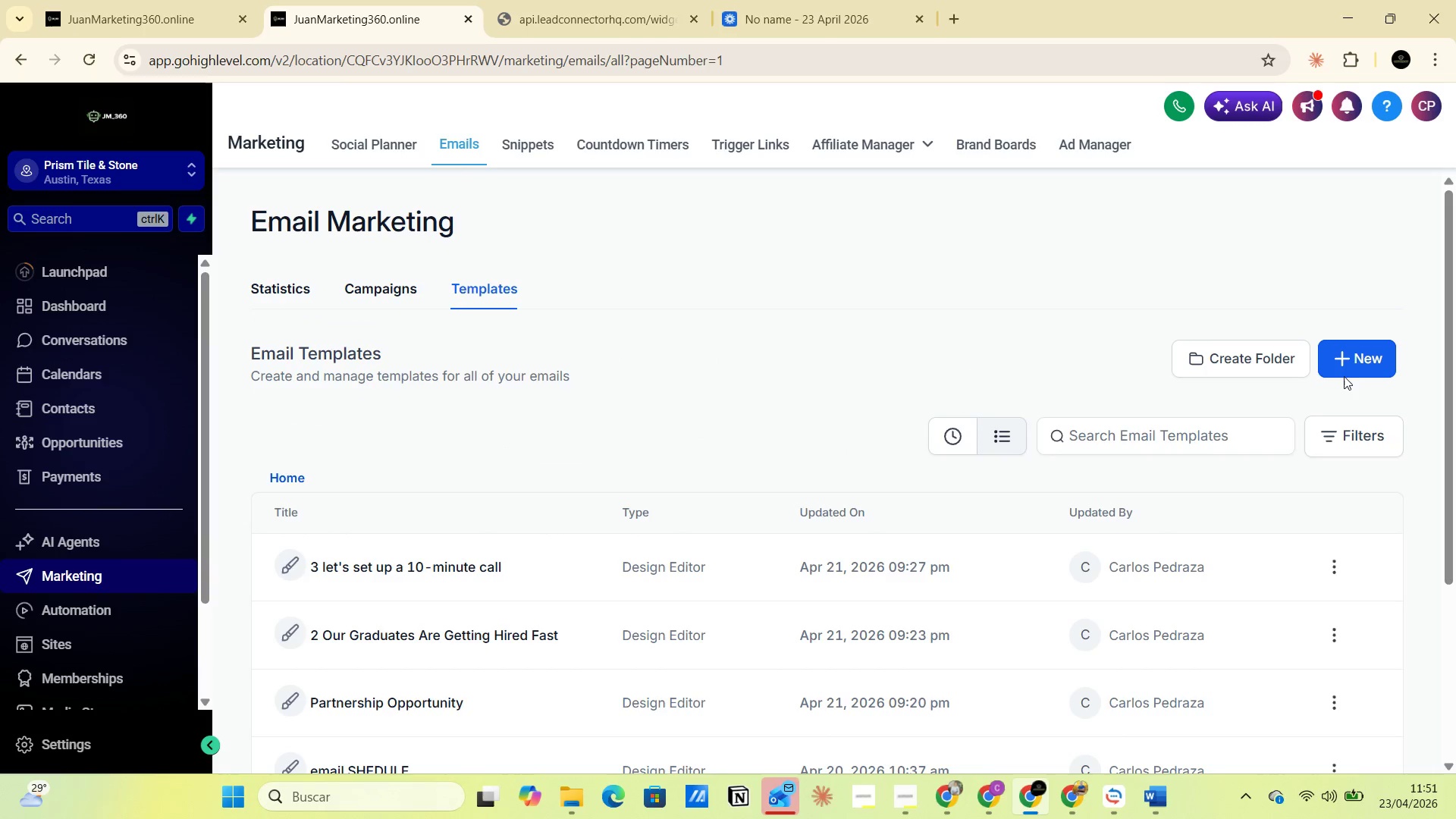 
left_click([1348, 367])
 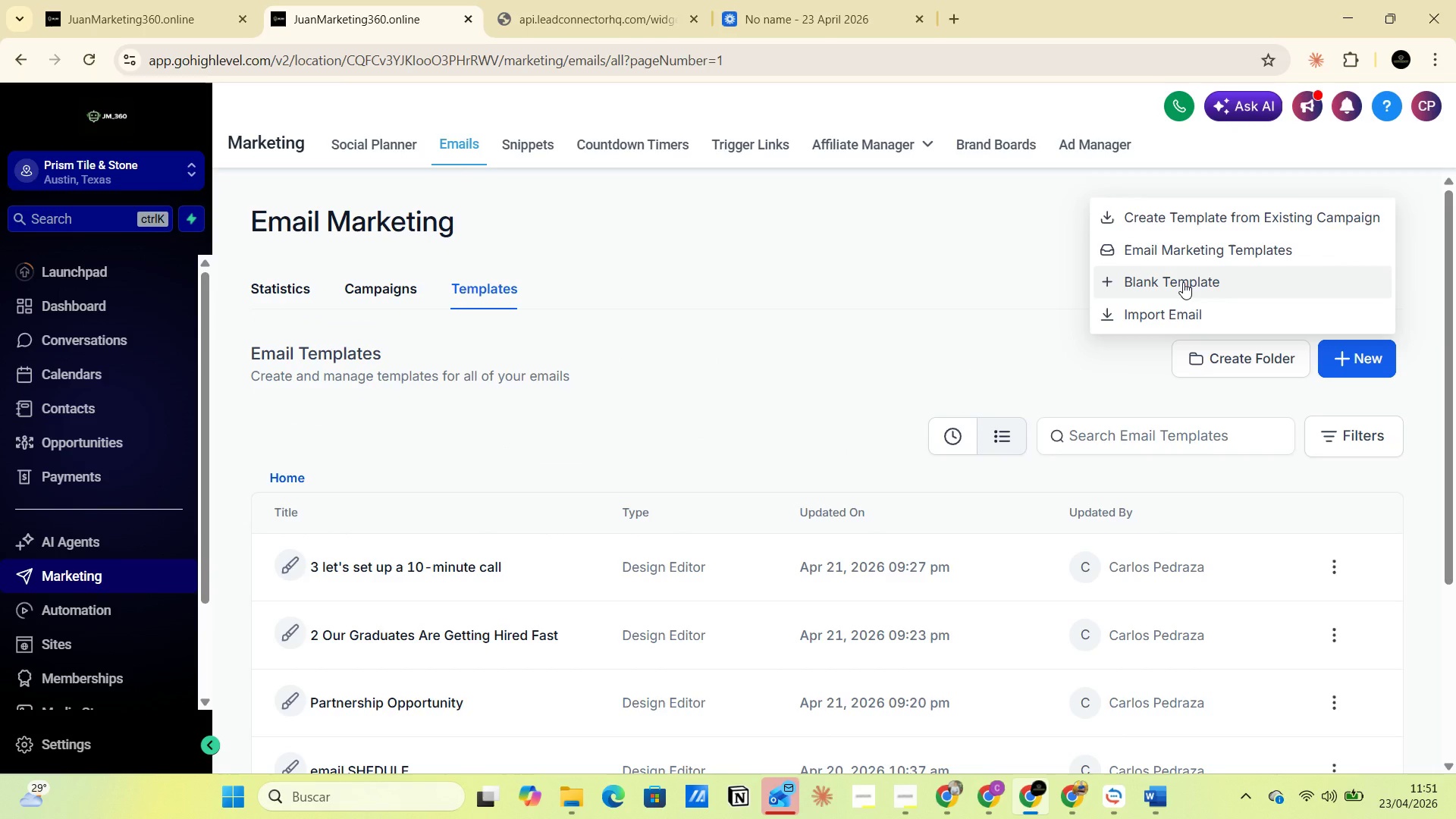 
wait(9.23)
 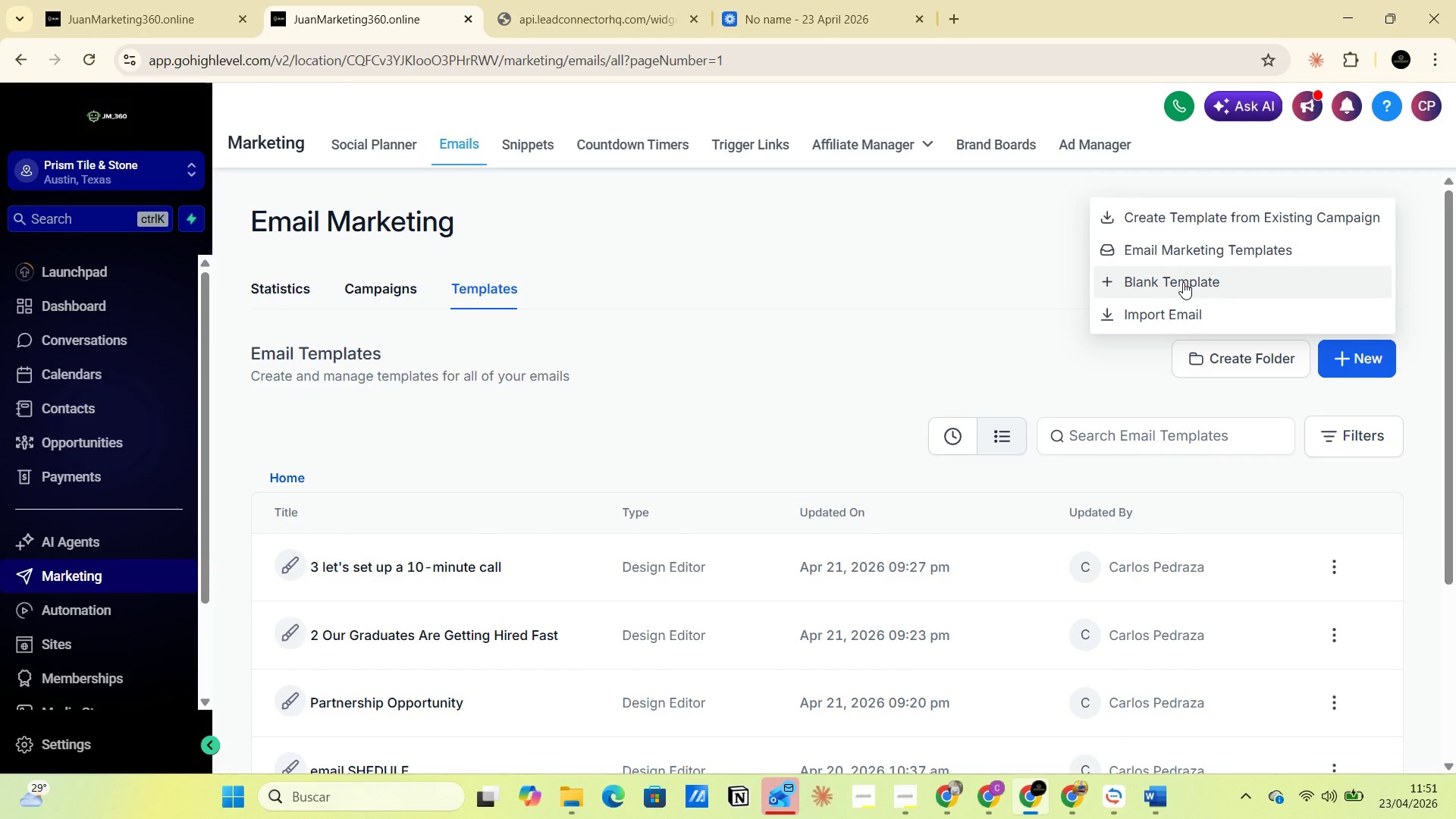 
left_click([1183, 282])
 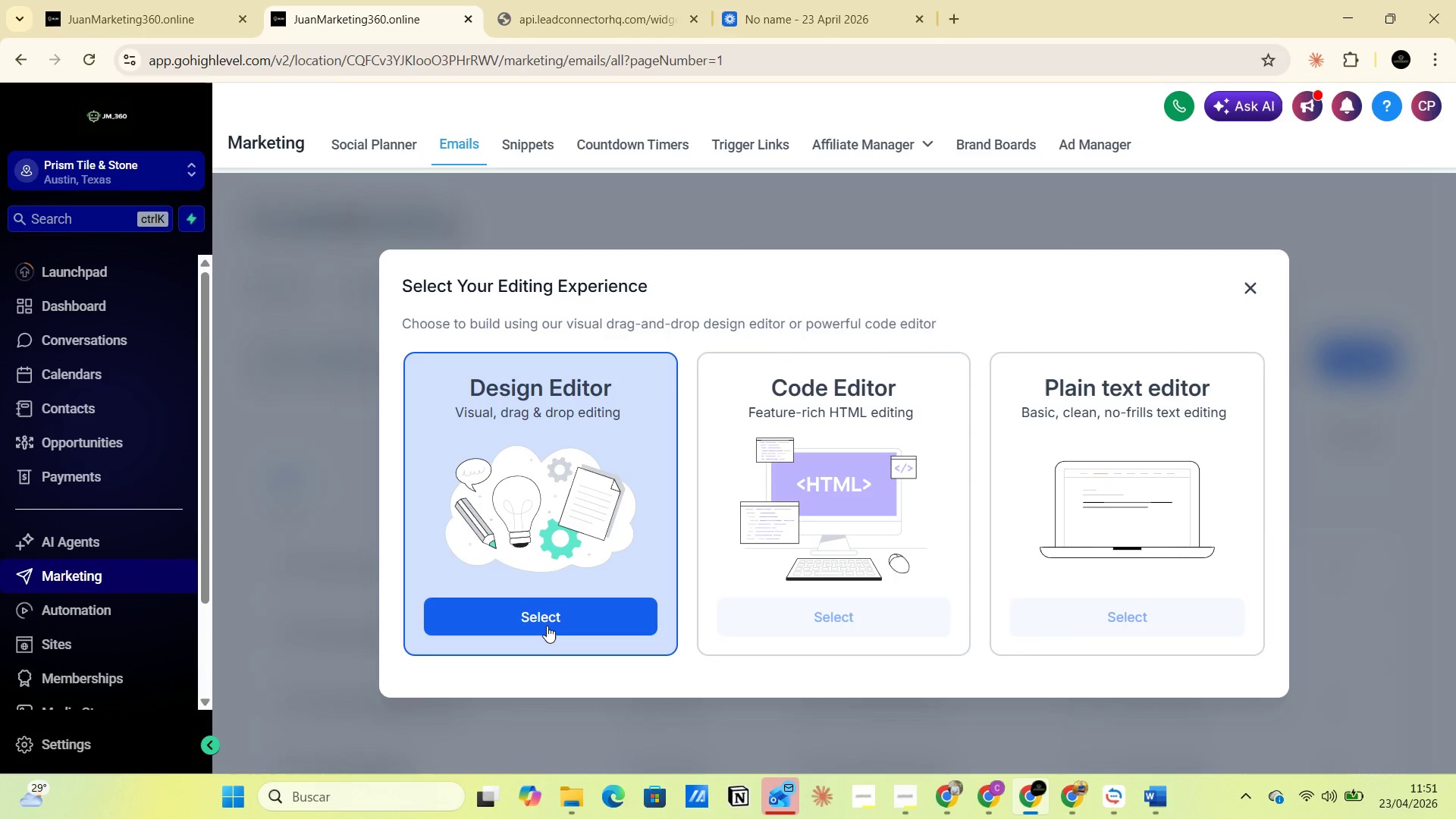 
wait(10.62)
 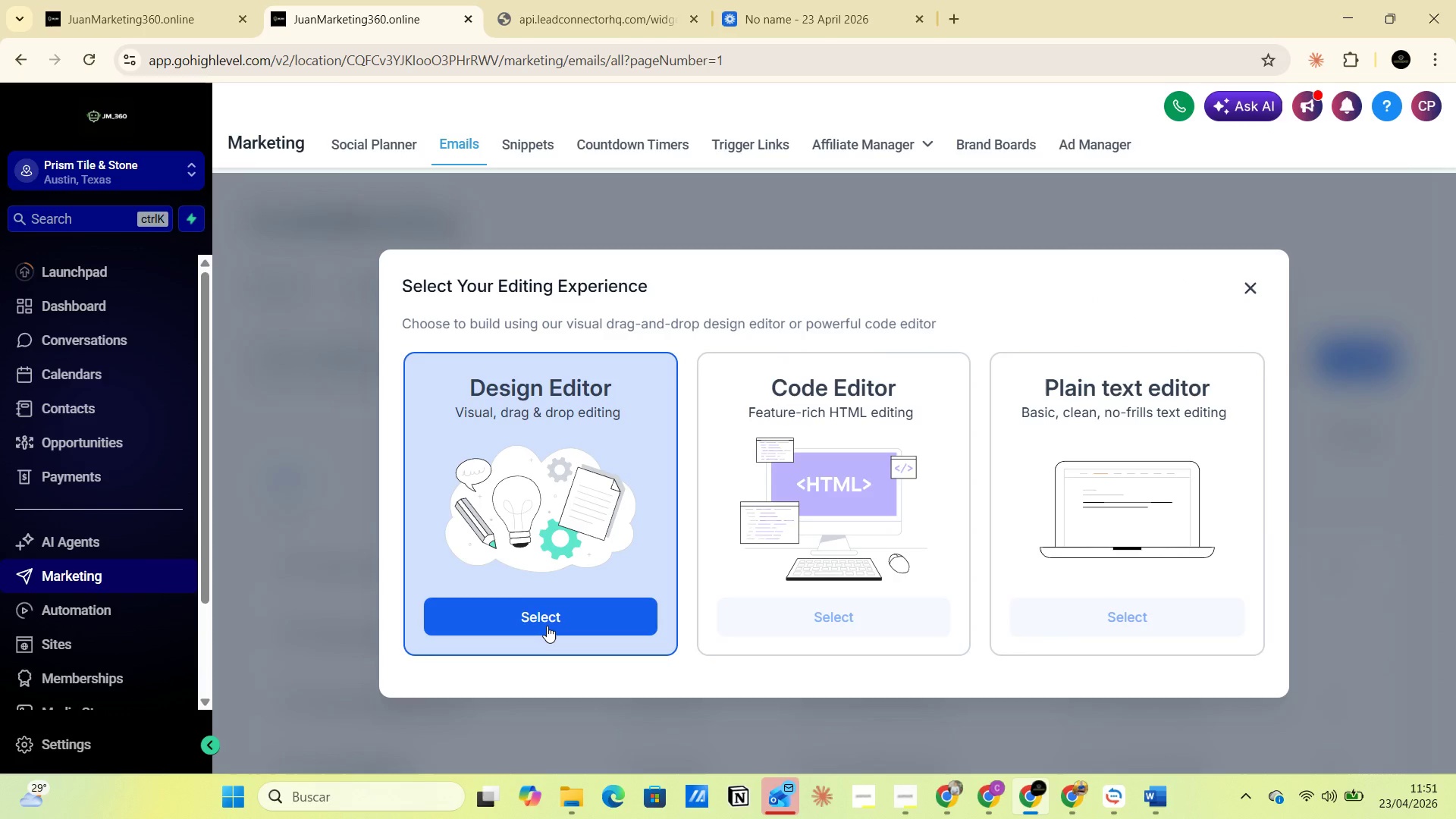 
left_click([557, 615])
 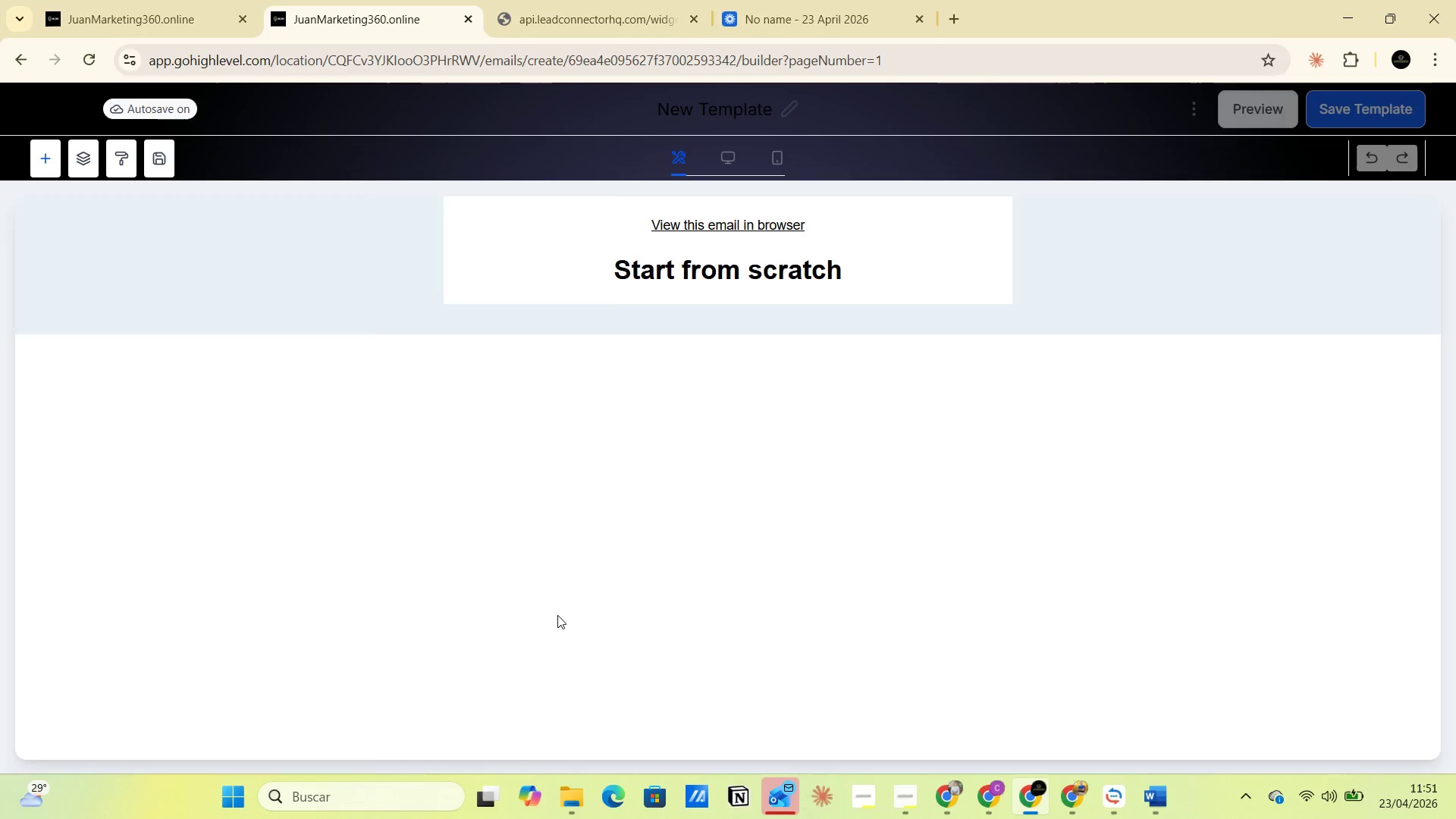 
wait(14.99)
 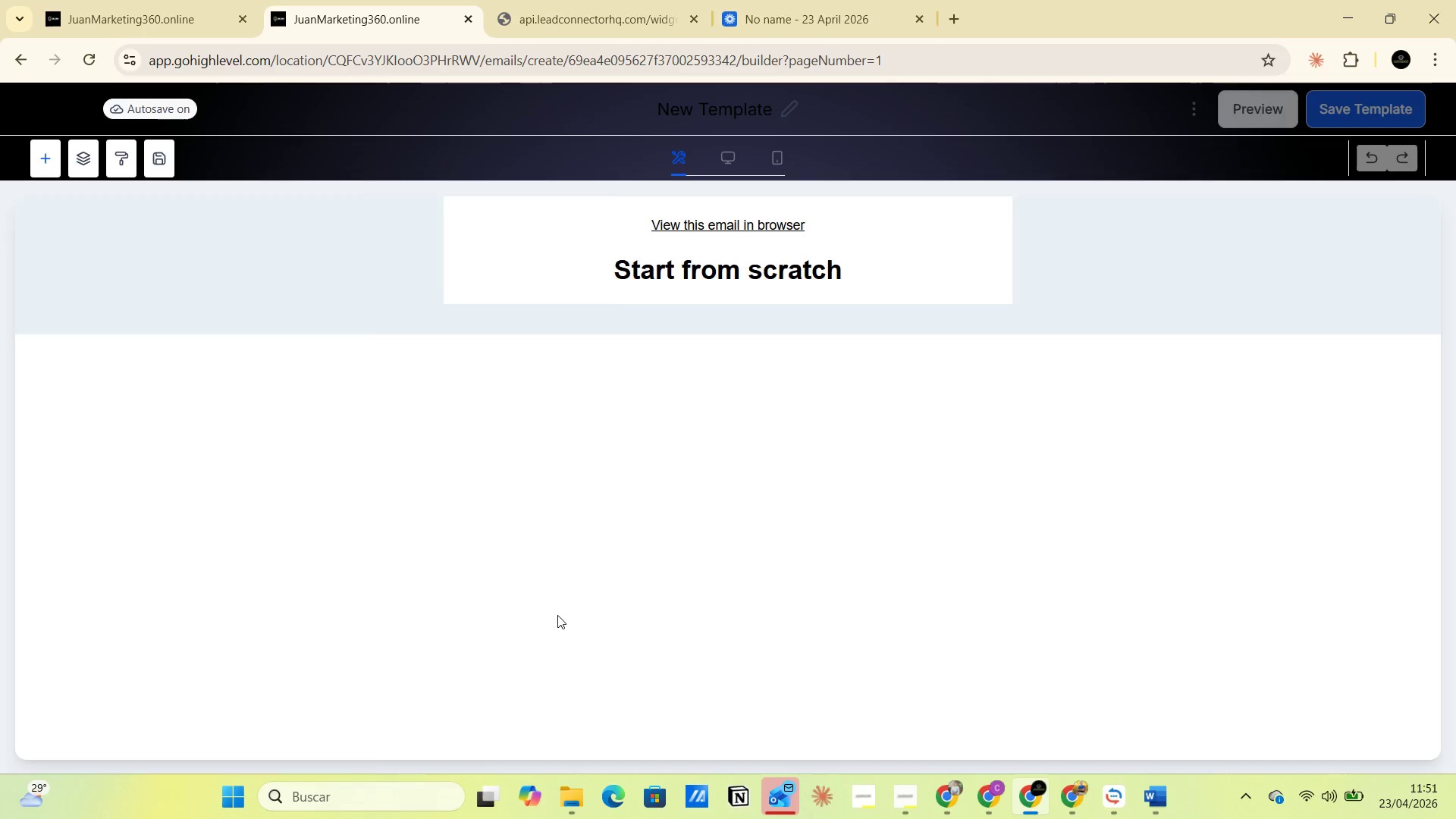 
left_click_drag(start_coordinate=[192, 294], to_coordinate=[899, 230])
 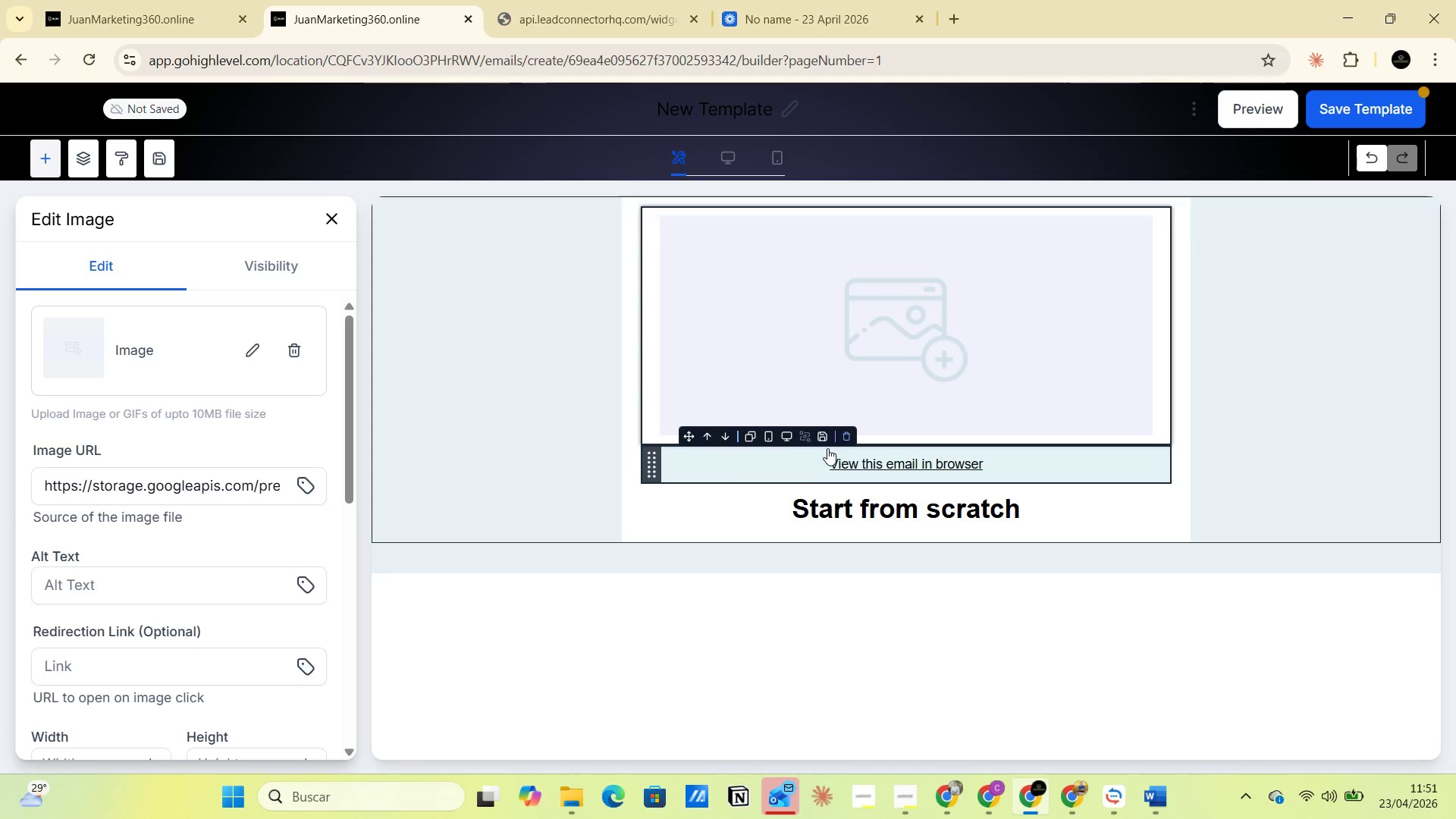 
left_click([843, 438])
 